 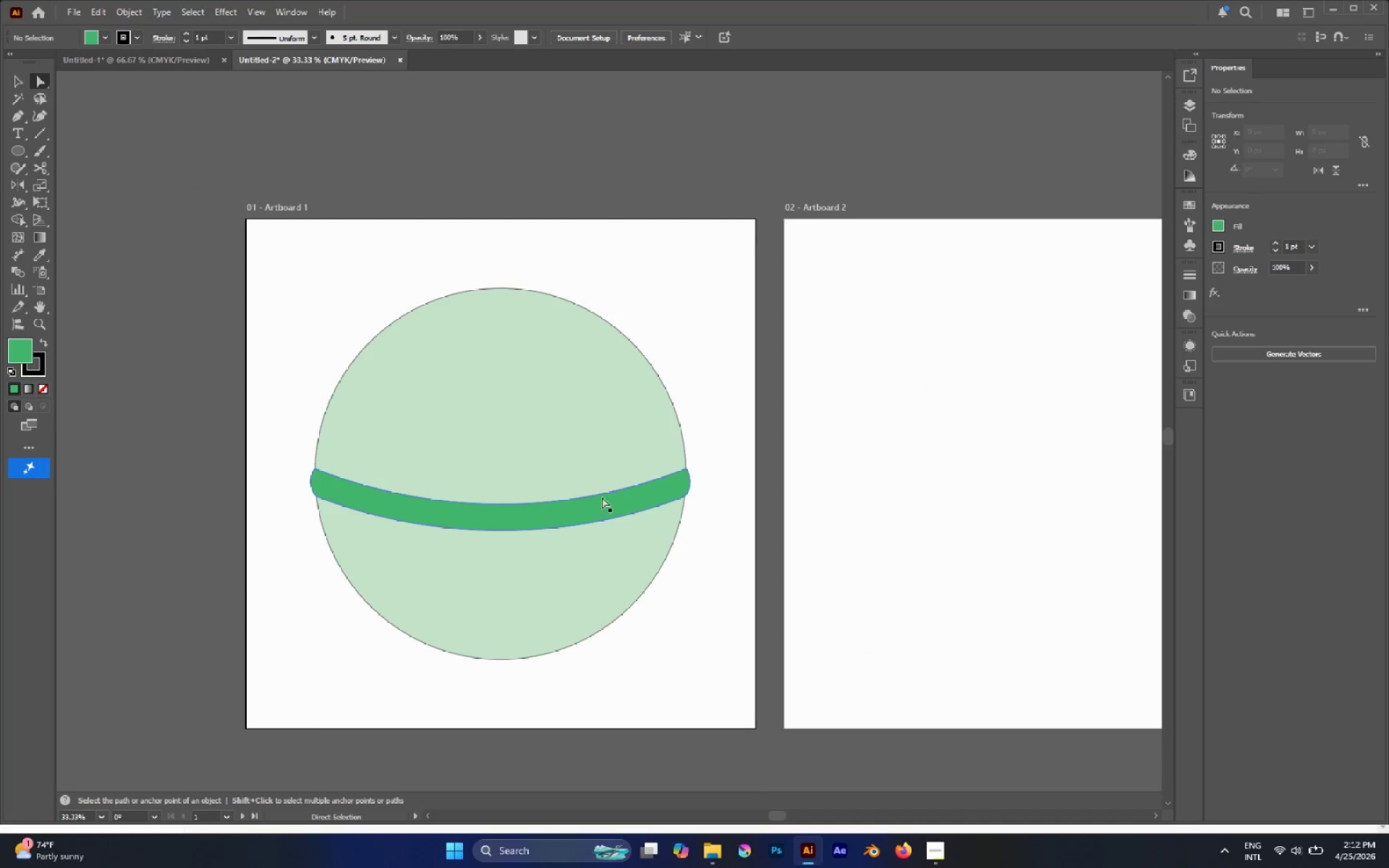 
key(Control+Semicolon)
 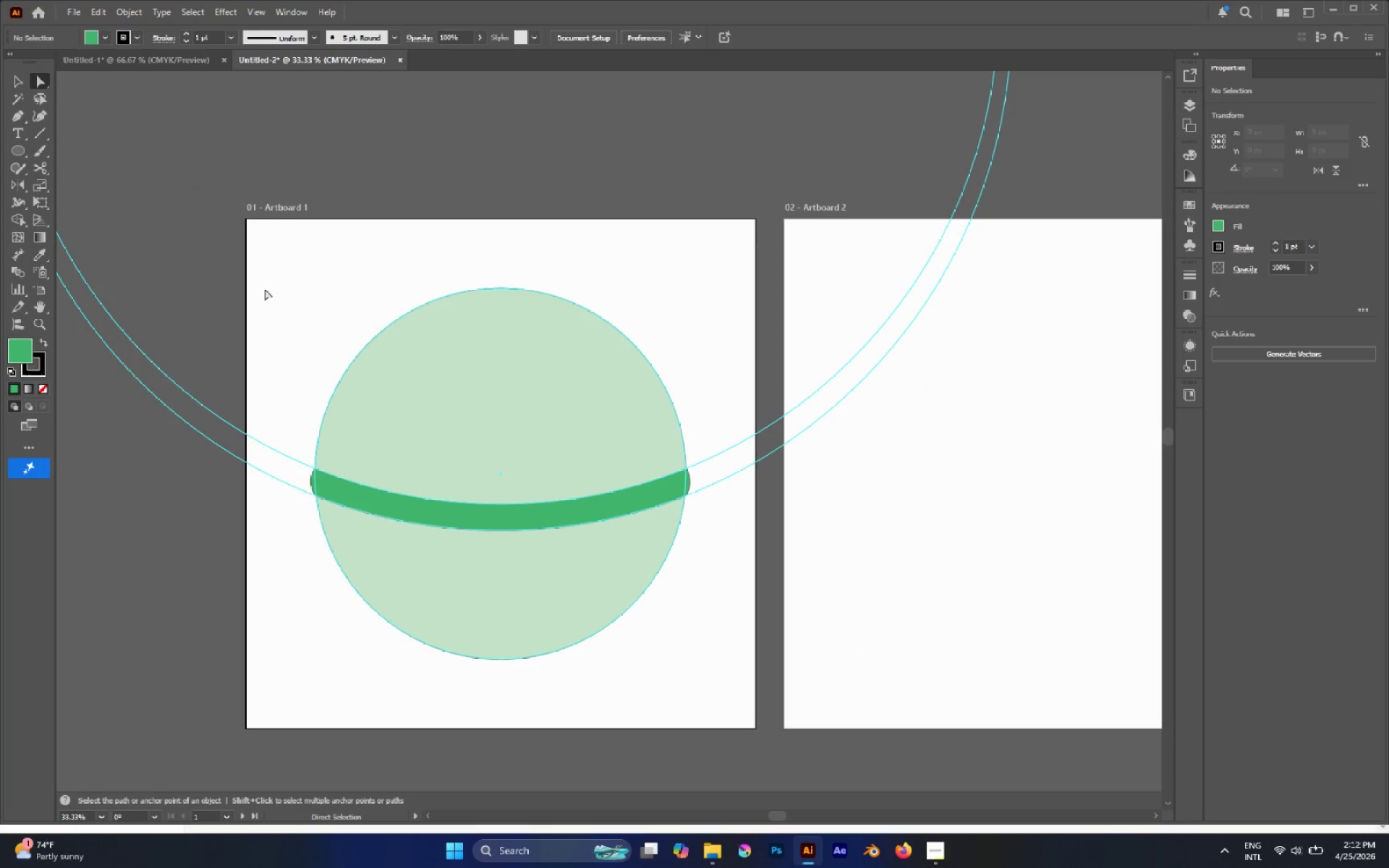 
hold_key(key=AltLeft, duration=0.89)
scroll: coordinate [143, 263], scroll_direction: down, amount: 3.0
 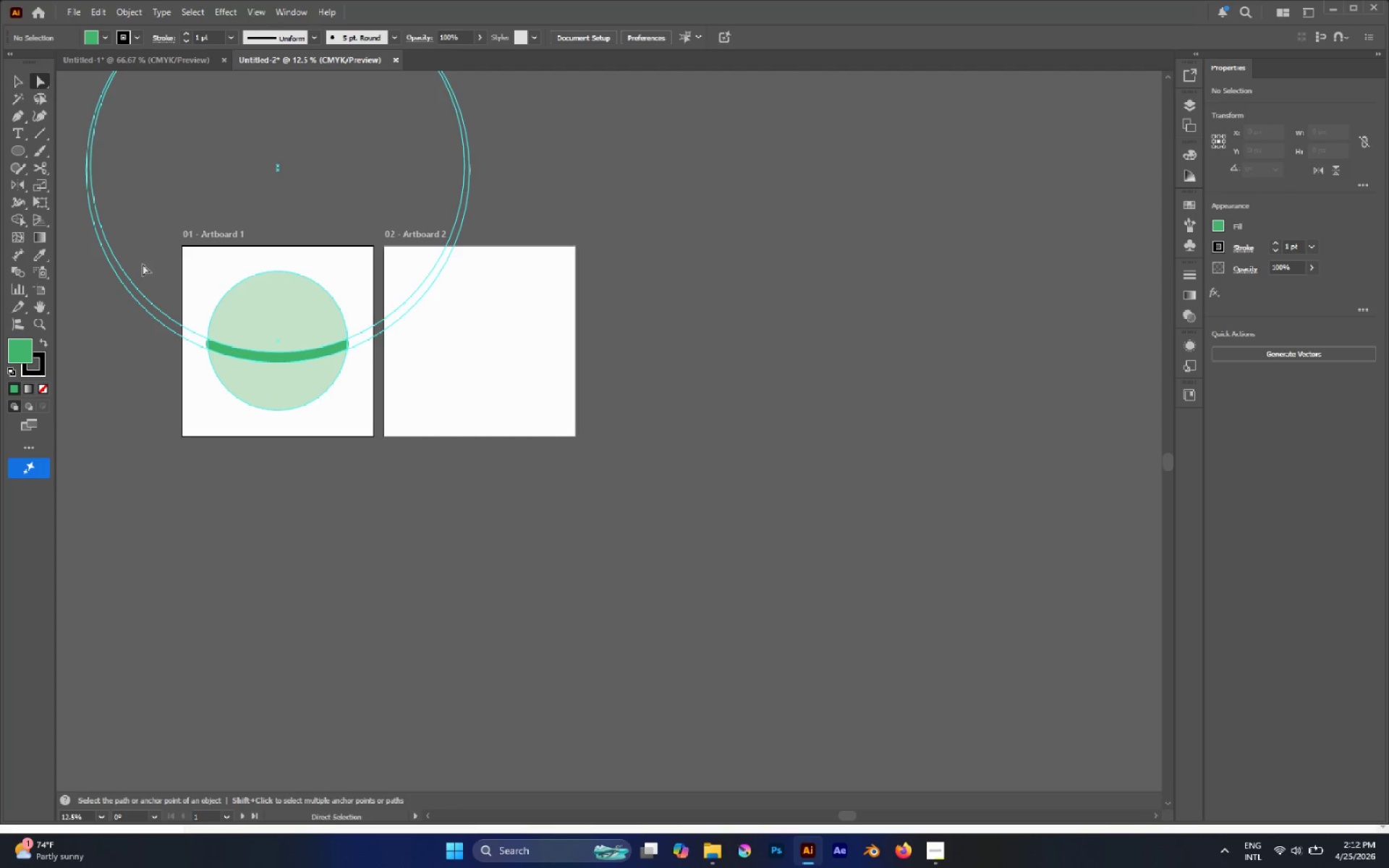 
key(Alt+Control+Semicolon)
 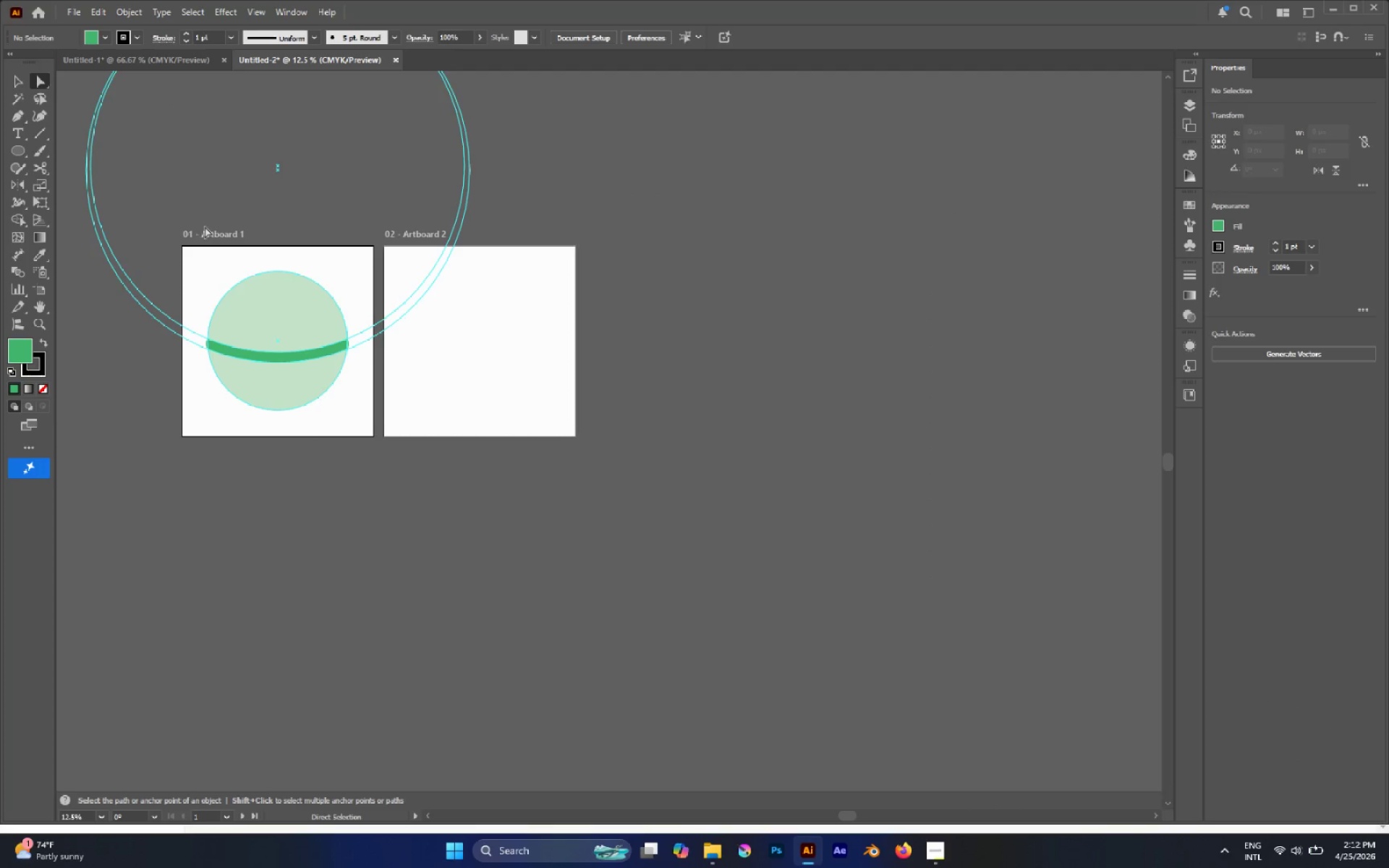 
middle_click([781, 581])
 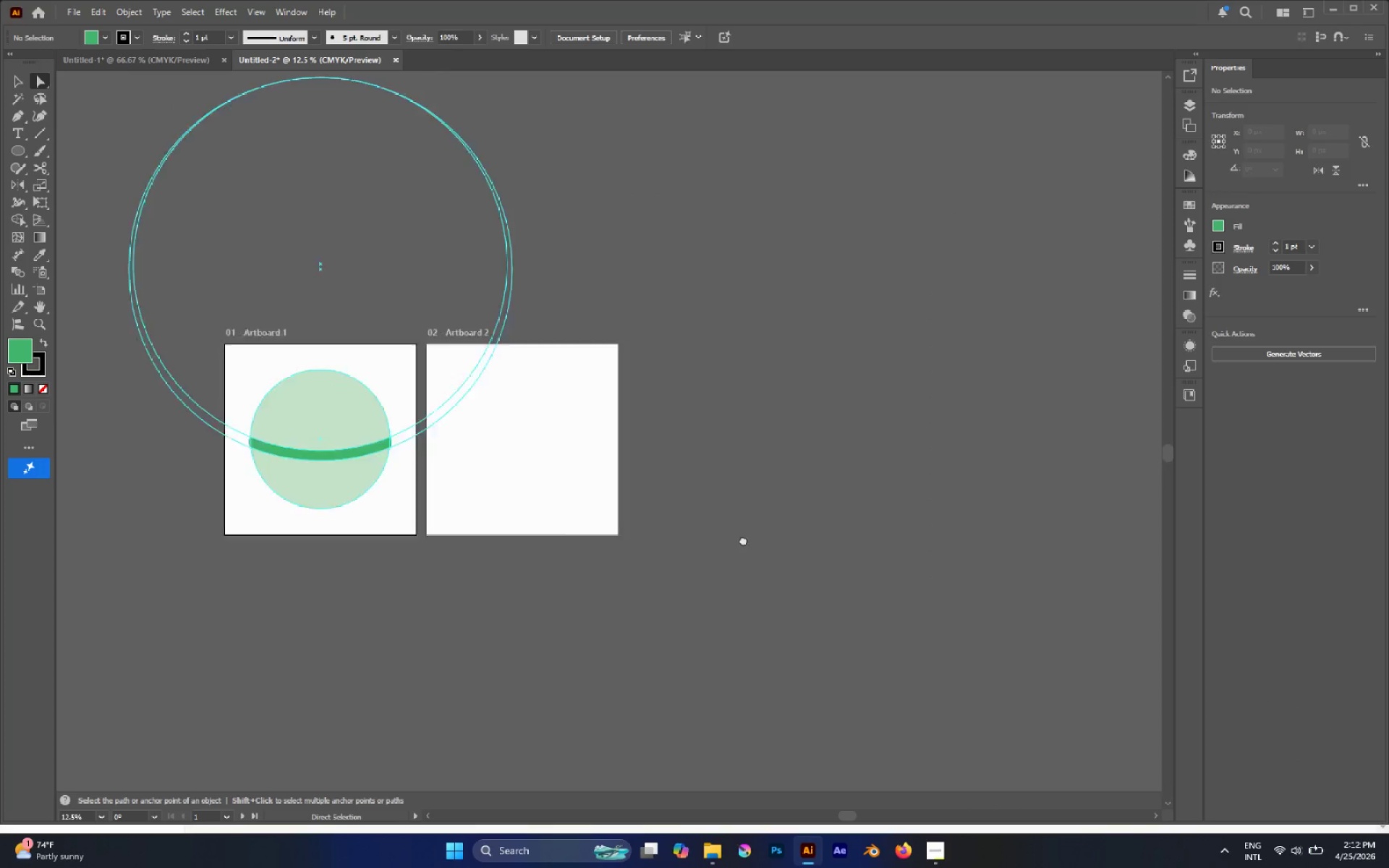 
left_click_drag(start_coordinate=[781, 581], to_coordinate=[893, 667])
 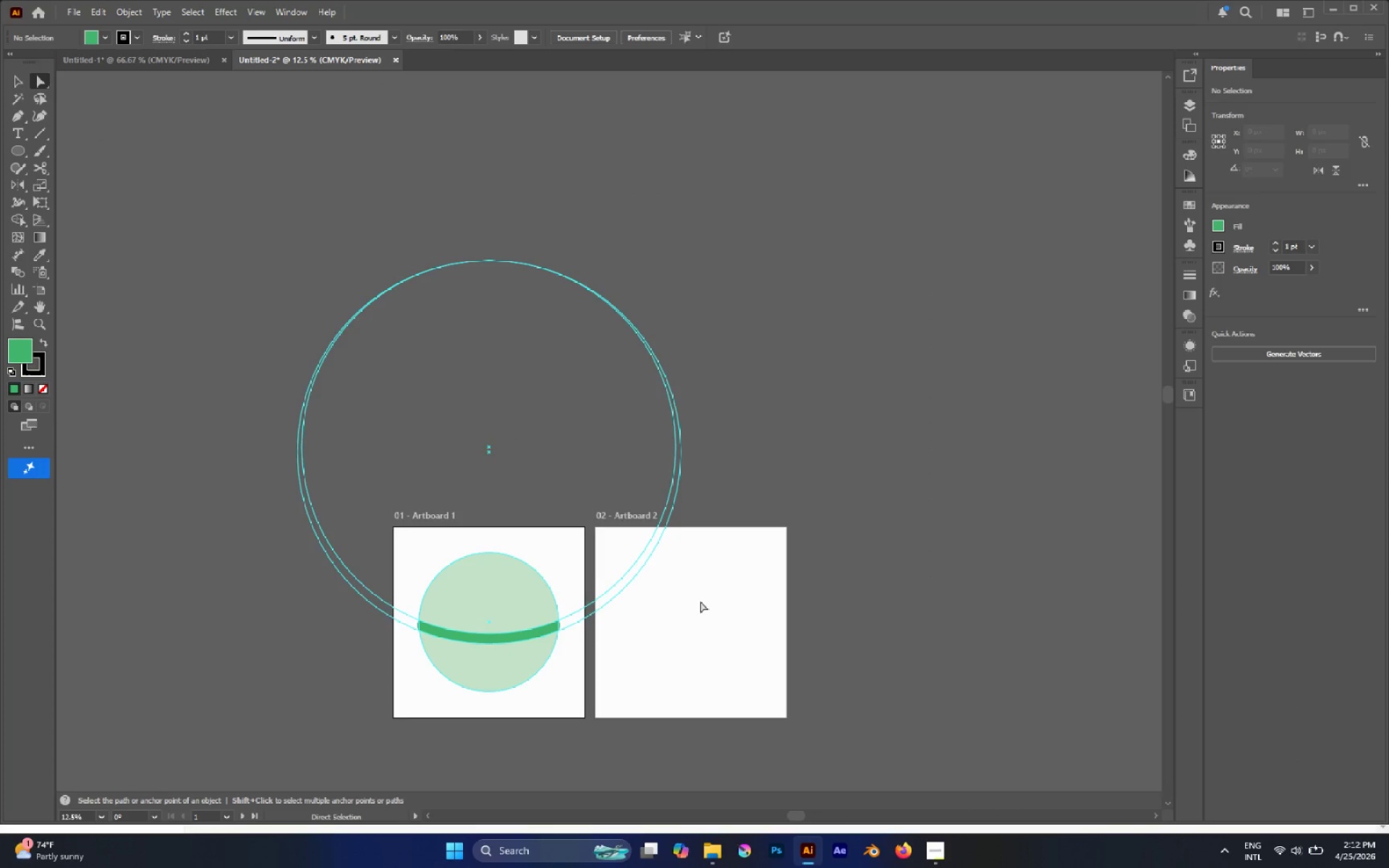 
scroll: coordinate [593, 341], scroll_direction: up, amount: 2.0
 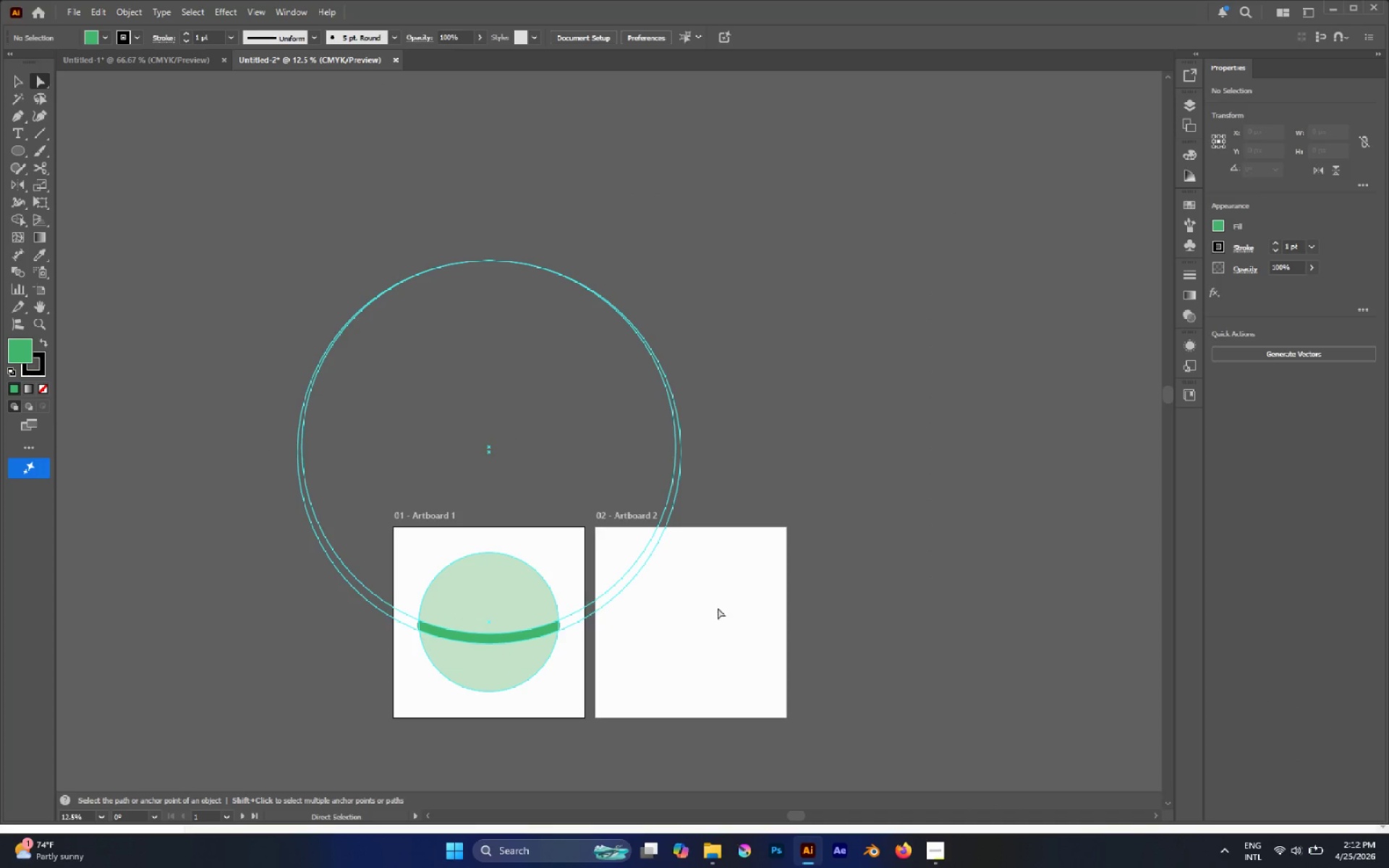 
hold_key(key=AltLeft, duration=0.5)
scroll: coordinate [567, 586], scroll_direction: down, amount: 1.0
 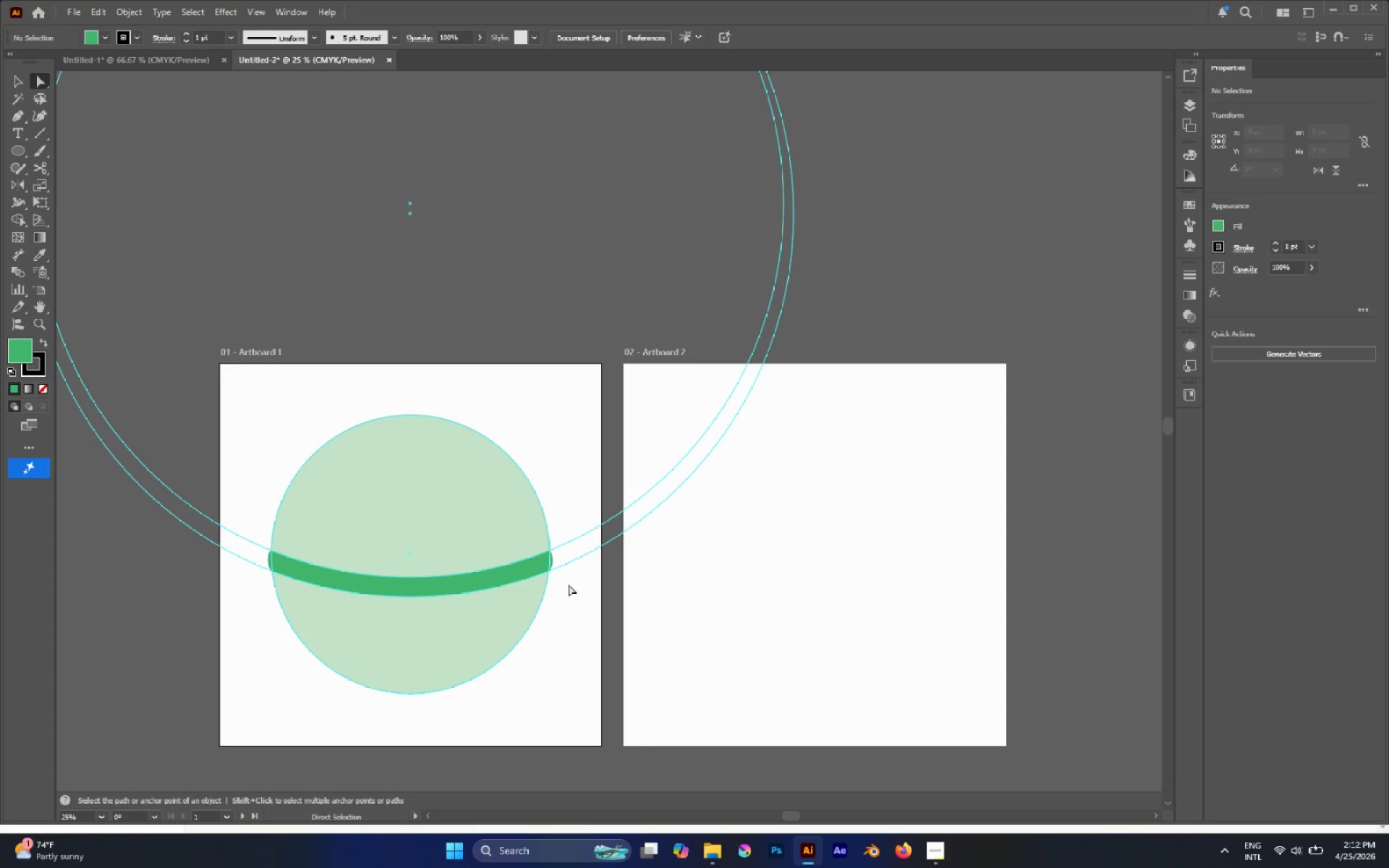 
hold_key(key=AltLeft, duration=0.66)
left_click_drag(start_coordinate=[565, 505], to_coordinate=[631, 577])
 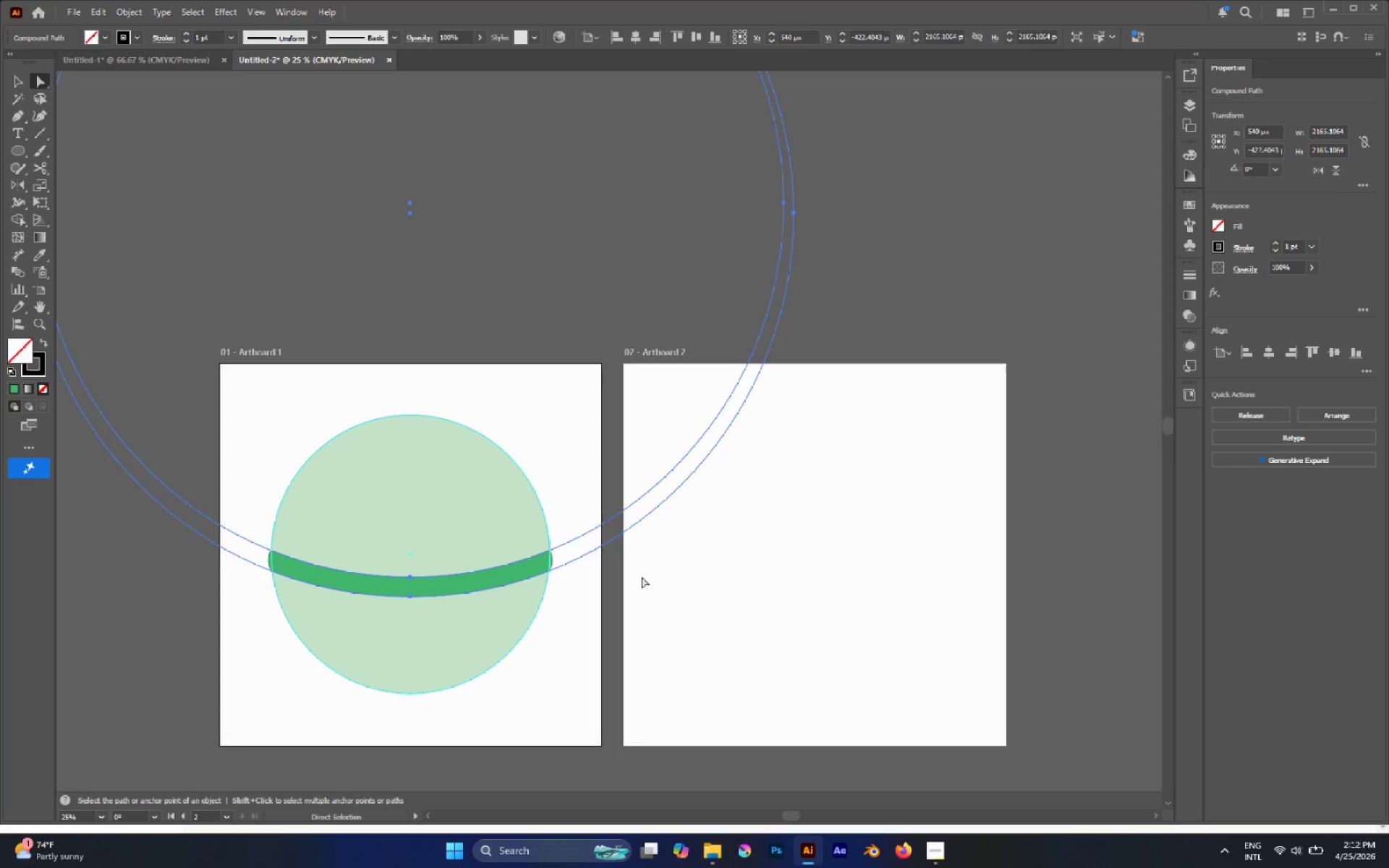 
key(Alt+AltLeft)
 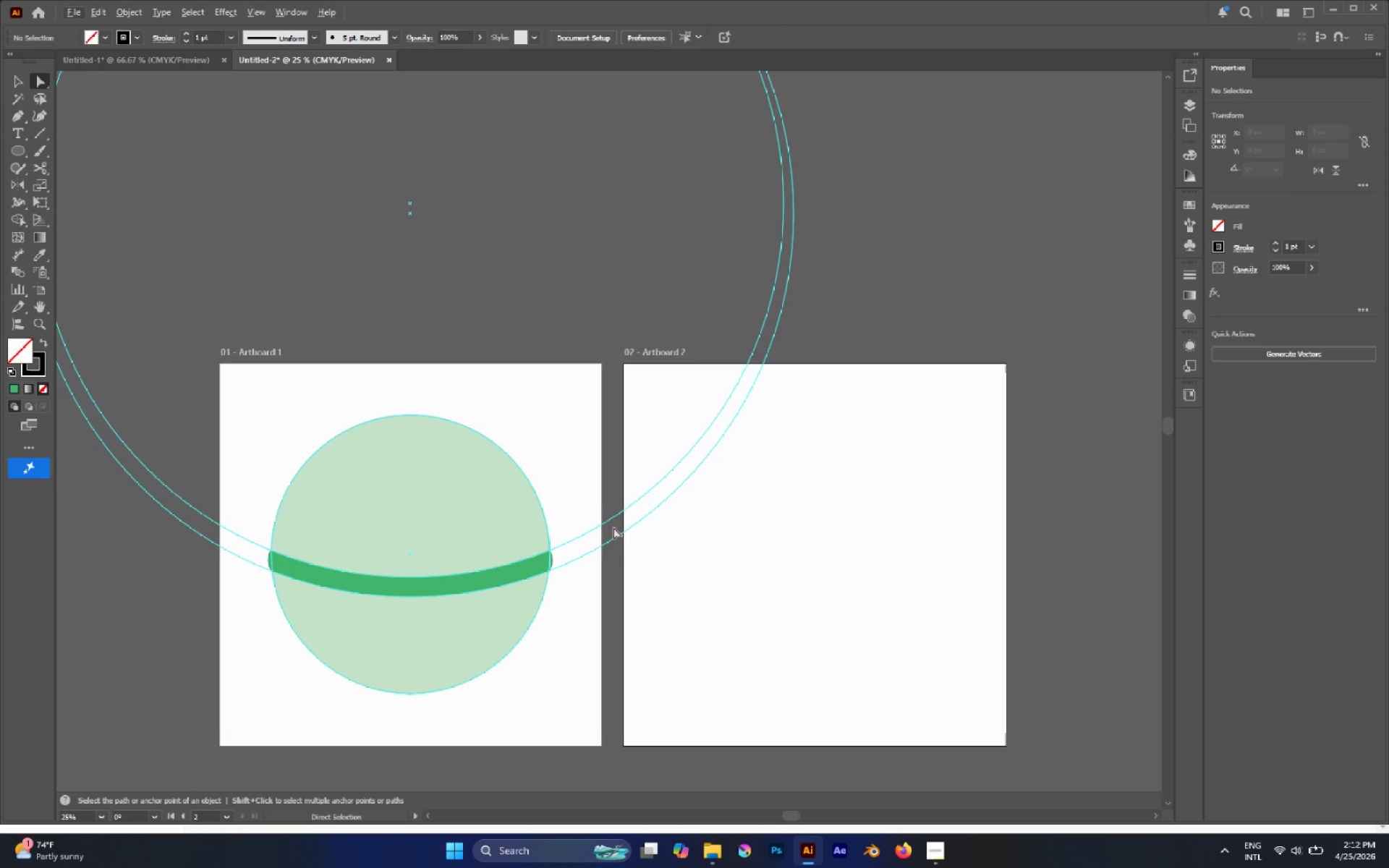 
left_click_drag(start_coordinate=[597, 493], to_coordinate=[647, 605])
 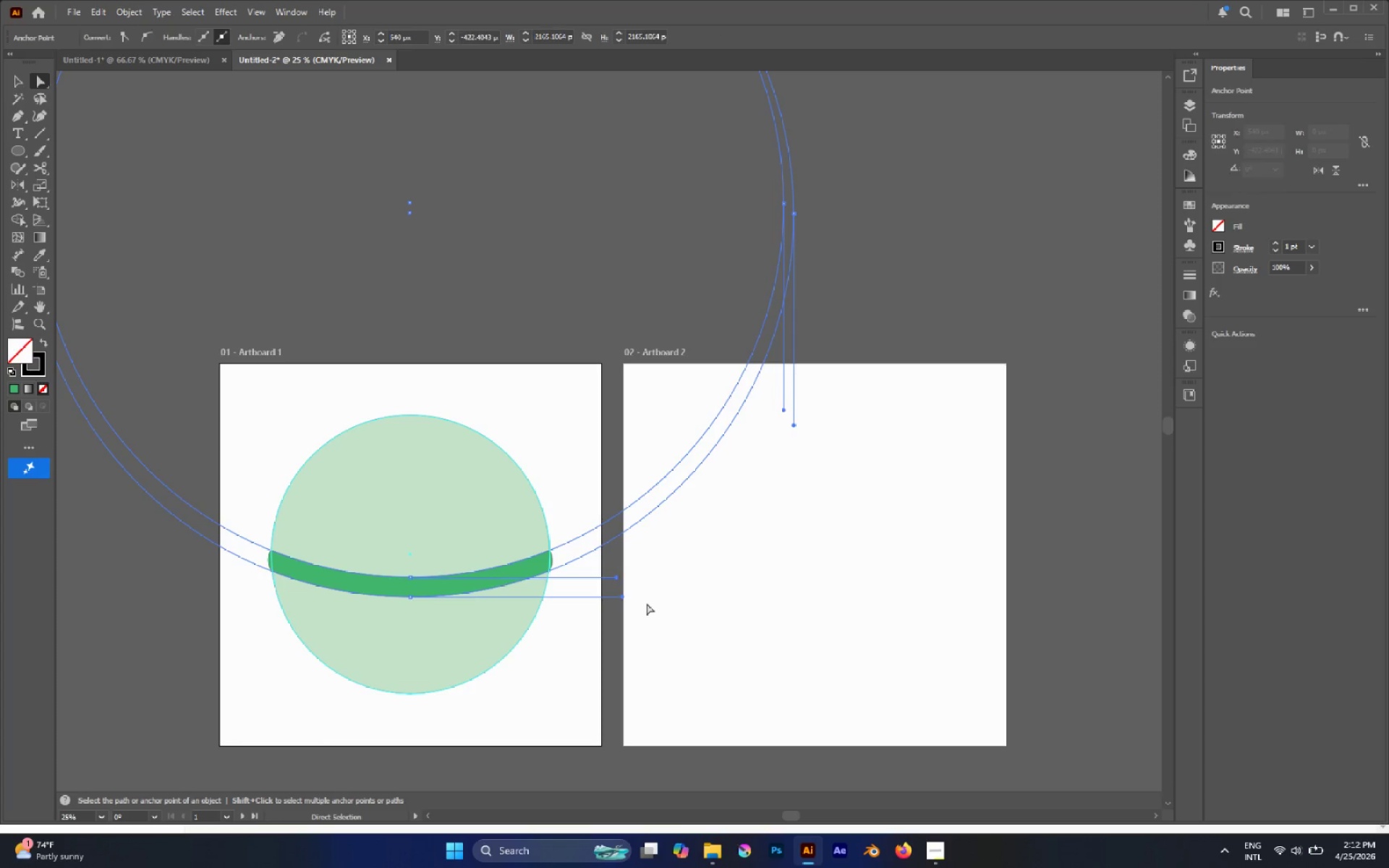 
left_click([647, 603])
 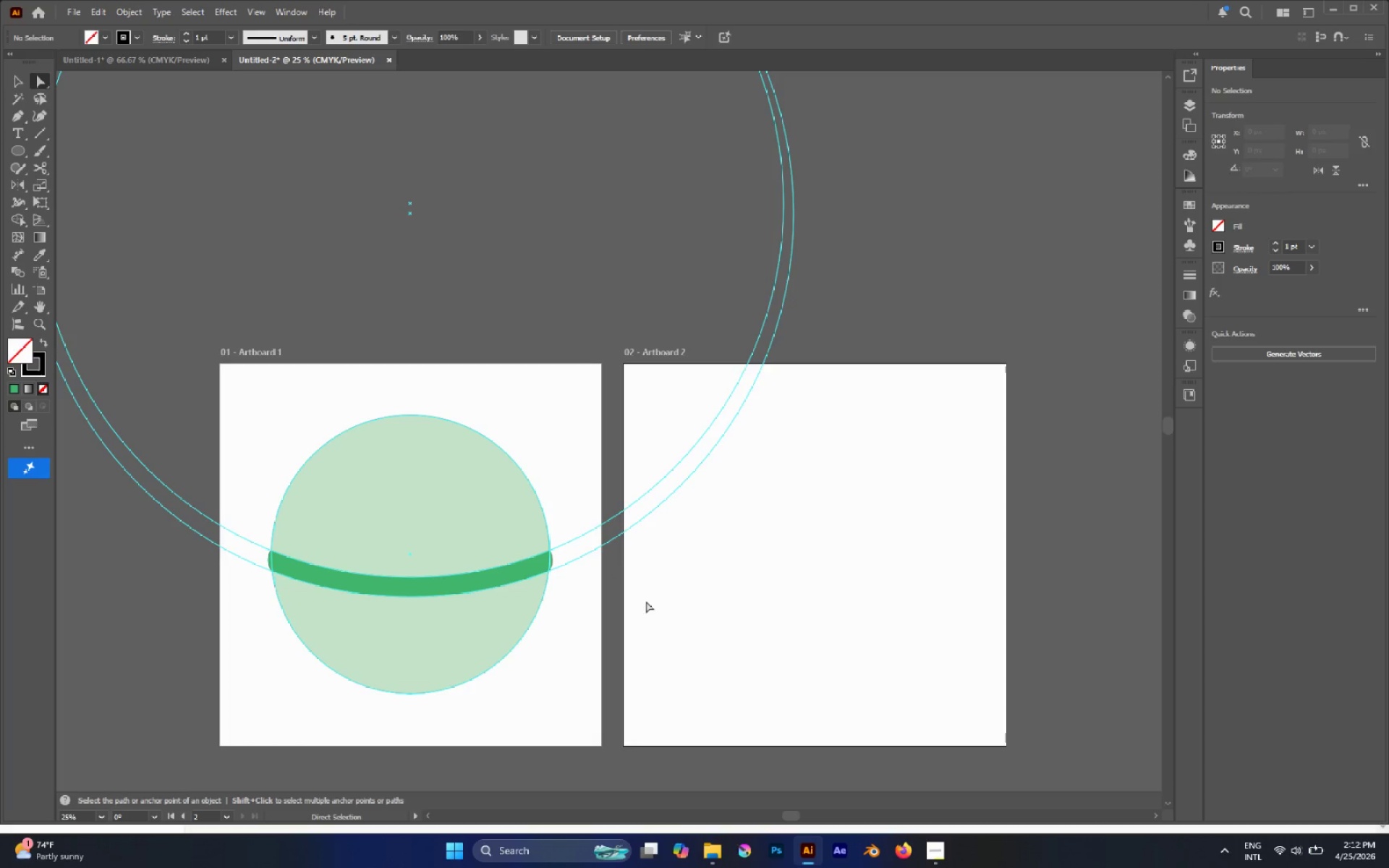 
key(V)
 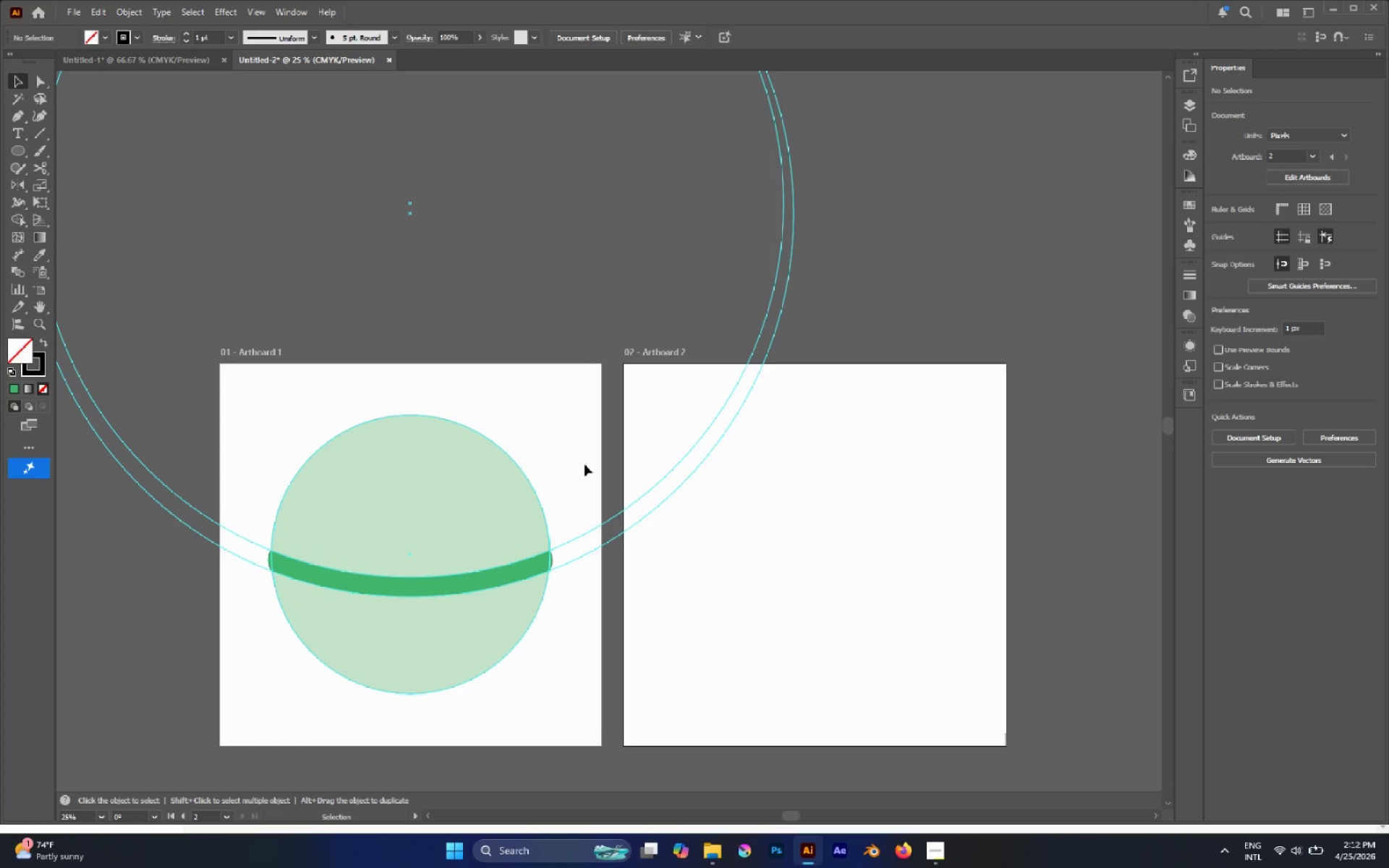 
left_click_drag(start_coordinate=[585, 464], to_coordinate=[636, 595])
 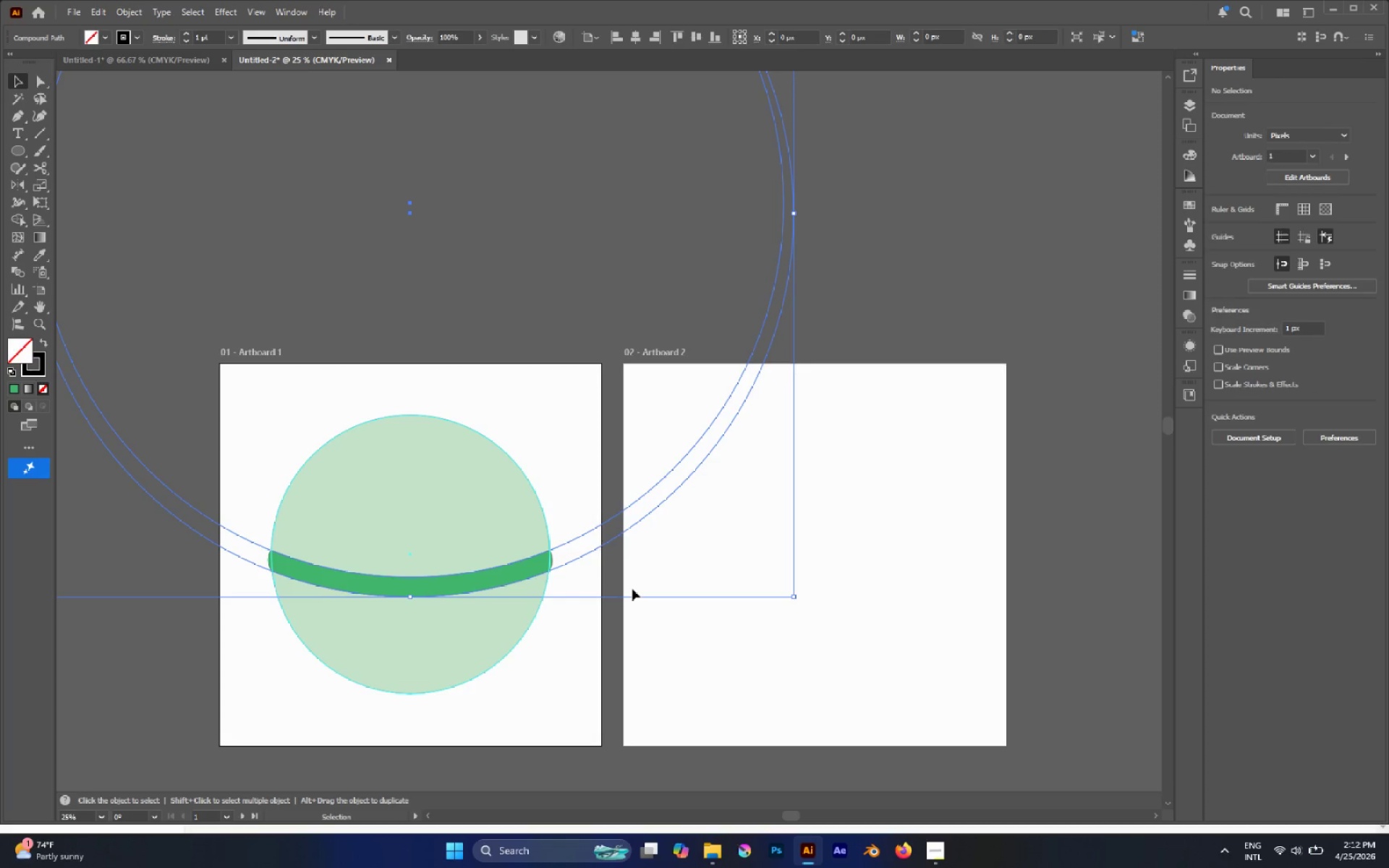 
key(Control+C)
 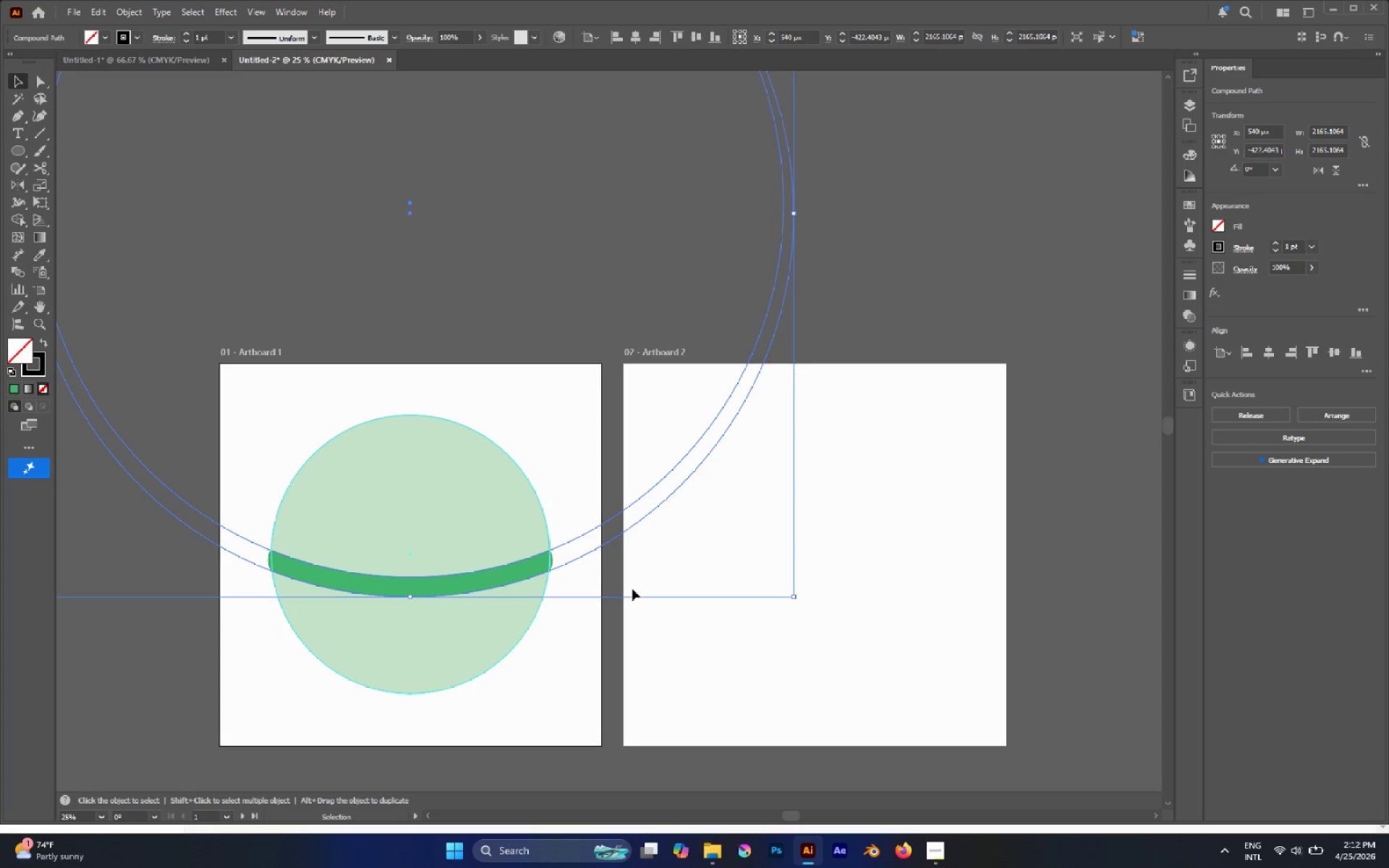 
key(Control+Shift+V)
 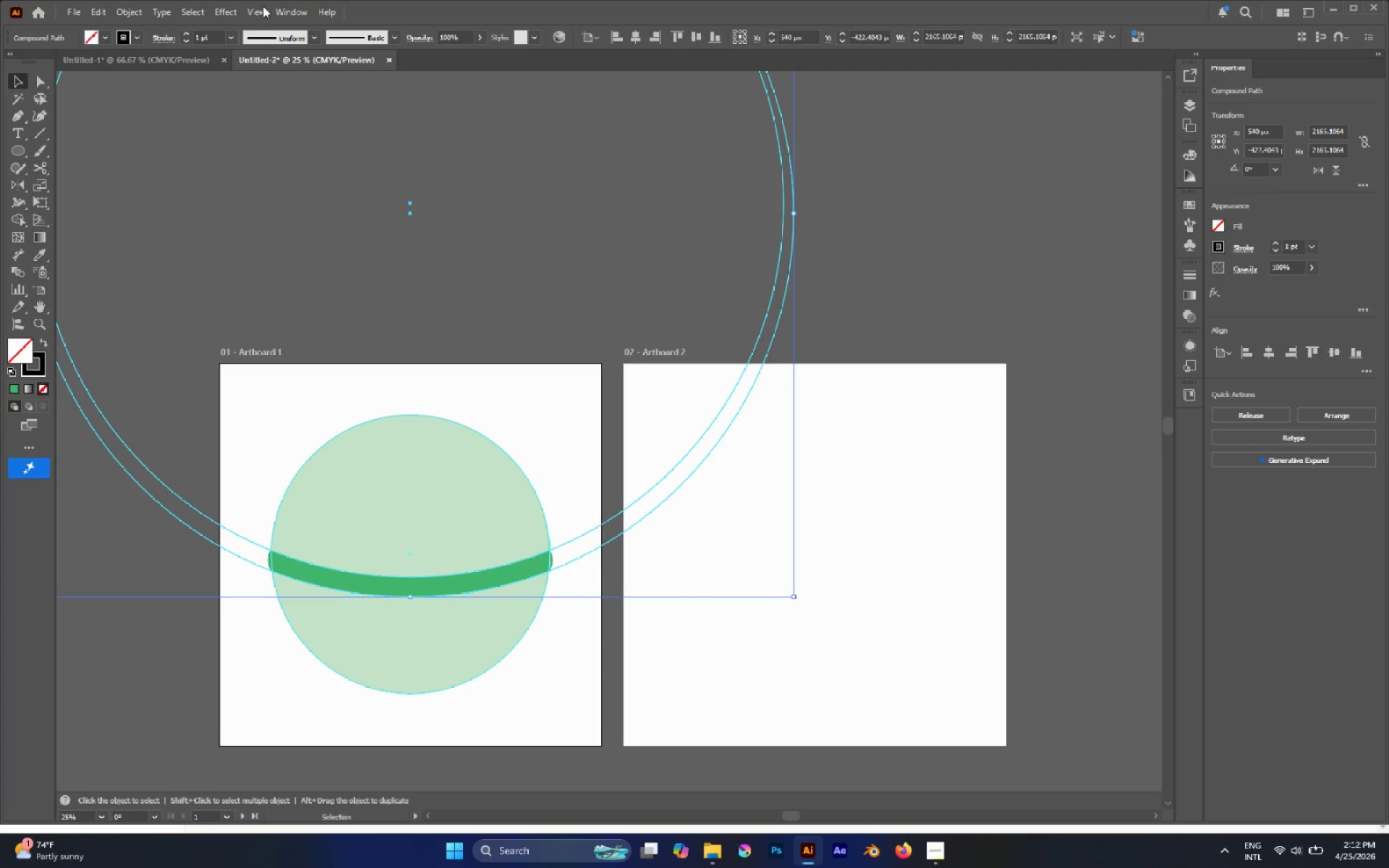 
left_click([254, 10])
 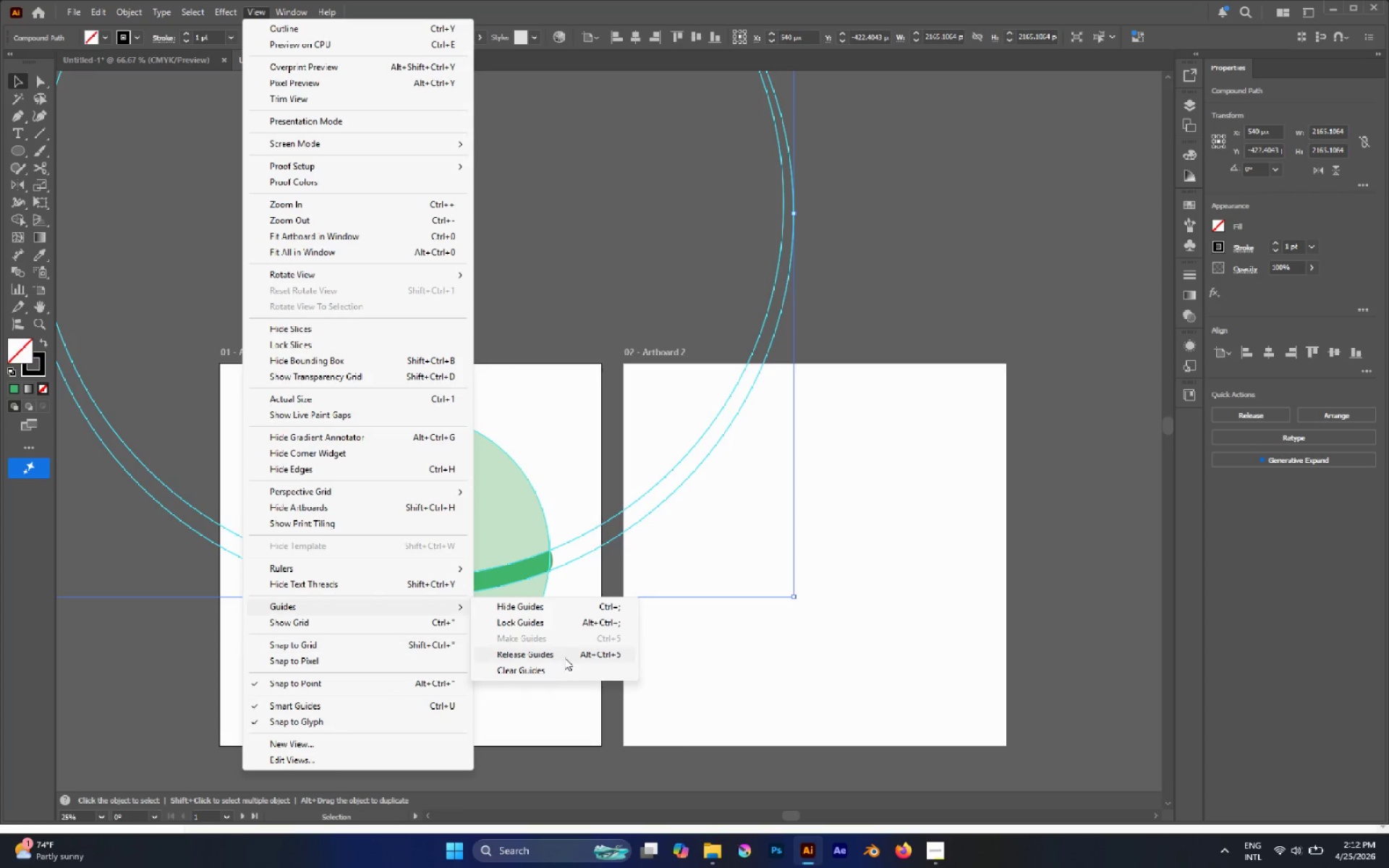 
left_click([558, 658])
 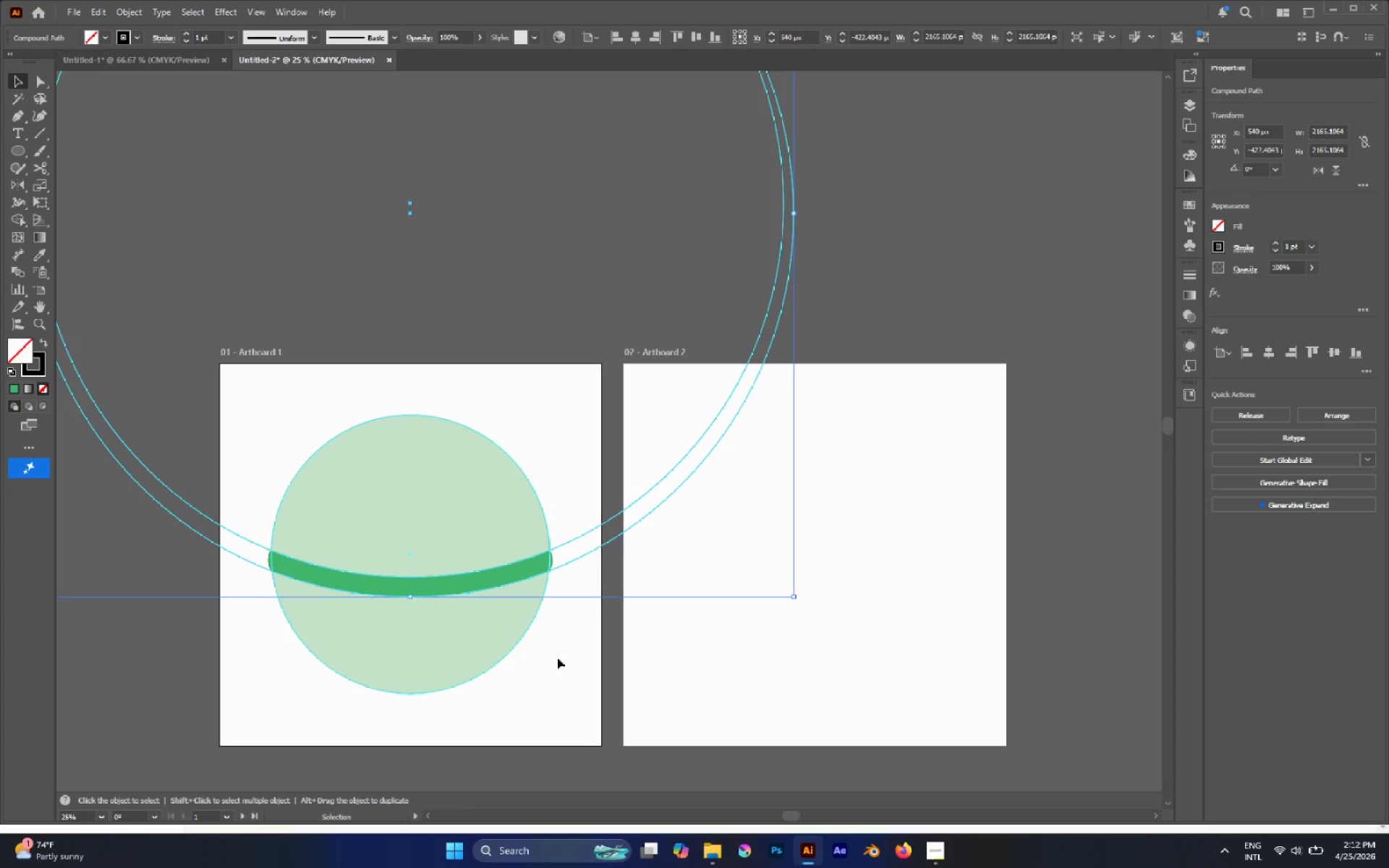 
key(Control+8)
 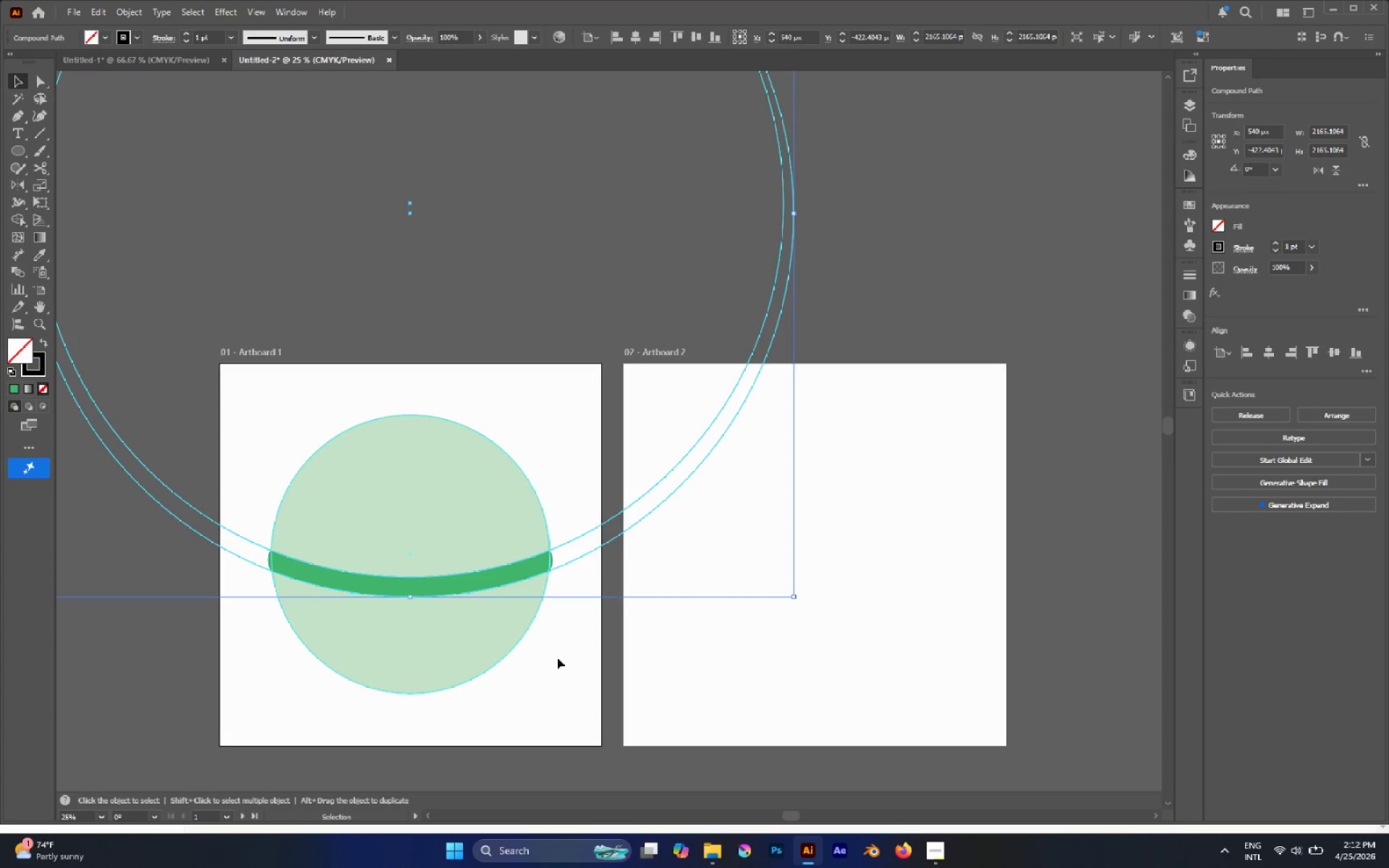 
key(Alt+Control+Semicolon)
 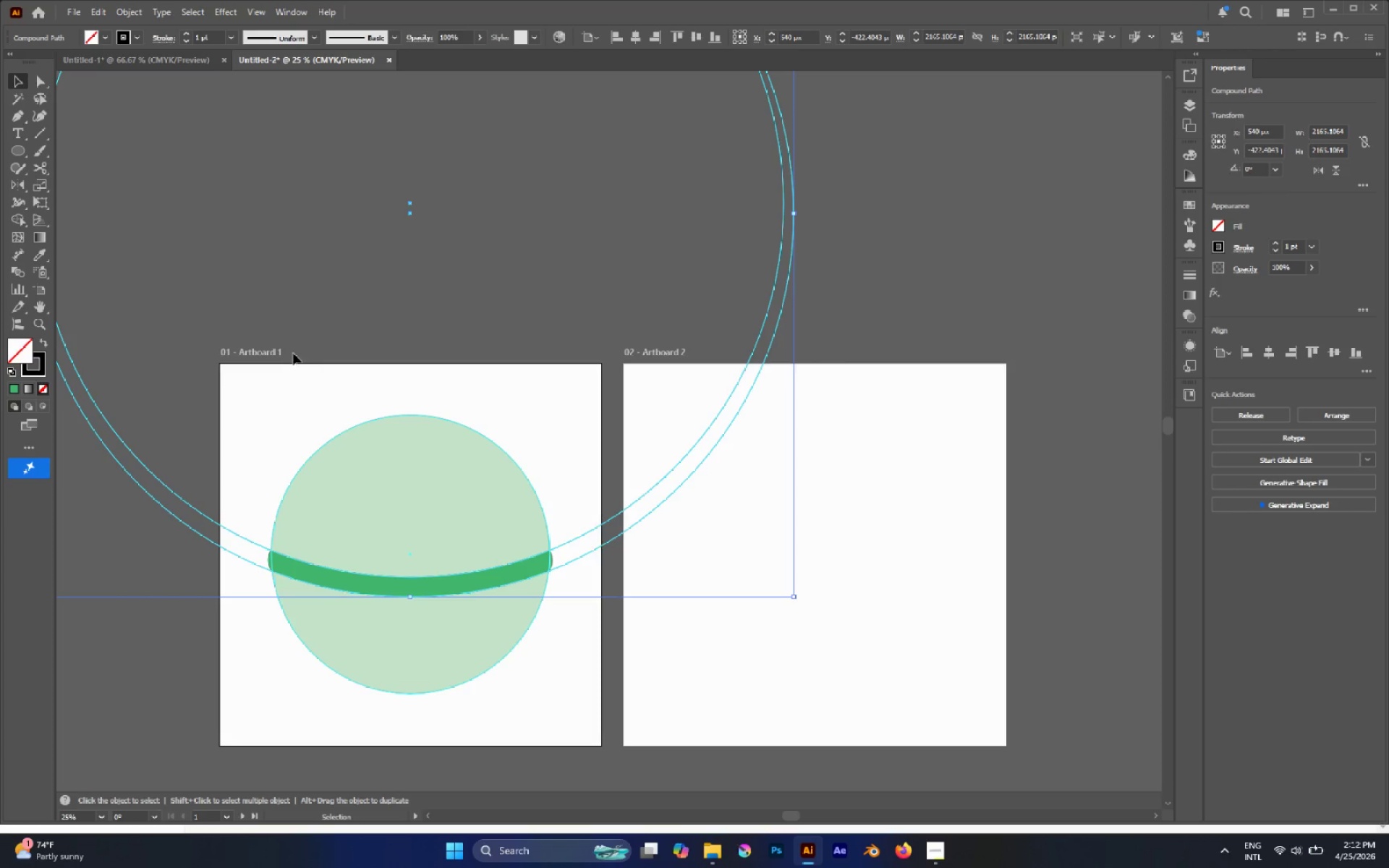 
key(Control+Semicolon)
 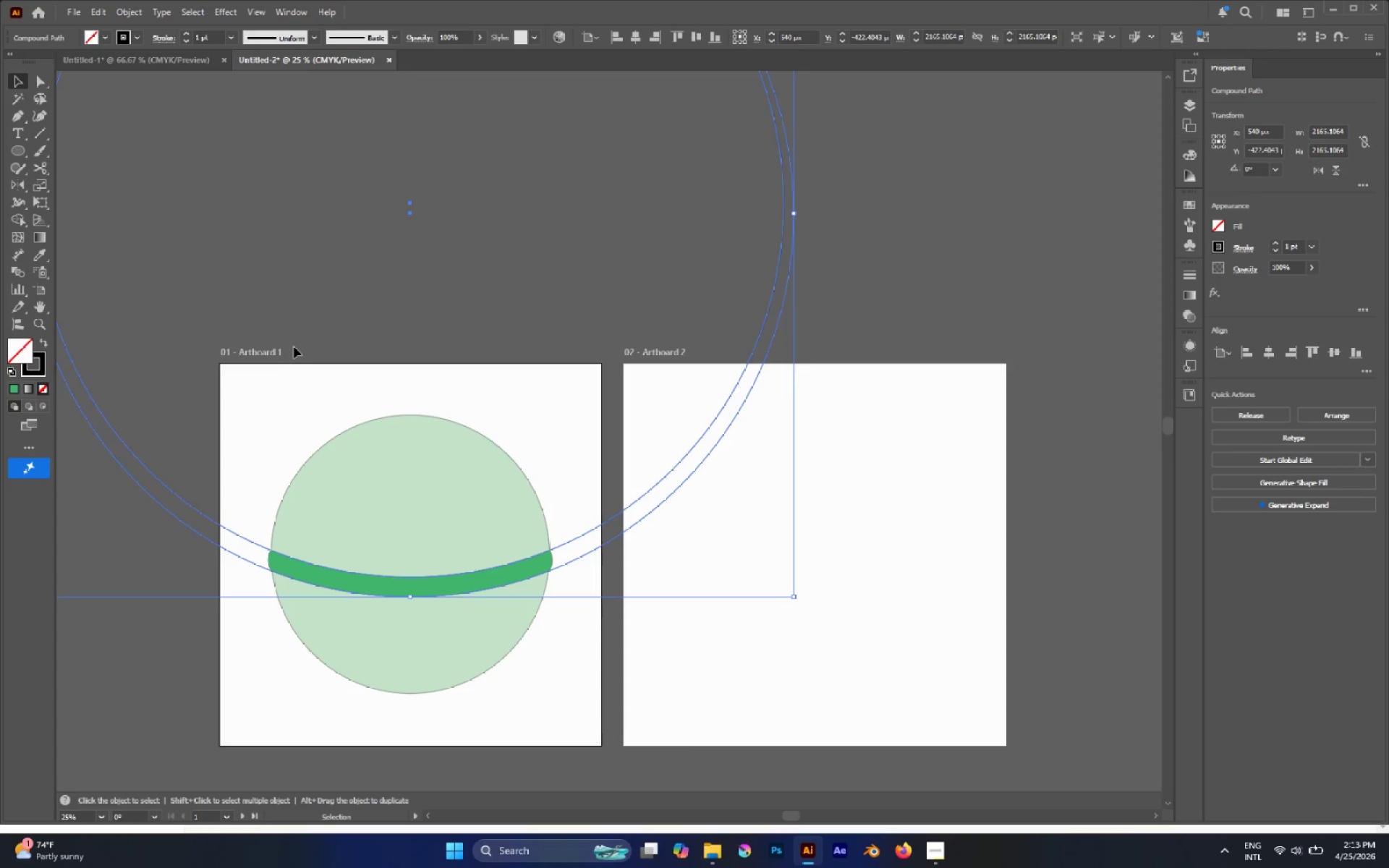 
wait(27.31)
 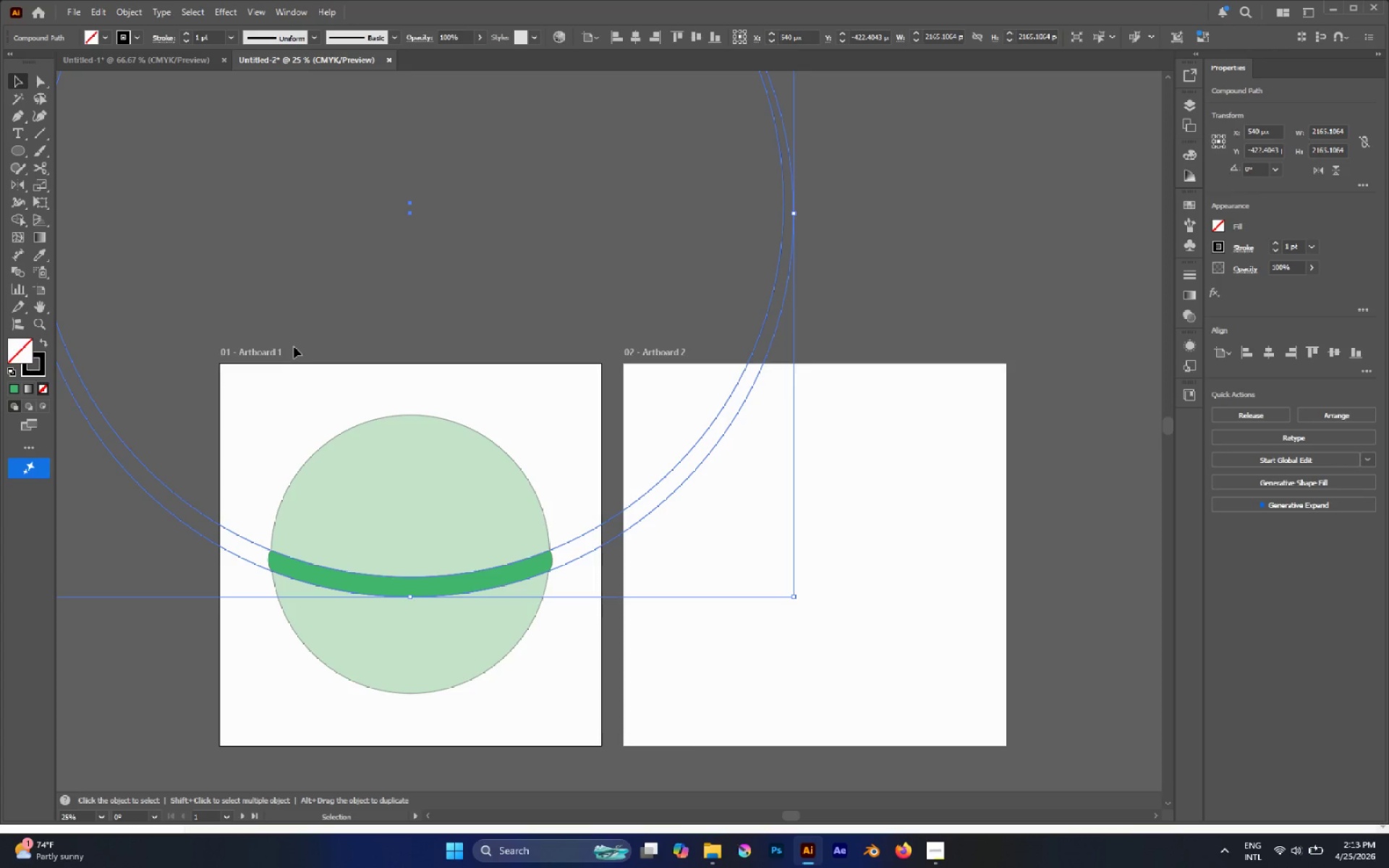 
hold_key(key=ShiftLeft, duration=9.58)
left_click_drag(start_coordinate=[410, 597], to_coordinate=[409, 614])
 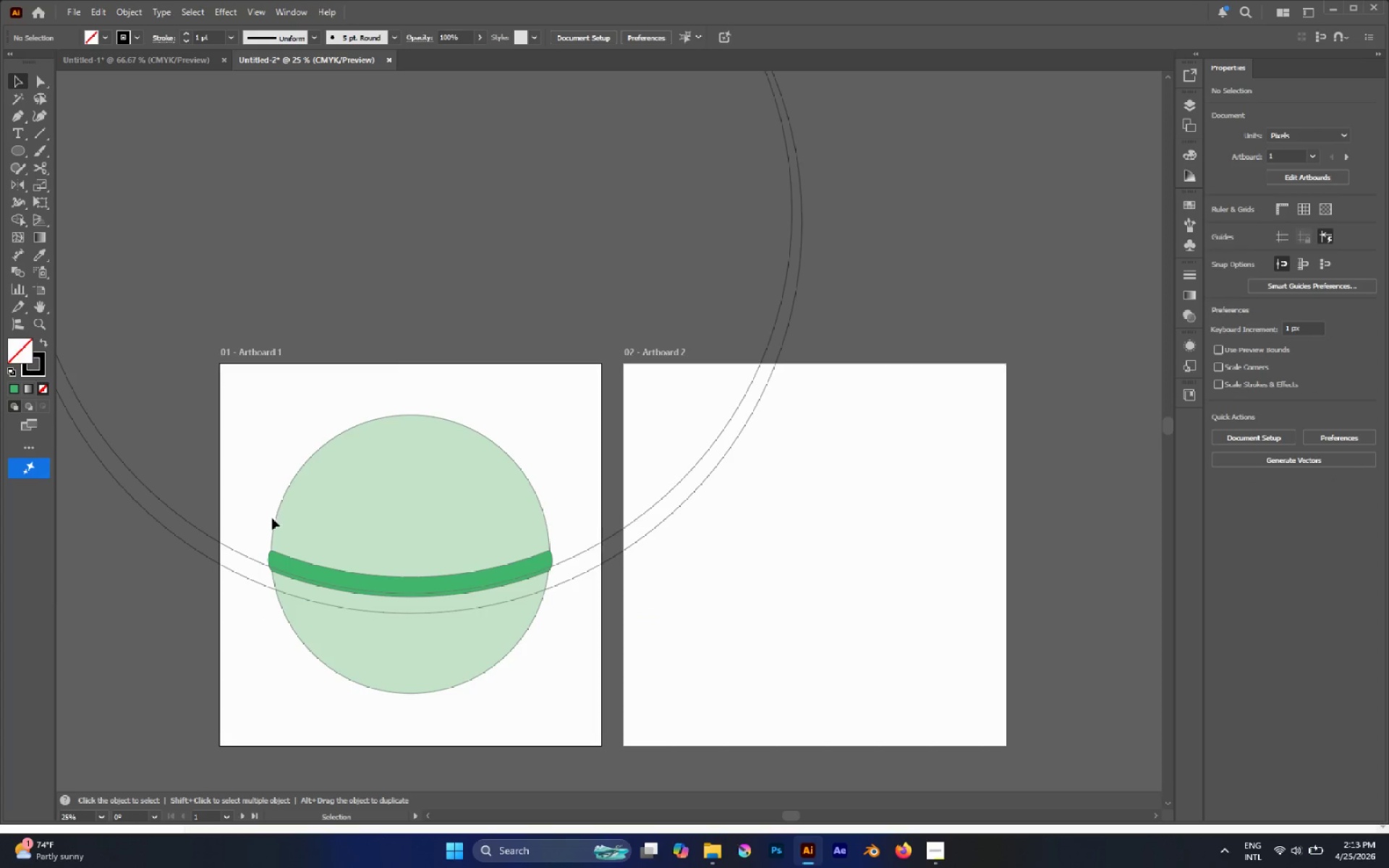 
hold_key(key=AltLeft, duration=0.58)
scroll: coordinate [263, 593], scroll_direction: up, amount: 2.0
 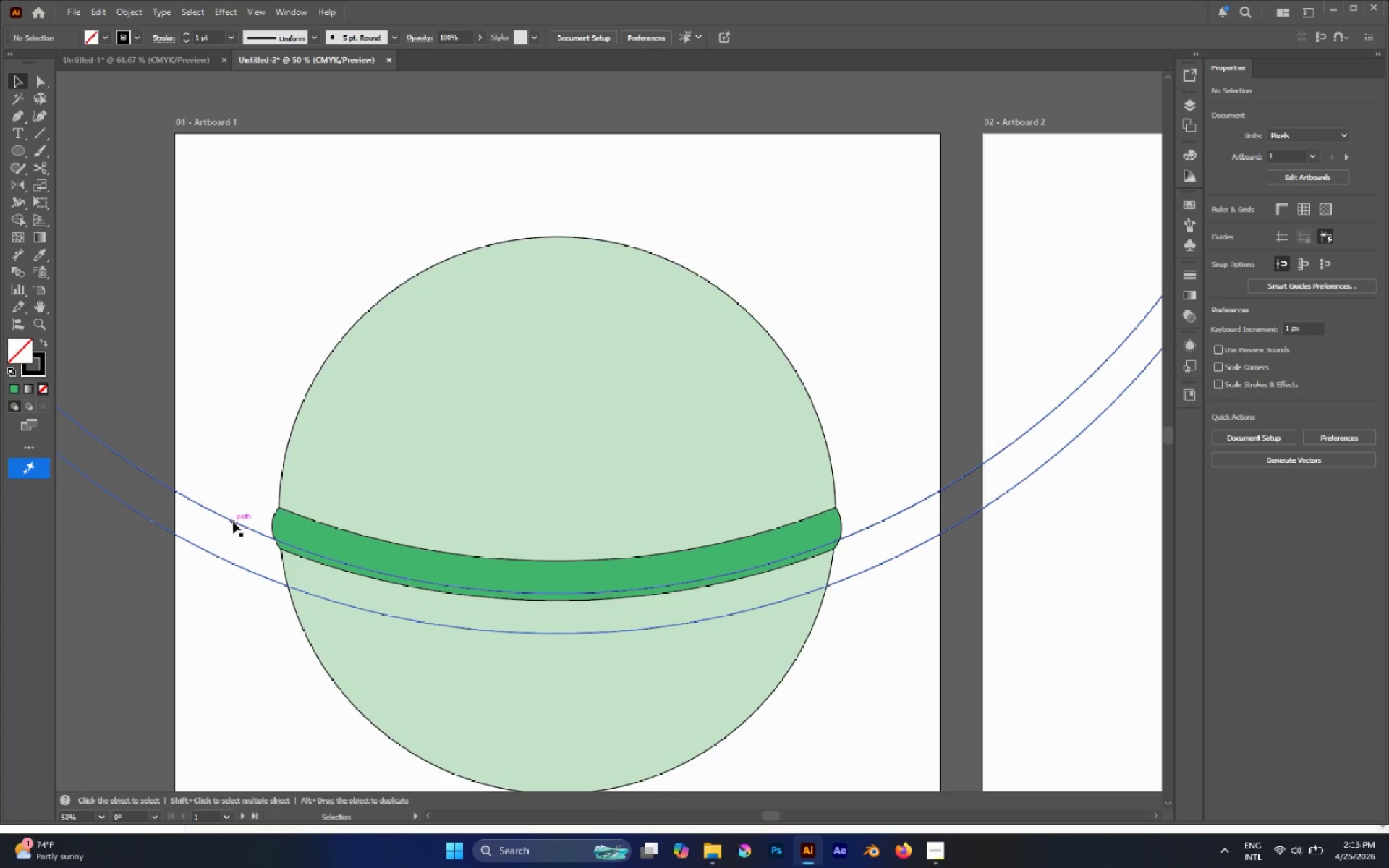 
left_click([234, 522])
 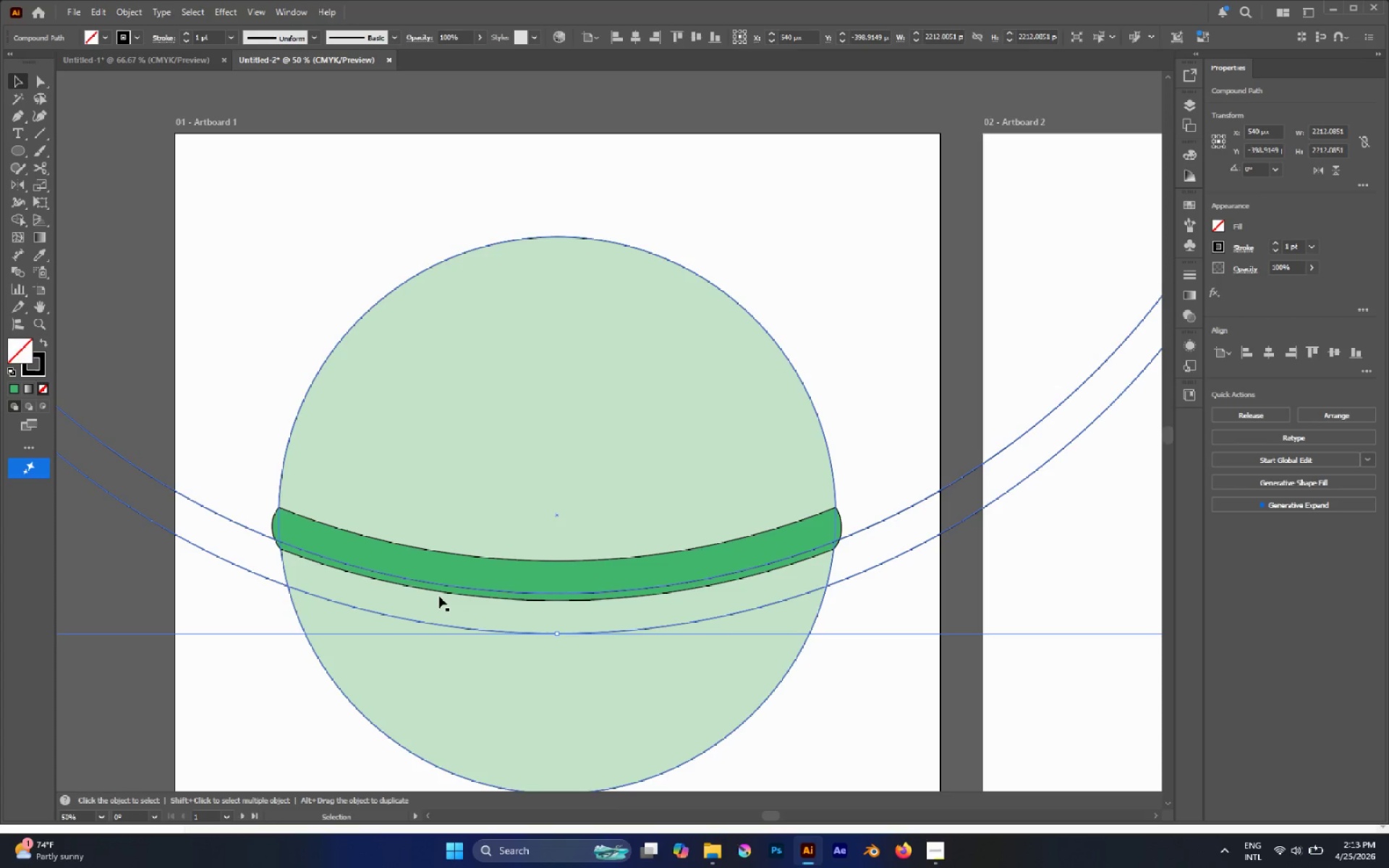 
key(Control+Z)
 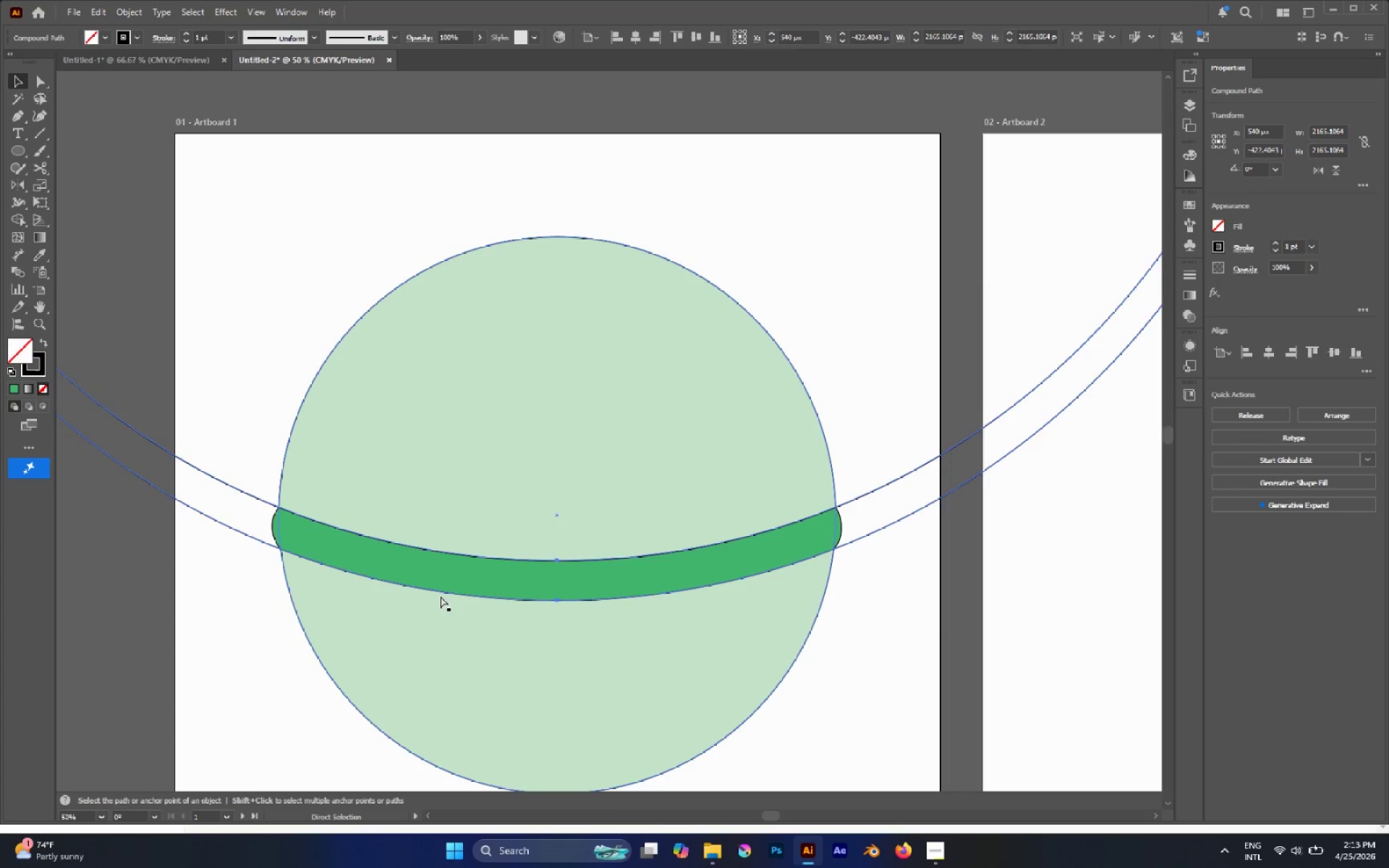 
key(Control+Z)
 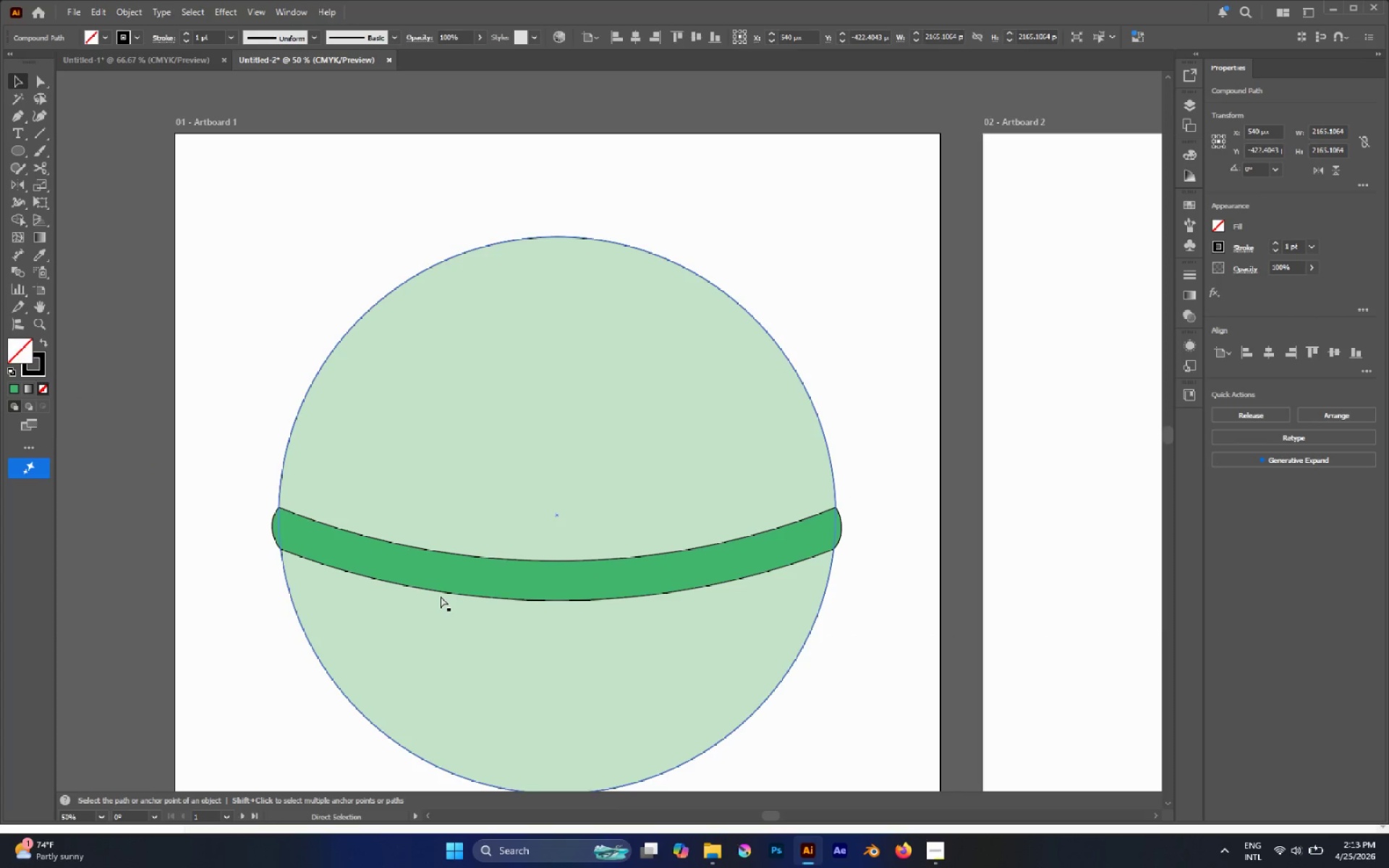 
key(Control+Shift+Z)
 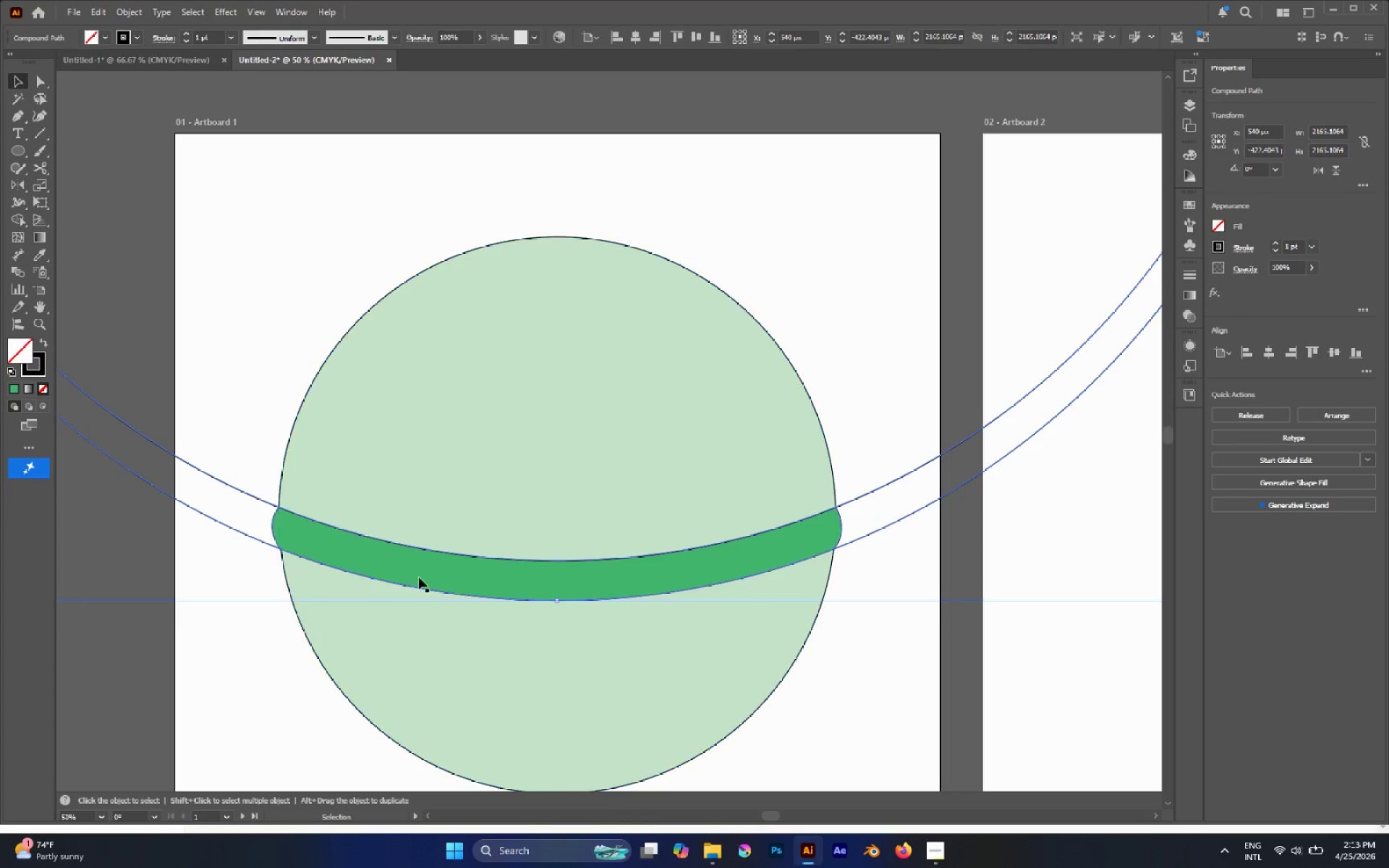 
hold_key(key=AltLeft, duration=0.33)
 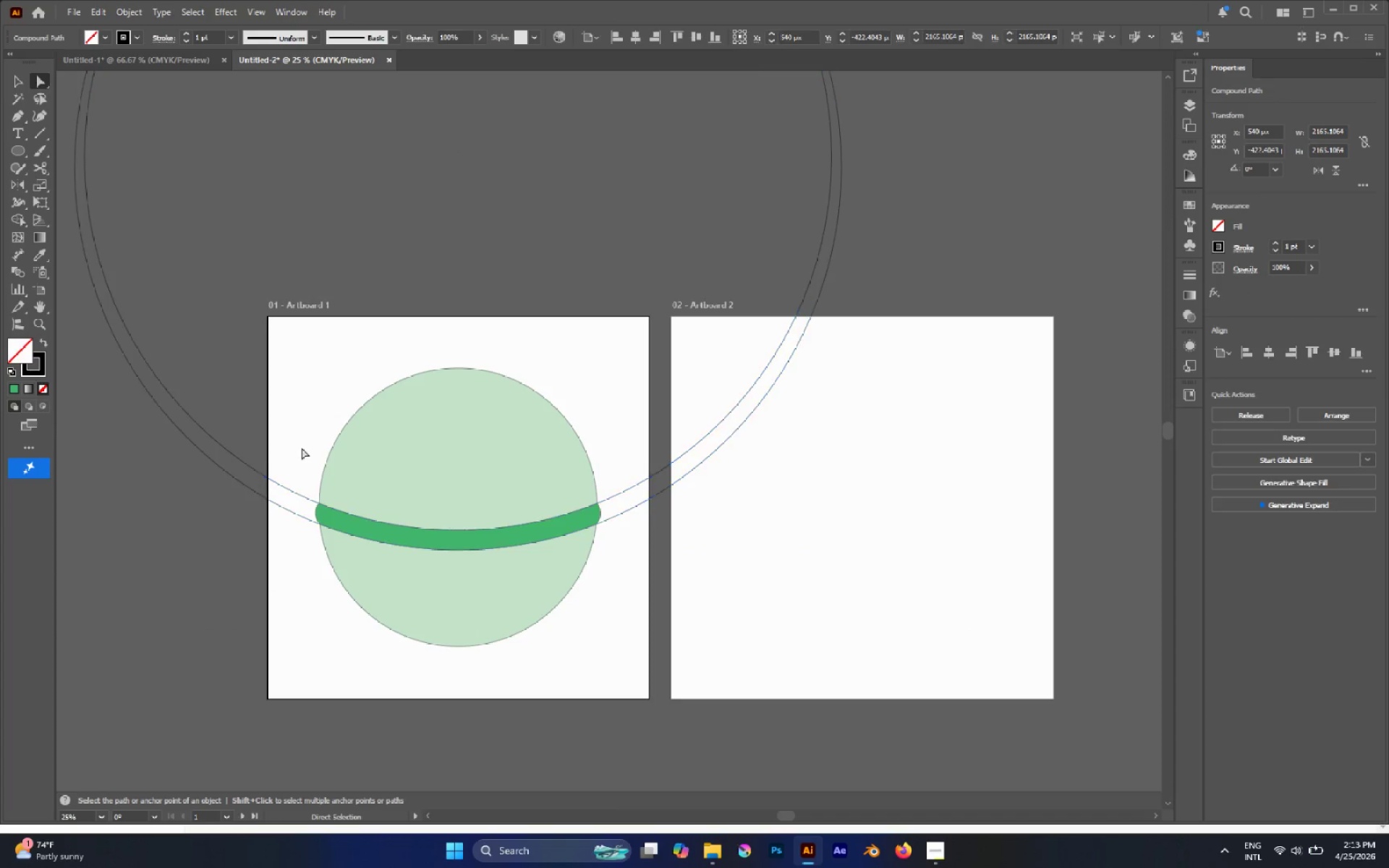 
key(A)
 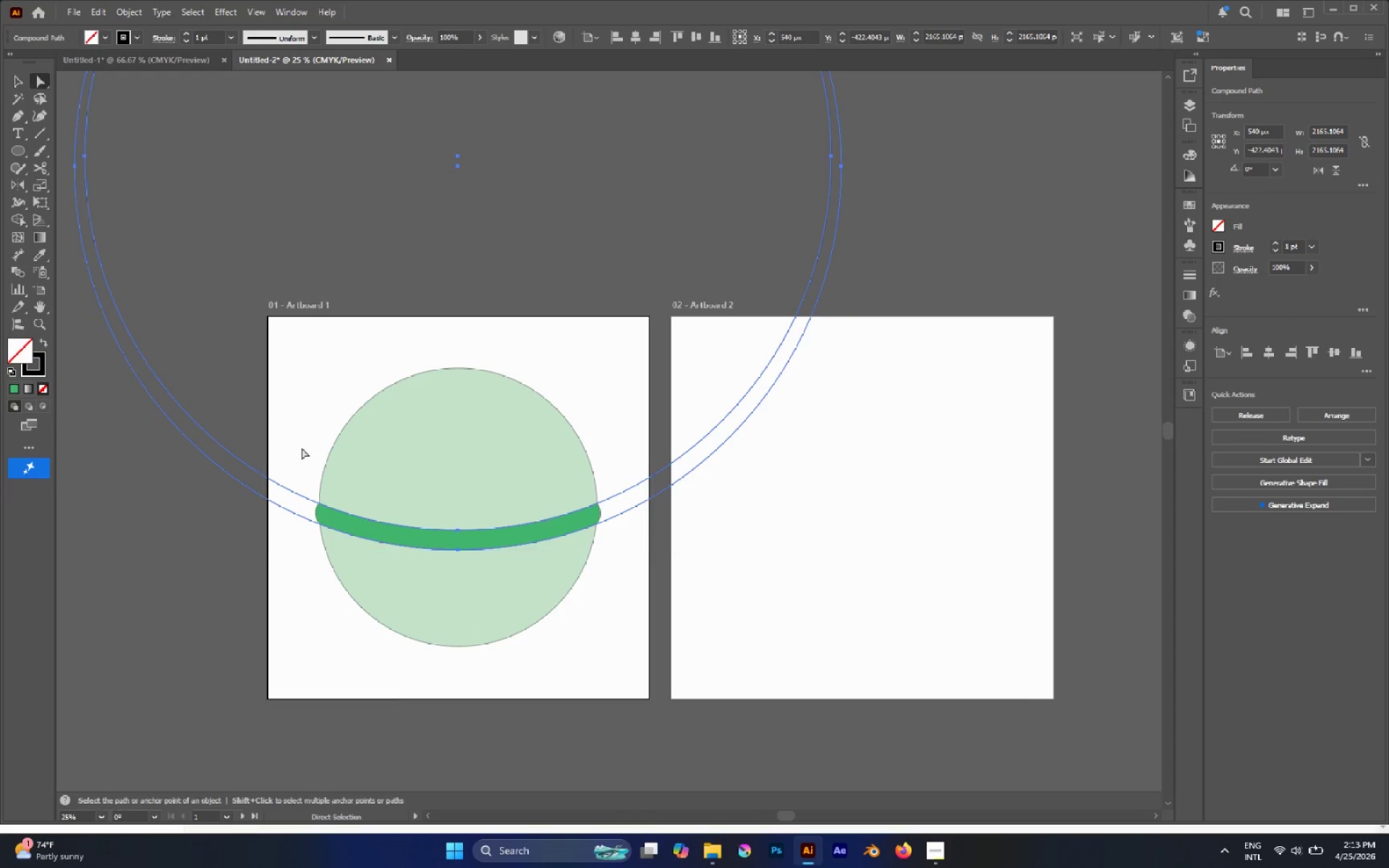 
left_click([302, 448])
 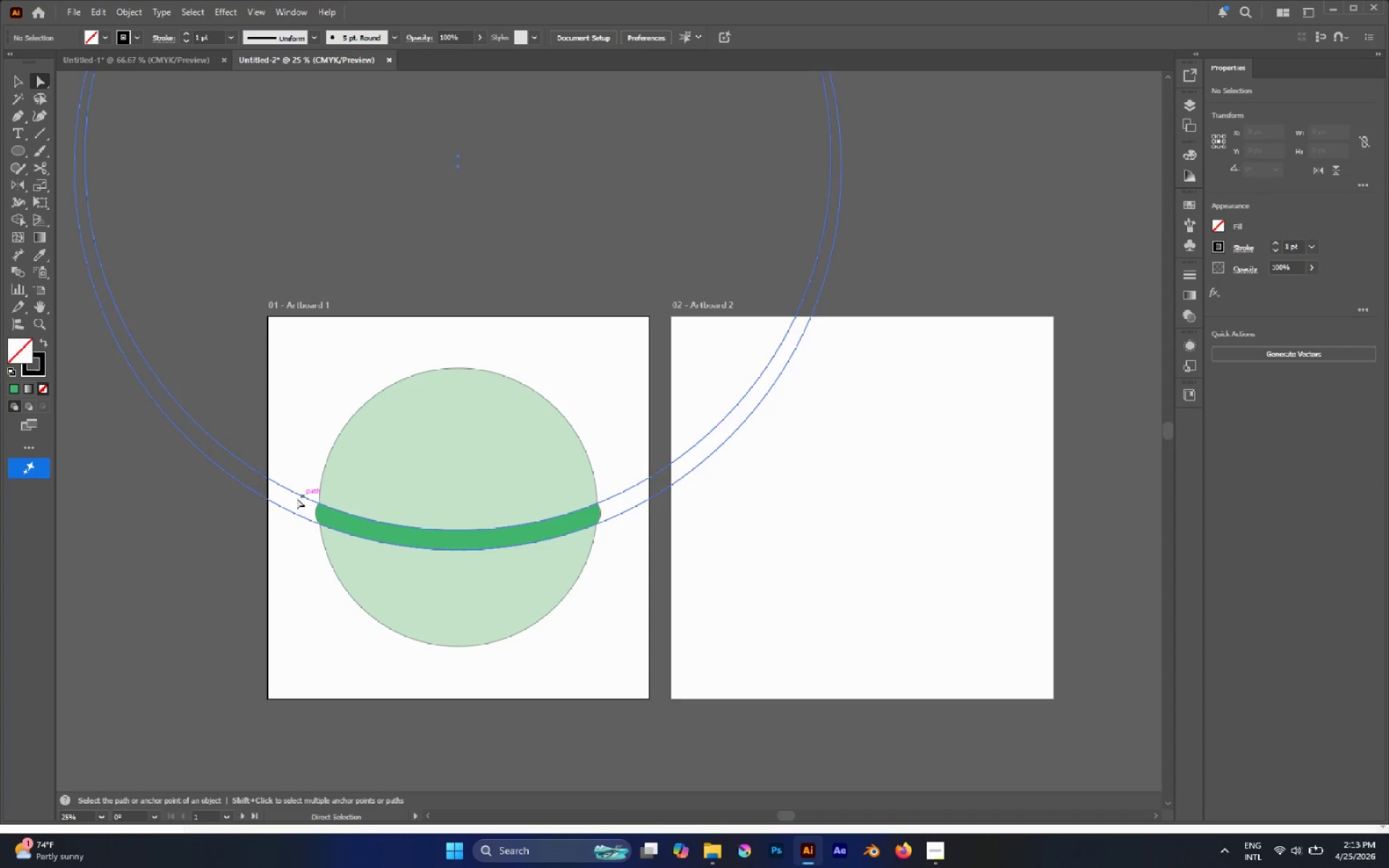 
scroll: coordinate [358, 499], scroll_direction: down, amount: 2.0
 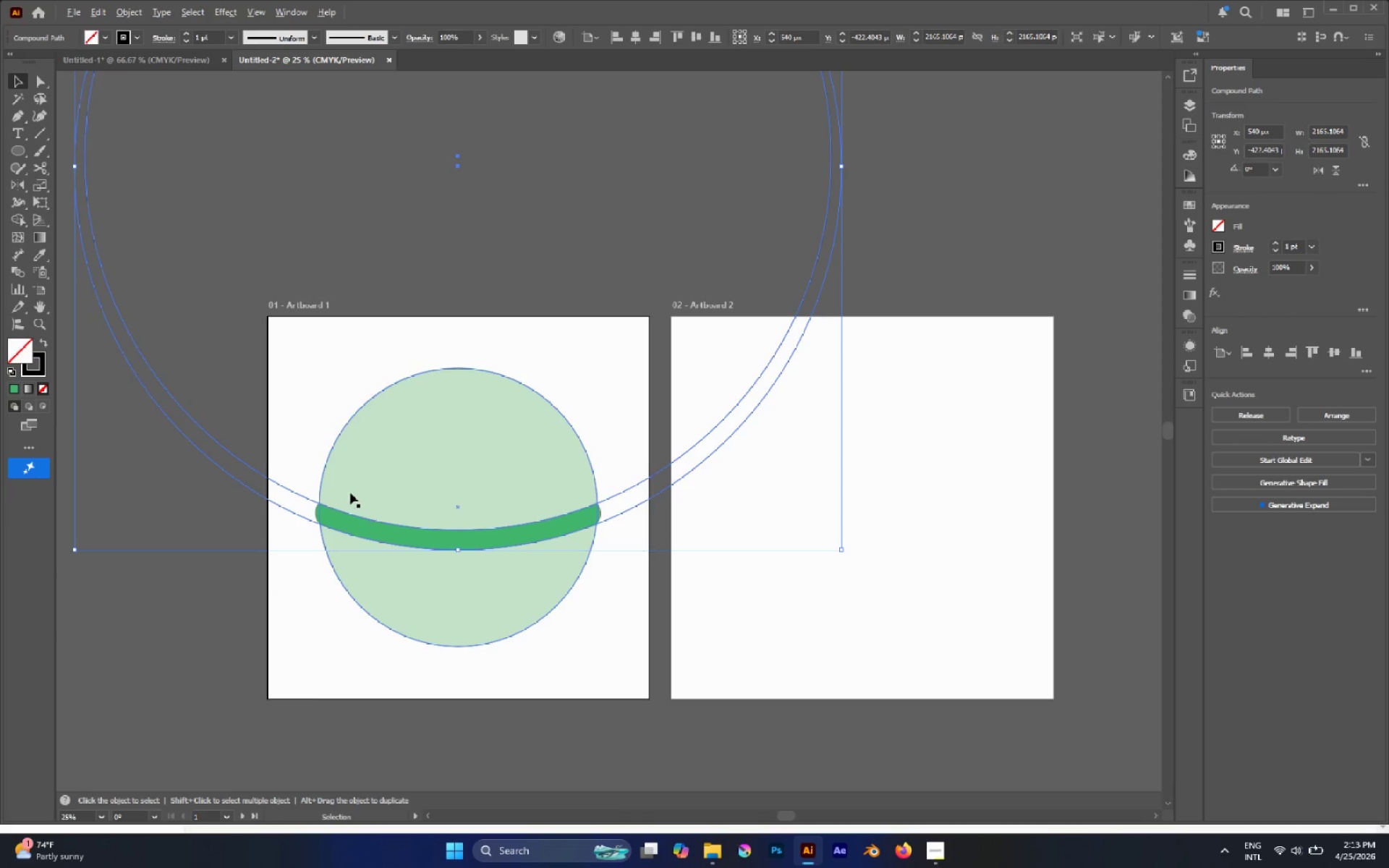 
hold_key(key=AltLeft, duration=0.73)
left_click([290, 491])
 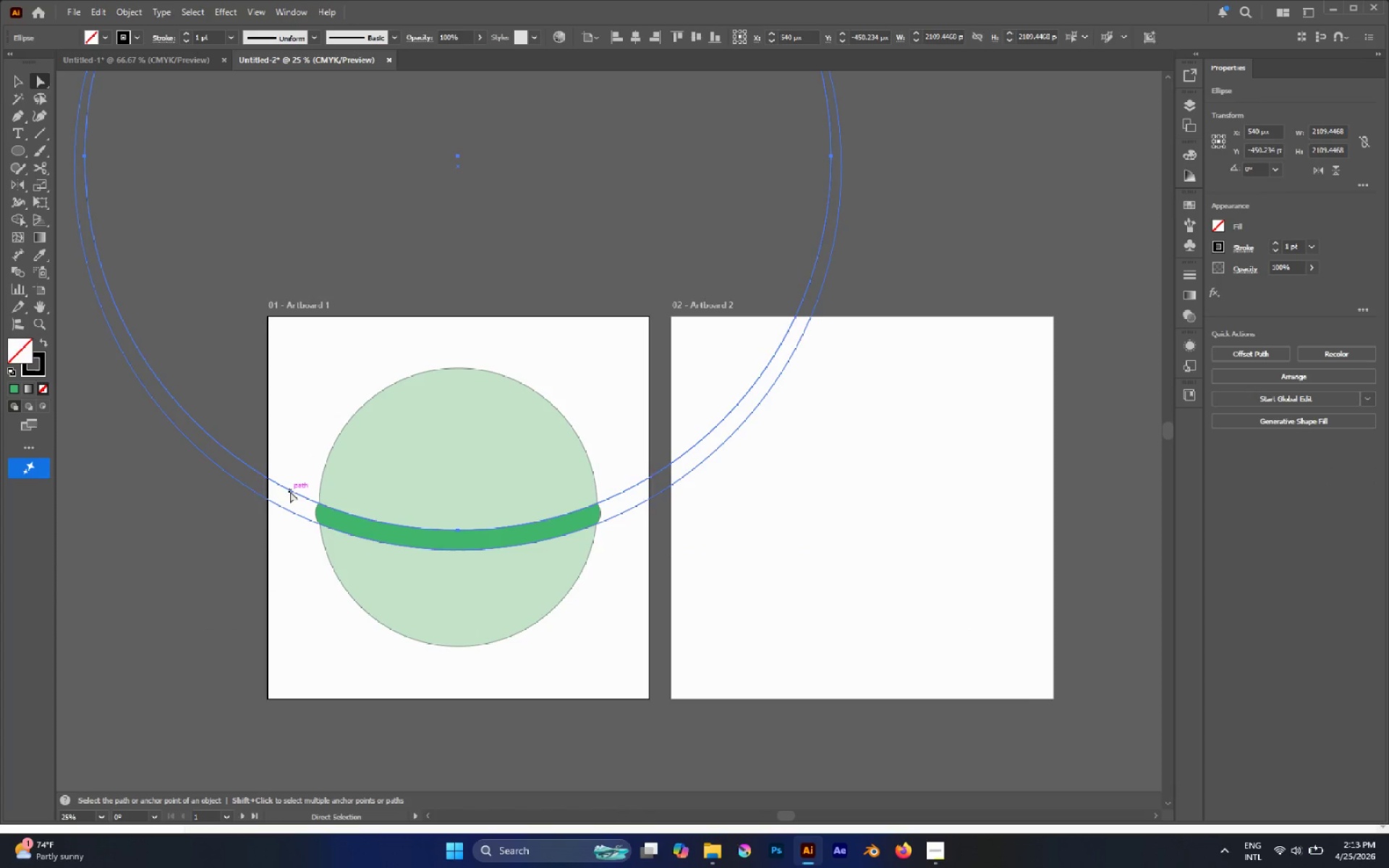 
left_click([292, 428])
 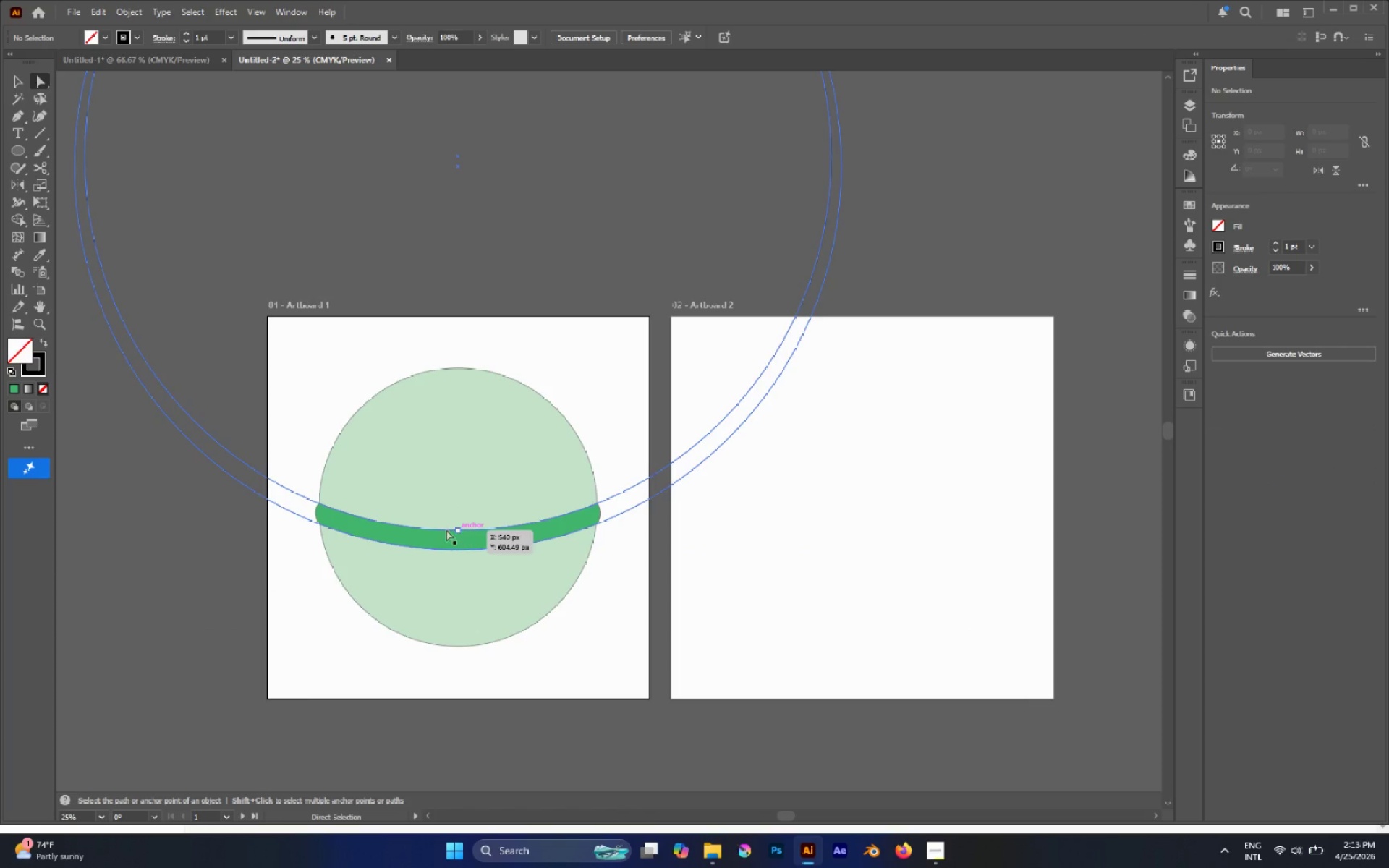 
hold_key(key=AltLeft, duration=0.67)
left_click([284, 486])
 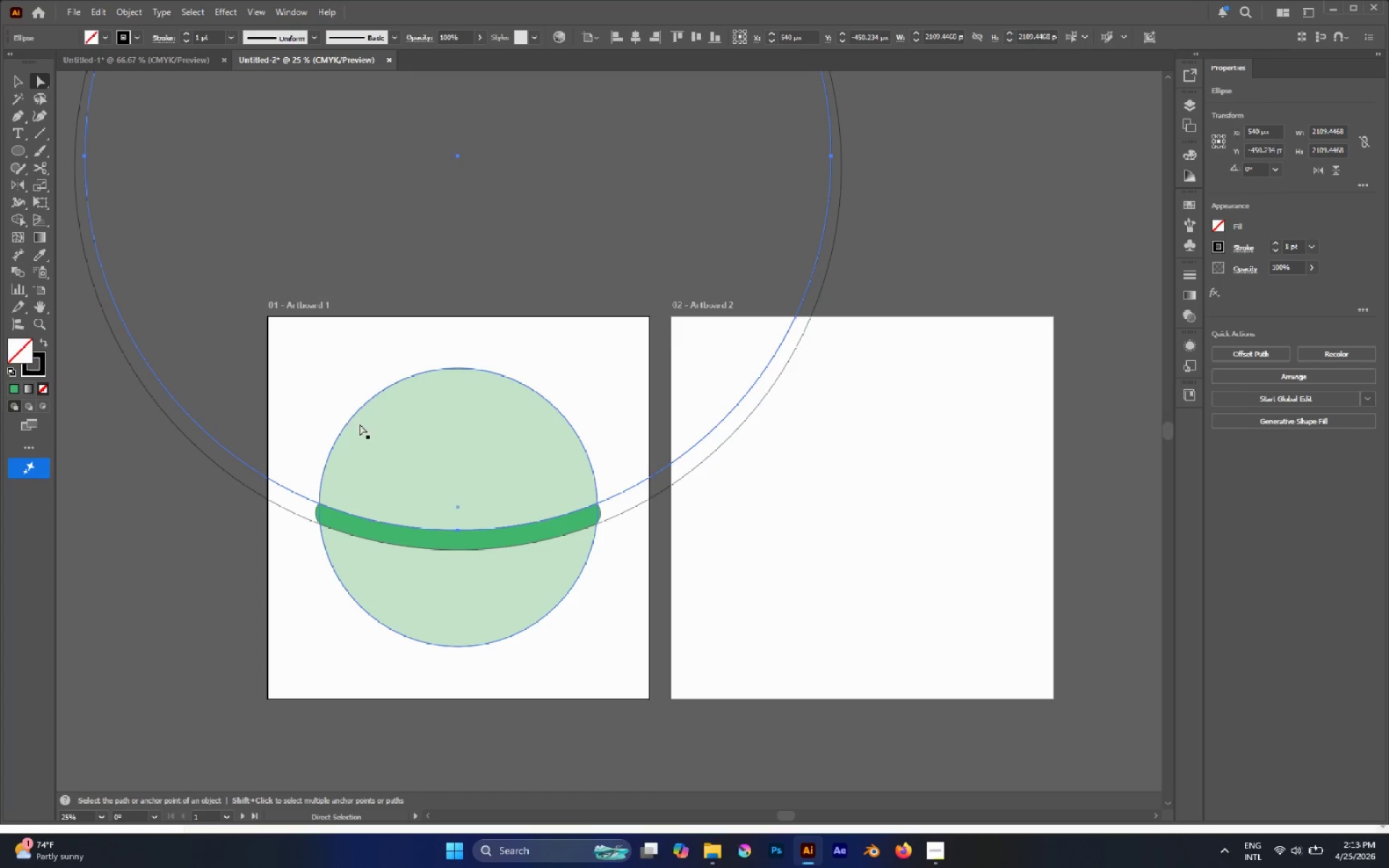 
key(V)
 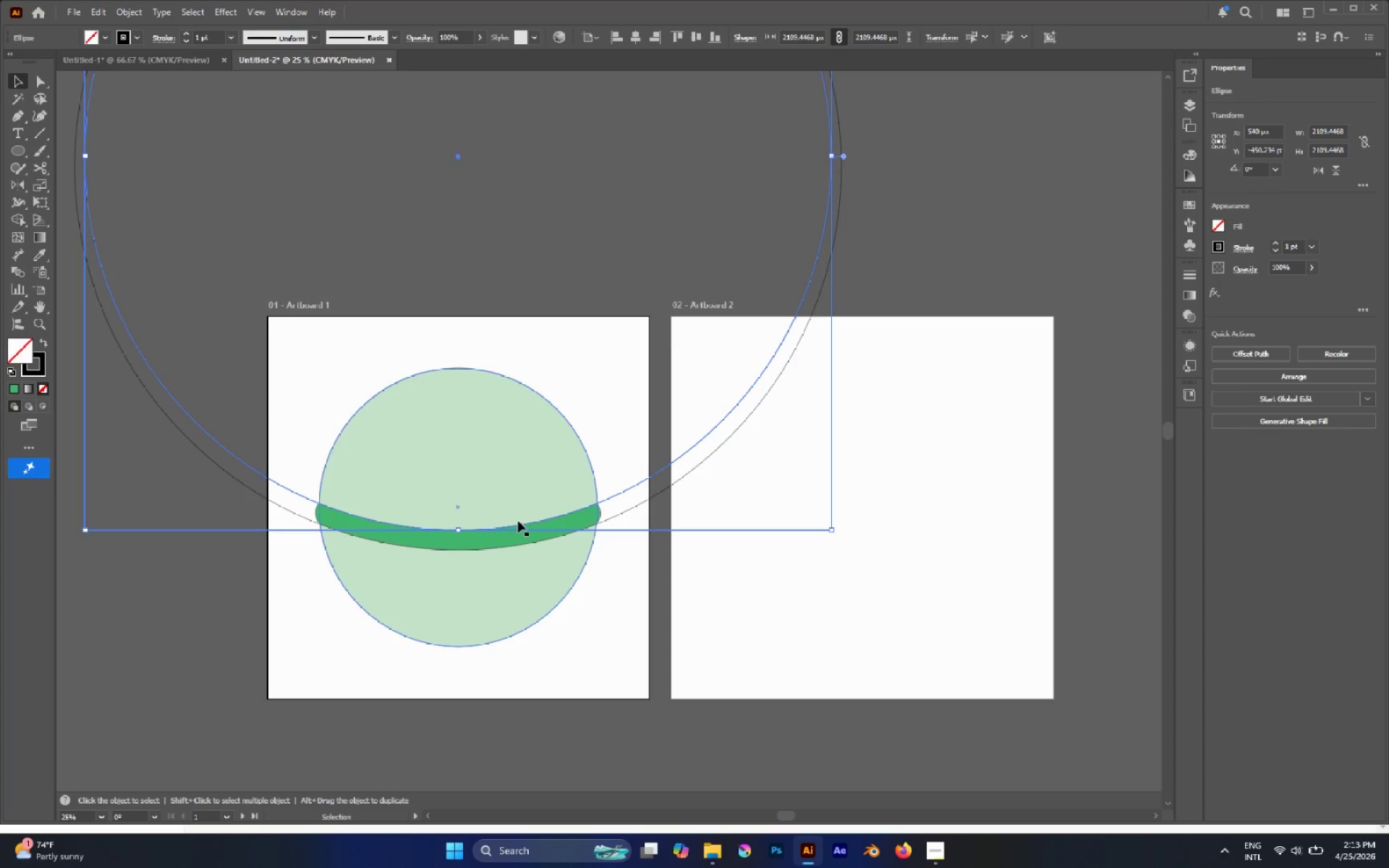 
hold_key(key=ShiftLeft, duration=8.53)
left_click_drag(start_coordinate=[460, 531], to_coordinate=[464, 568])
 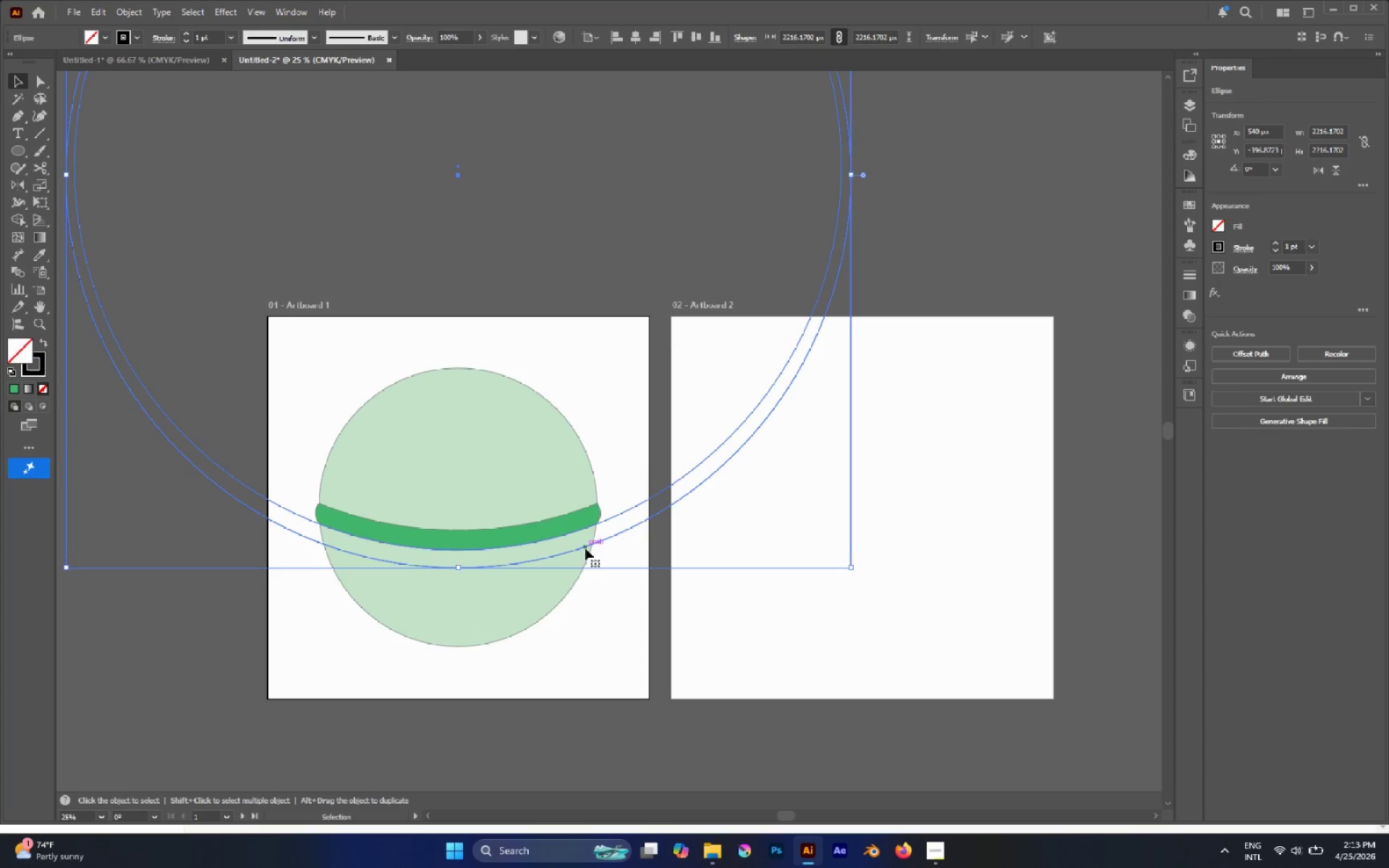 
left_click([673, 547])
 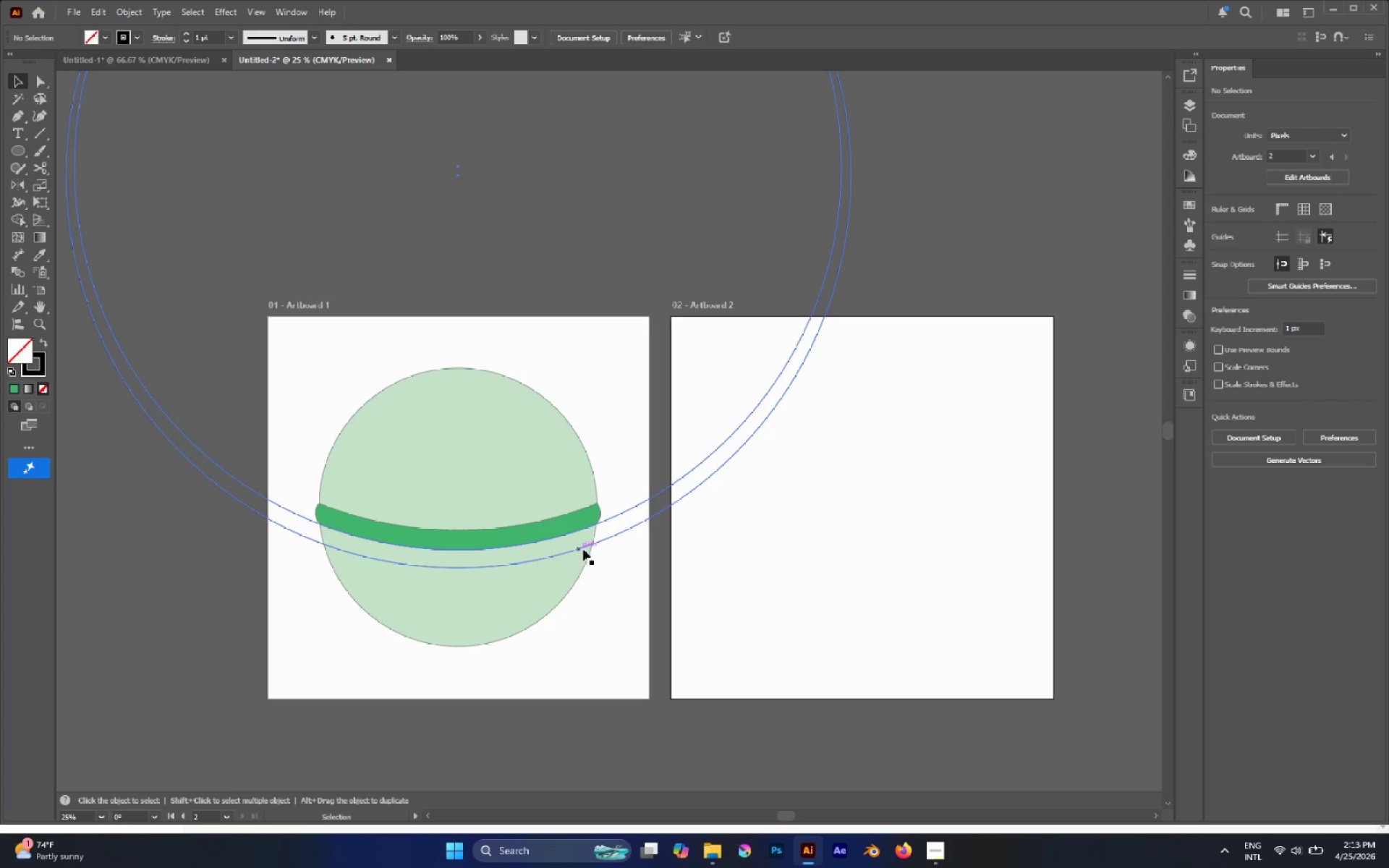 
left_click_drag(start_coordinate=[727, 547], to_coordinate=[608, 414])
 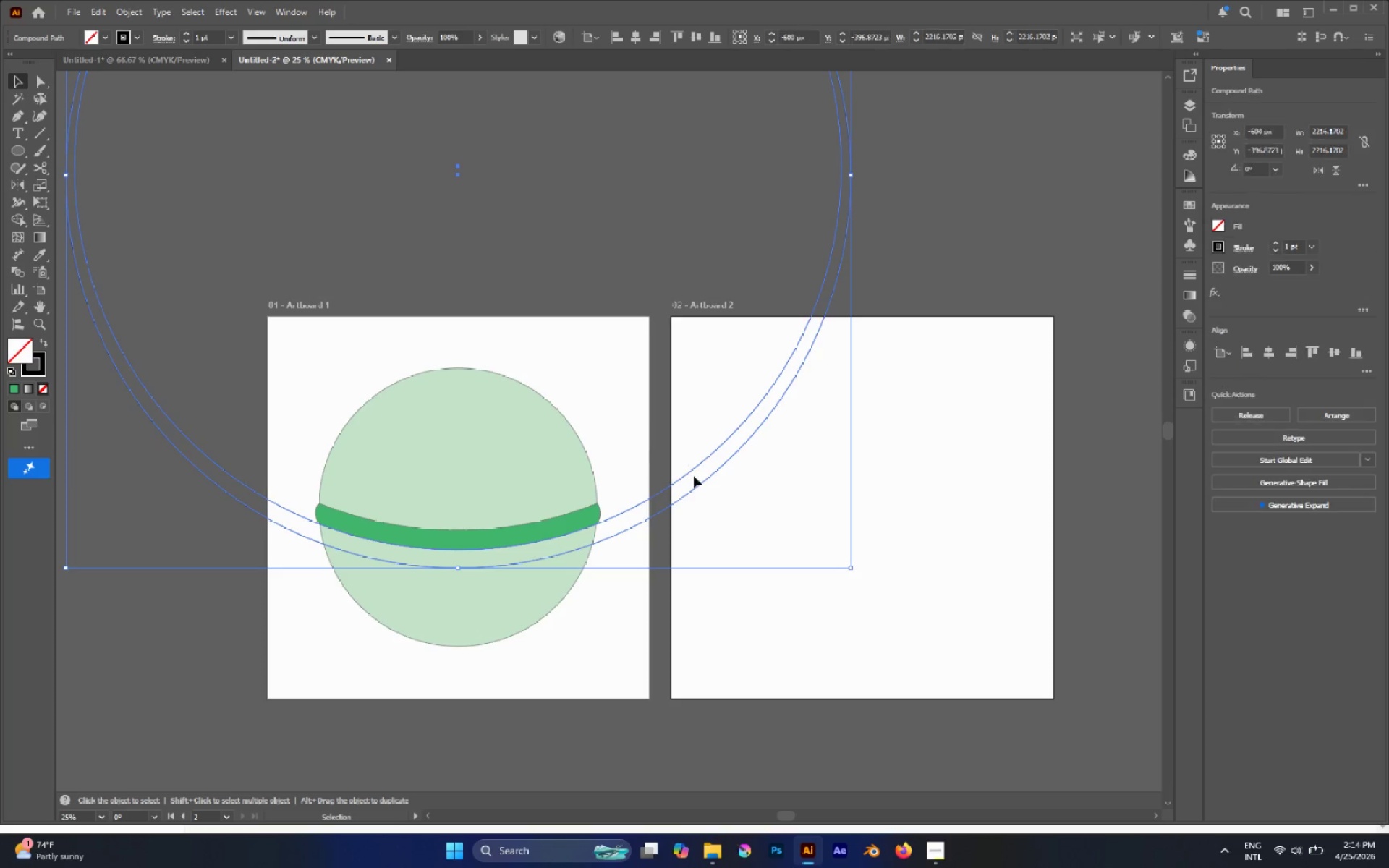 
key(Control+C)
 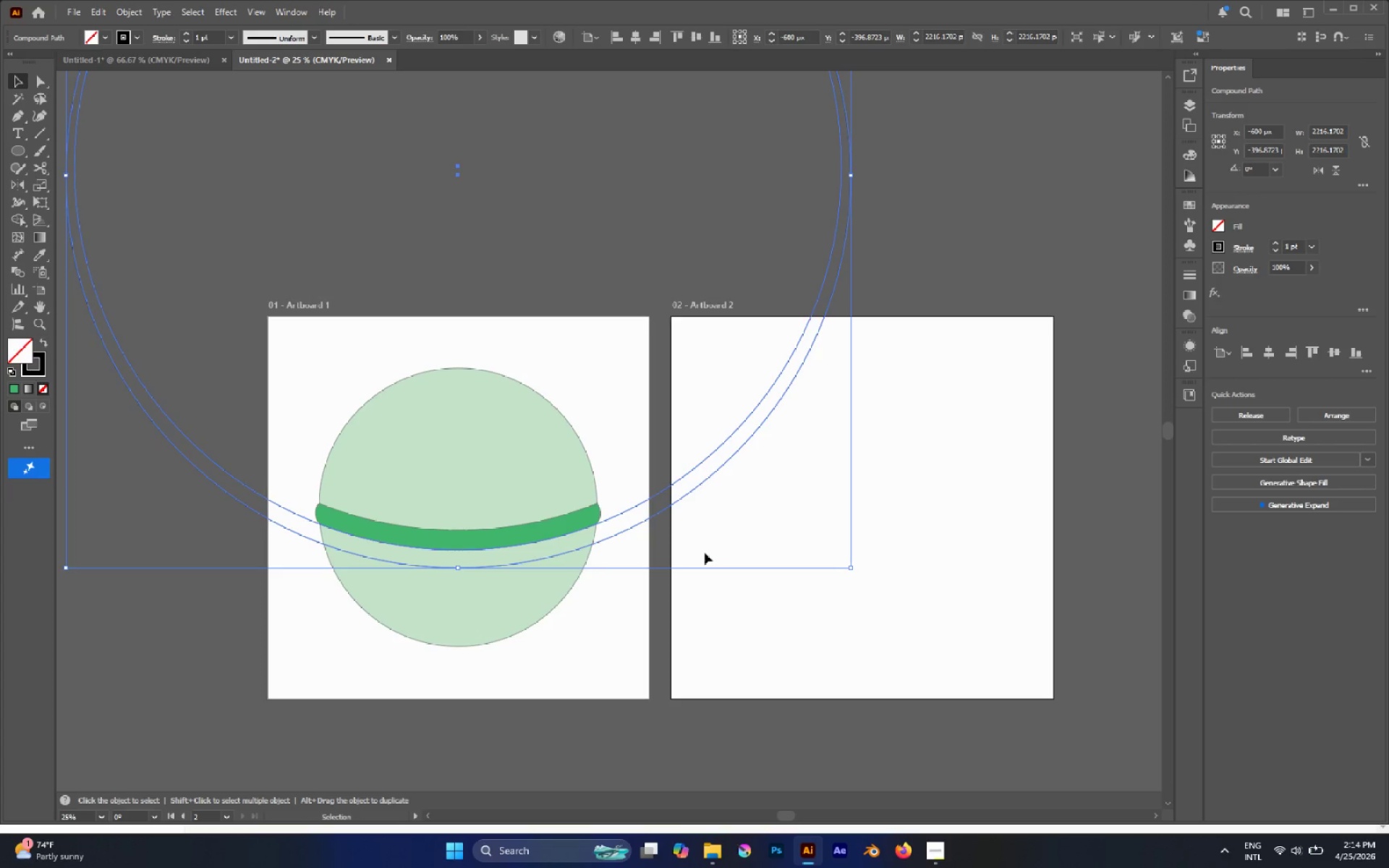 
left_click([708, 561])
 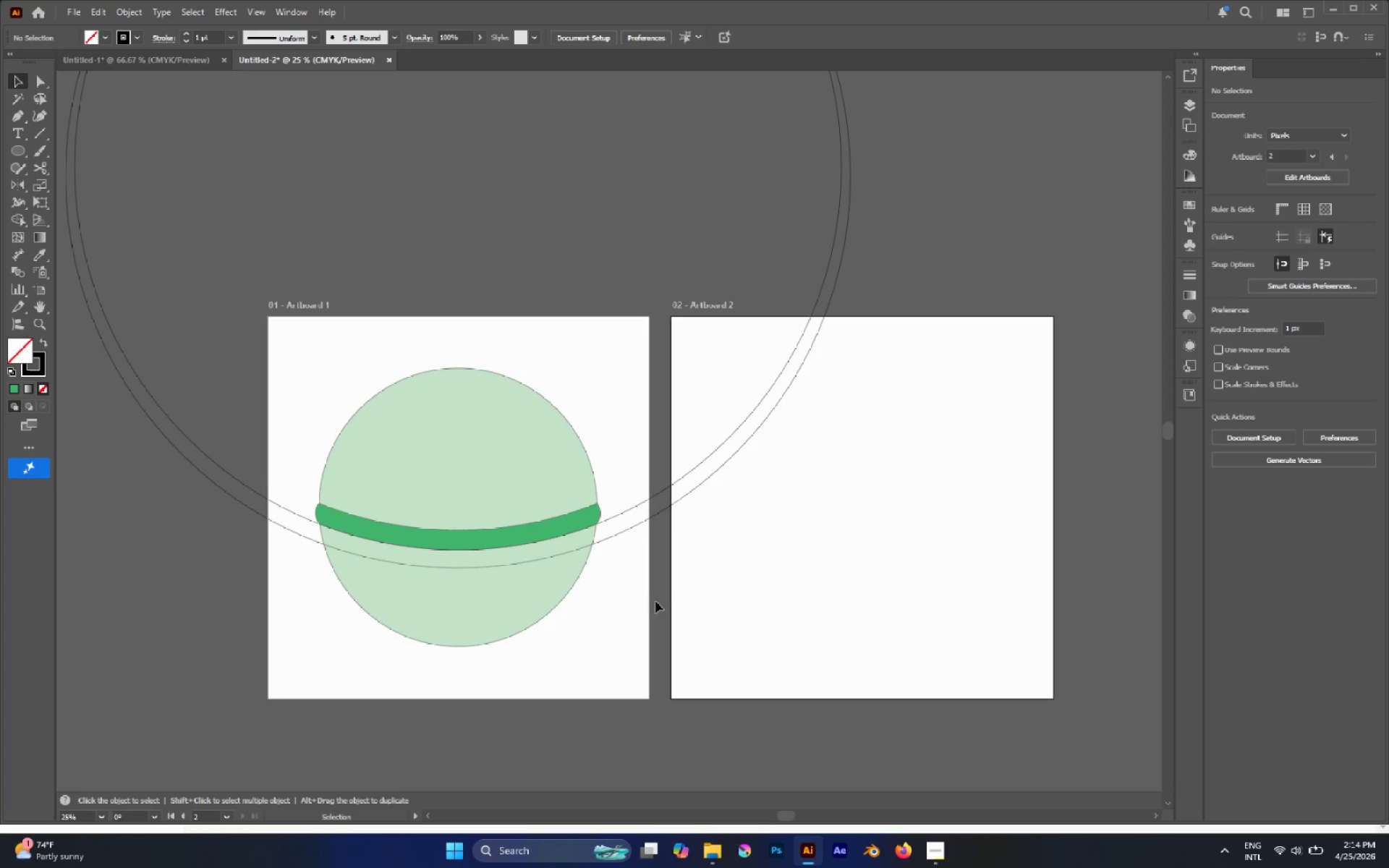 
left_click_drag(start_coordinate=[647, 601], to_coordinate=[559, 542])
 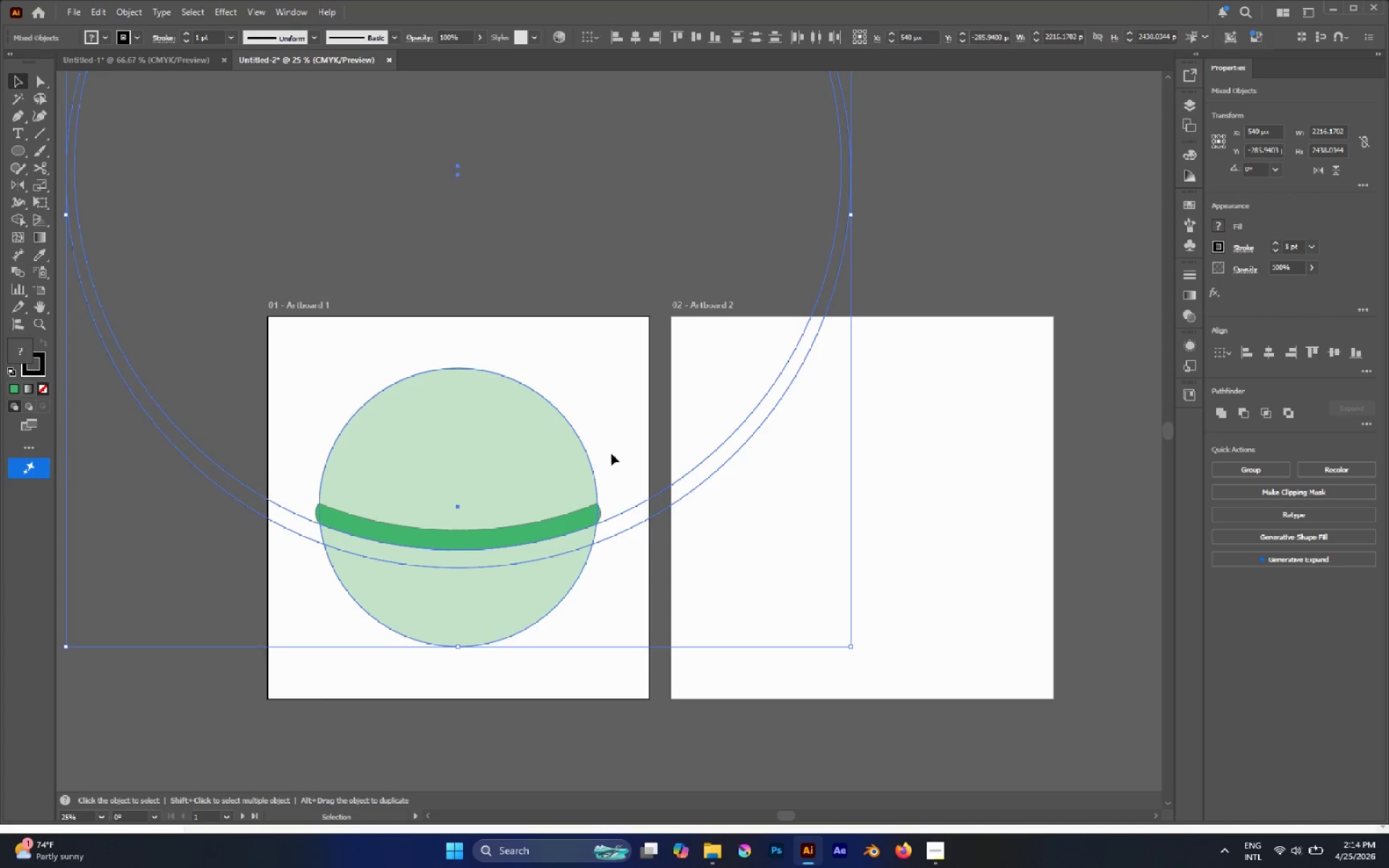 
hold_key(key=AltLeft, duration=1.23)
left_click_drag(start_coordinate=[538, 448], to_coordinate=[530, 142])
 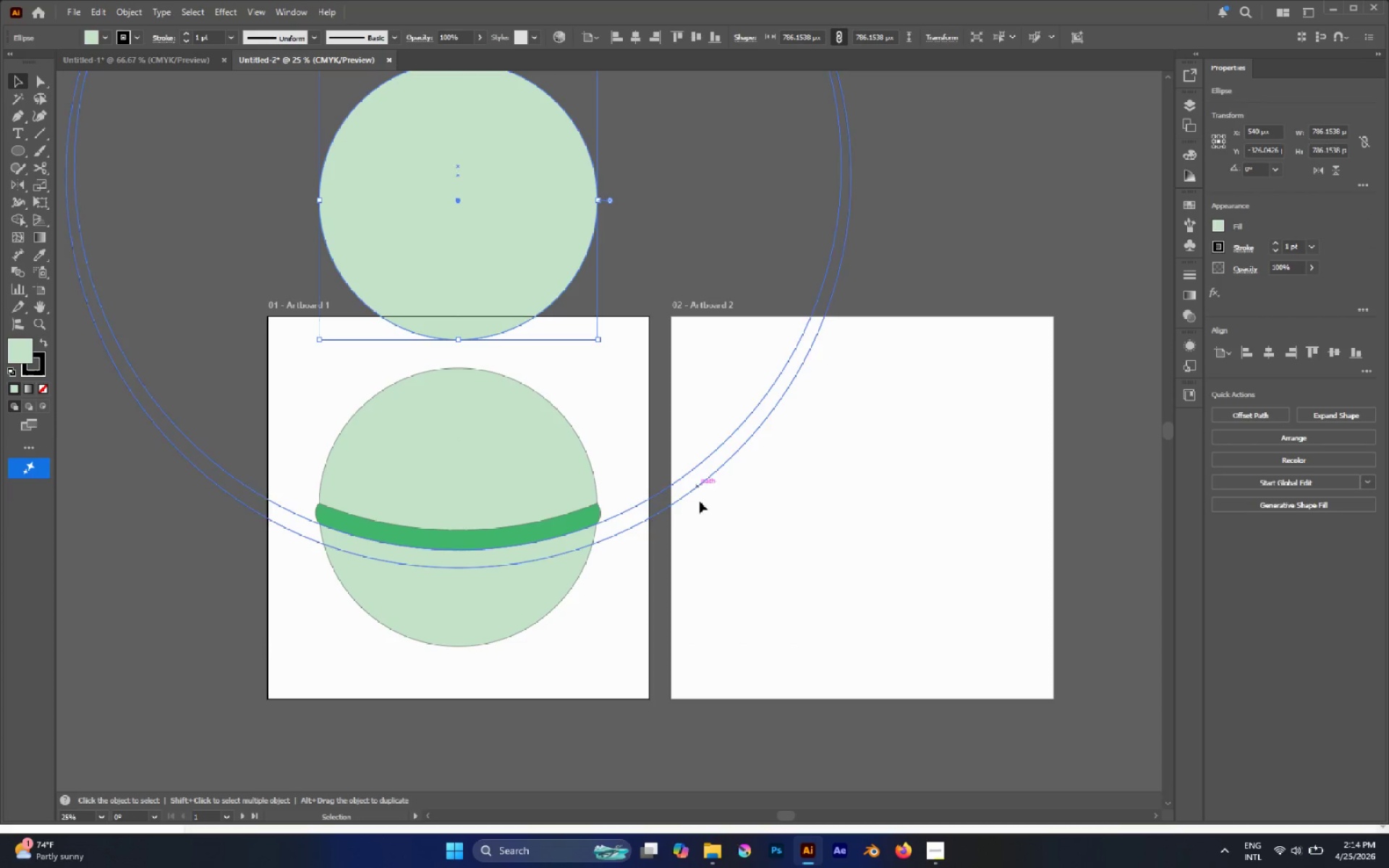 
hold_key(key=ShiftLeft, duration=1.02)
 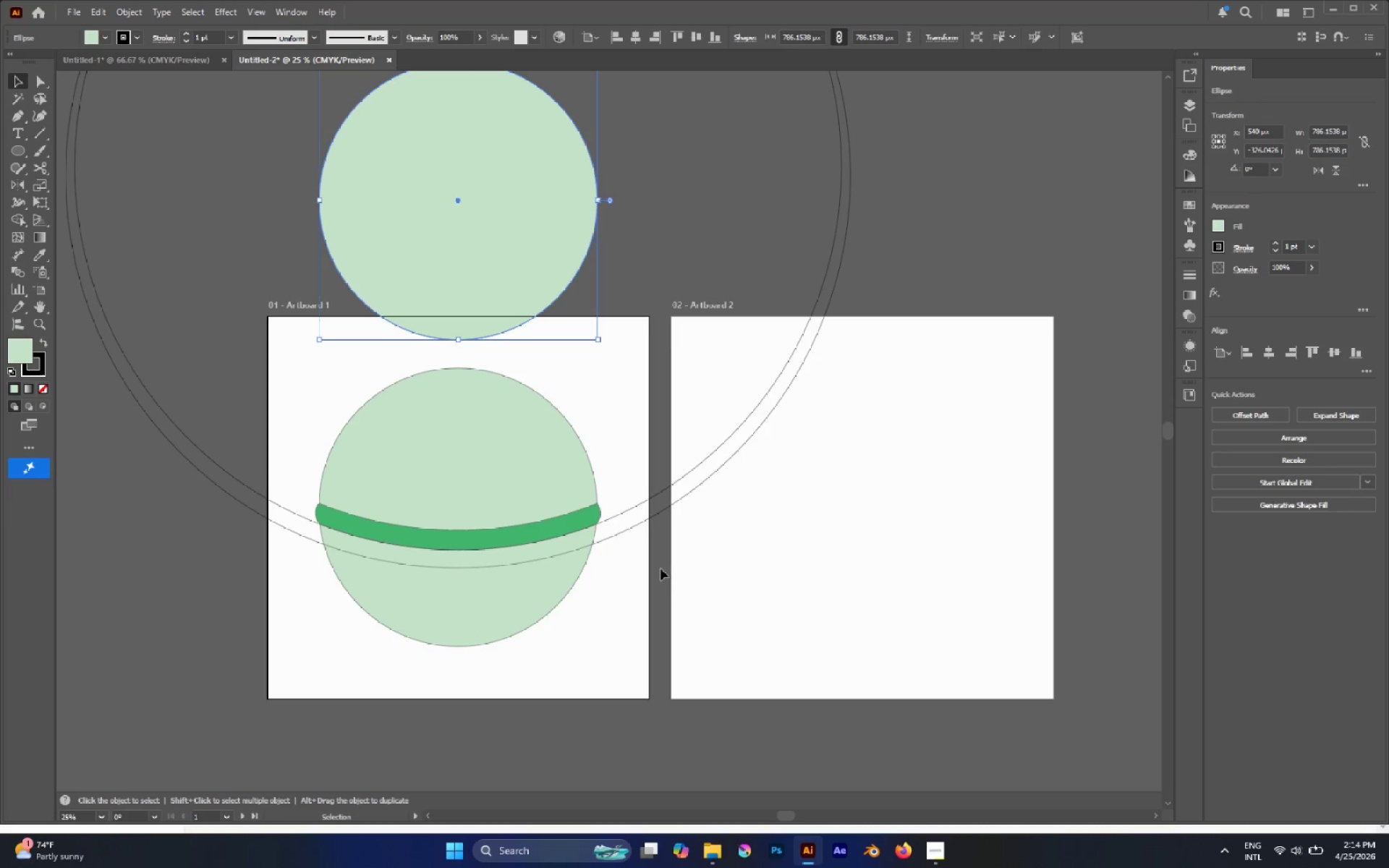 
left_click_drag(start_coordinate=[634, 474], to_coordinate=[696, 562])
 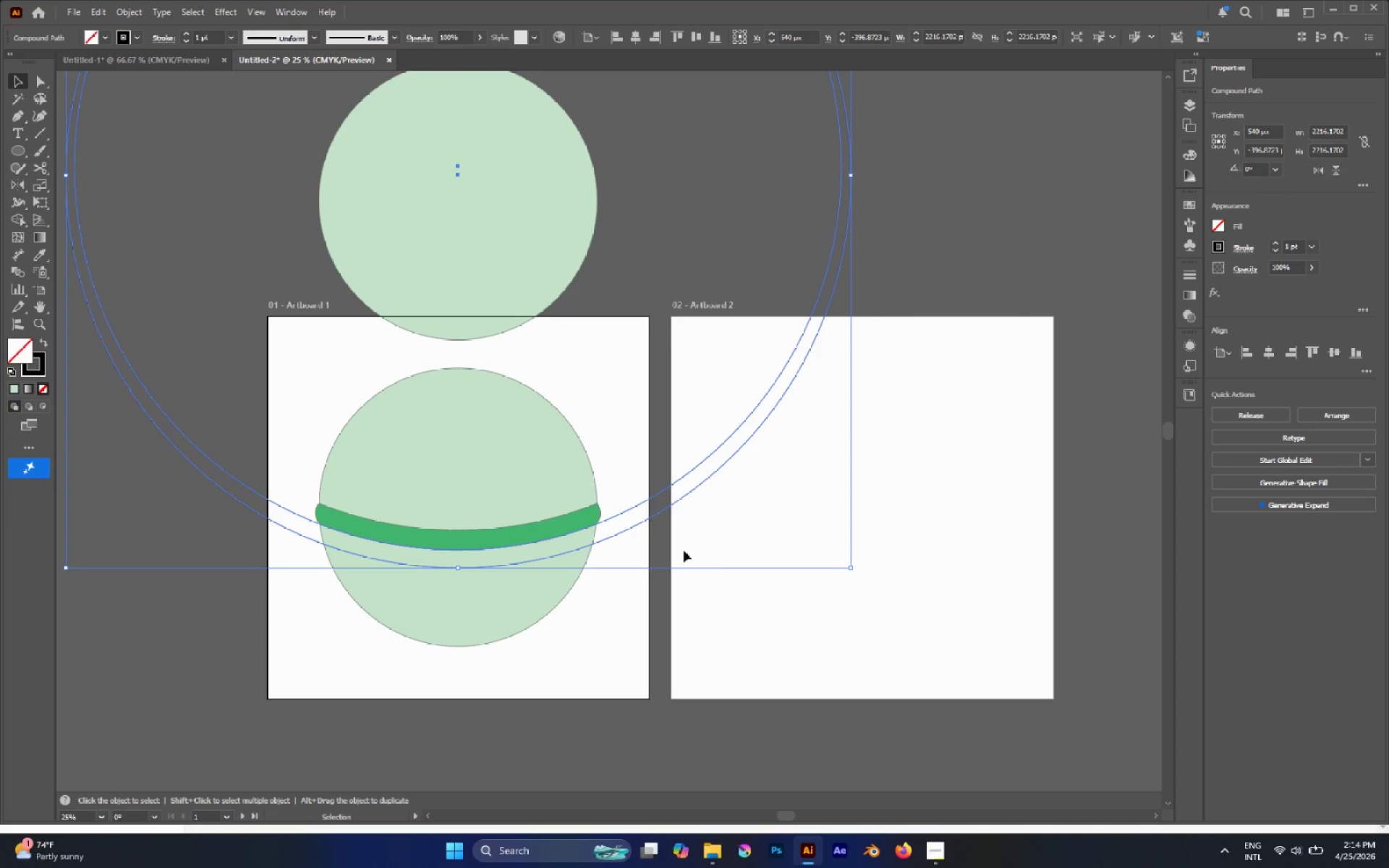 
key(Shift+X)
 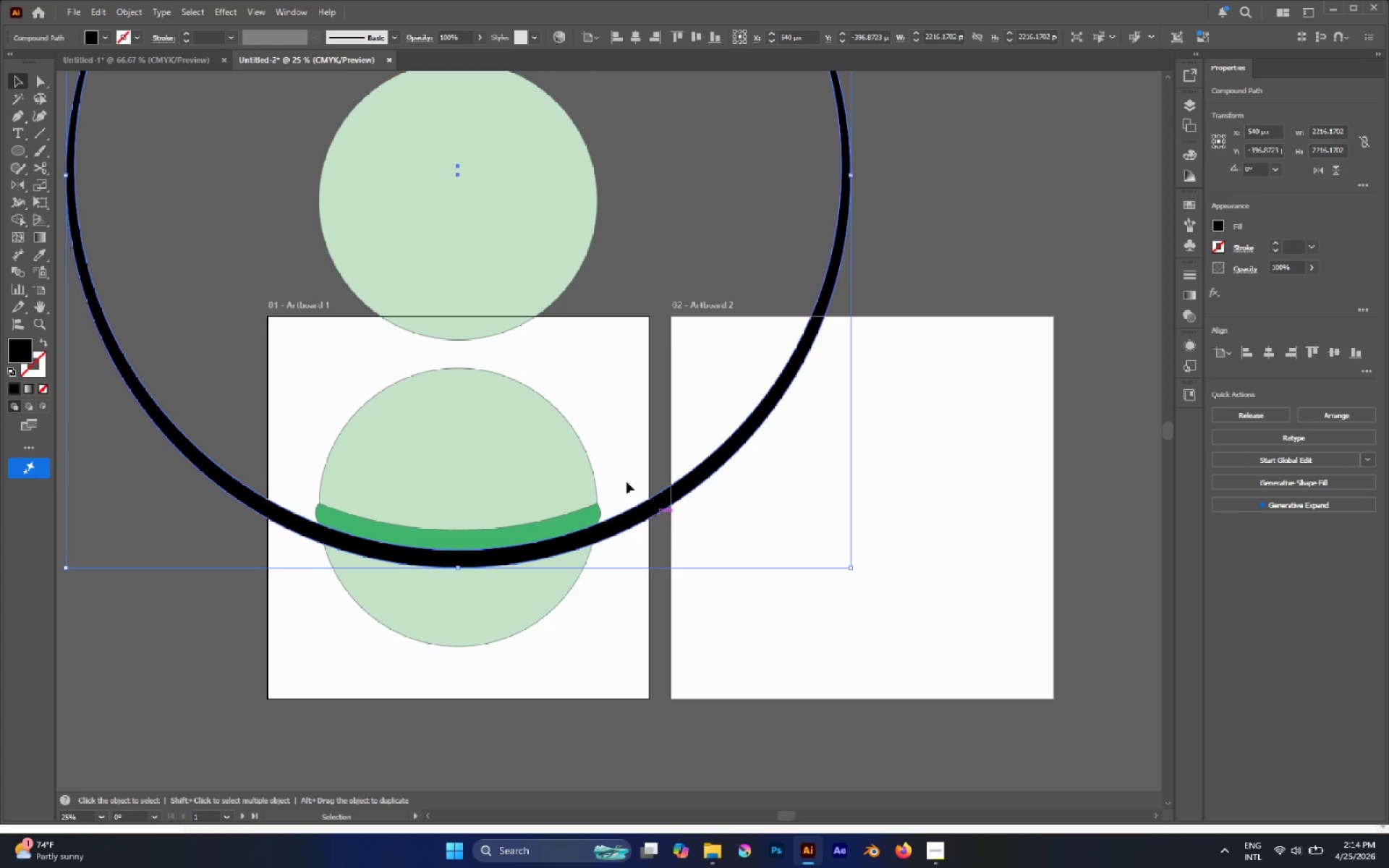 
hold_key(key=ShiftLeft, duration=0.59)
left_click([558, 446])
 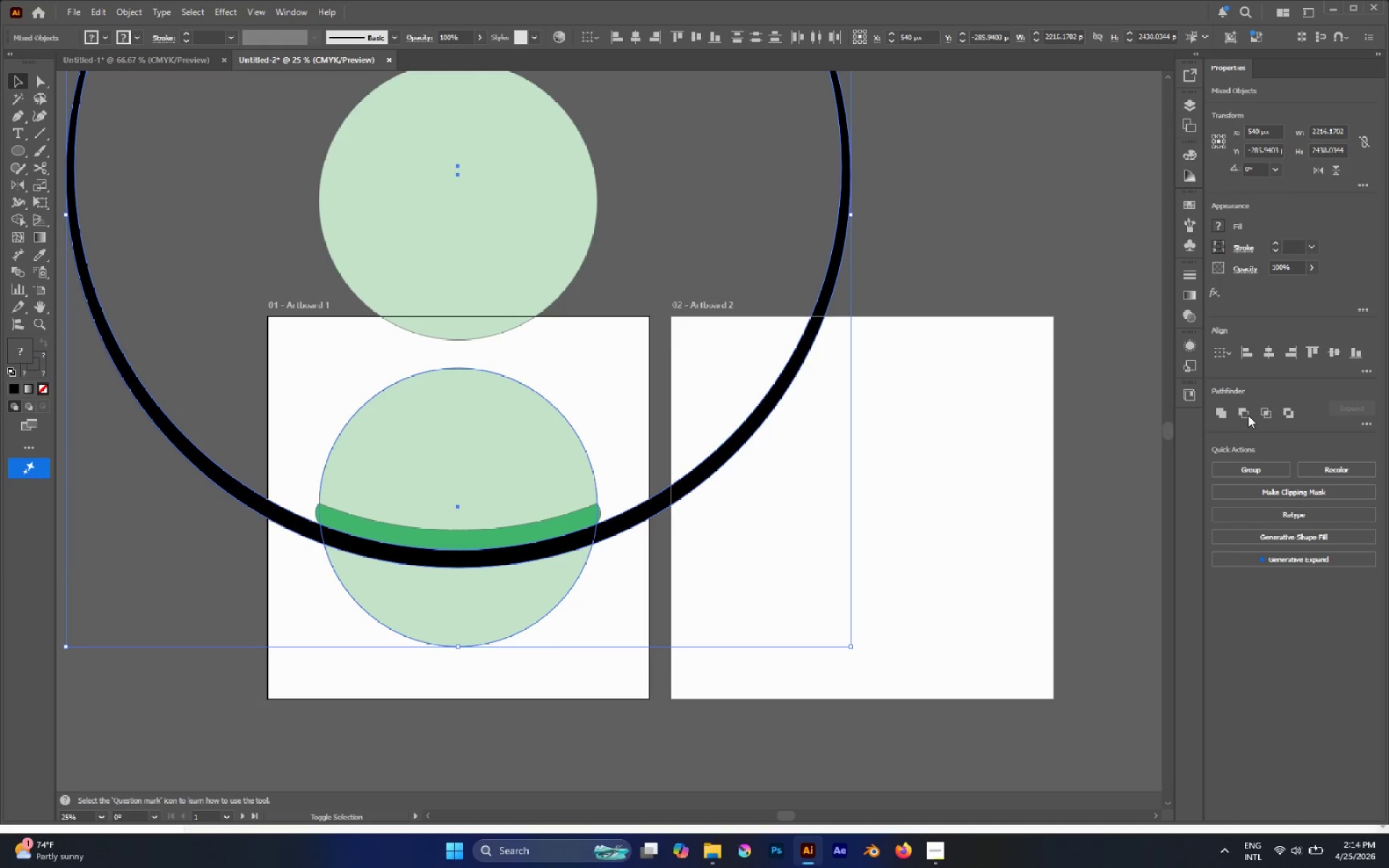 
left_click([1244, 409])
 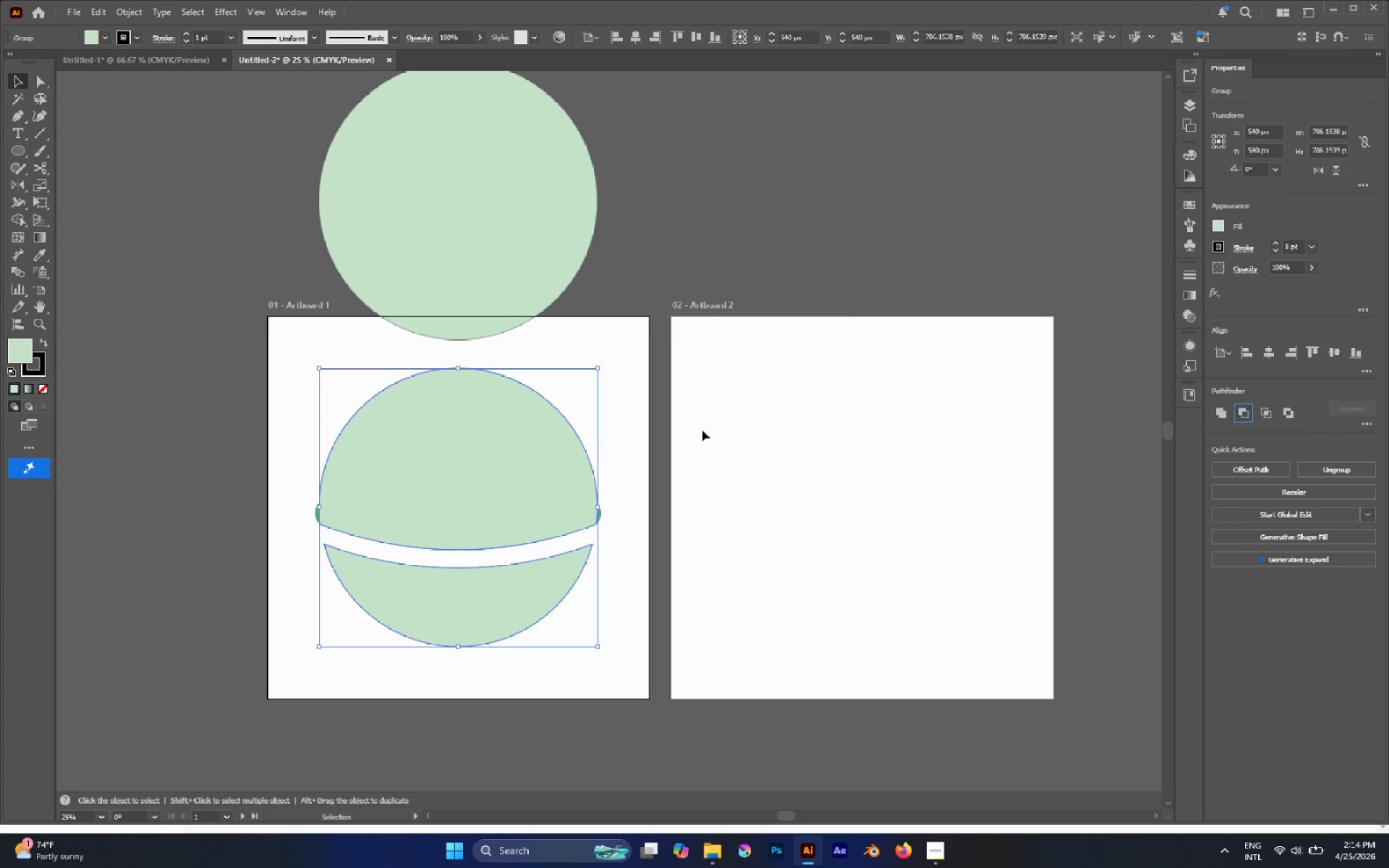 
key(Control+X)
 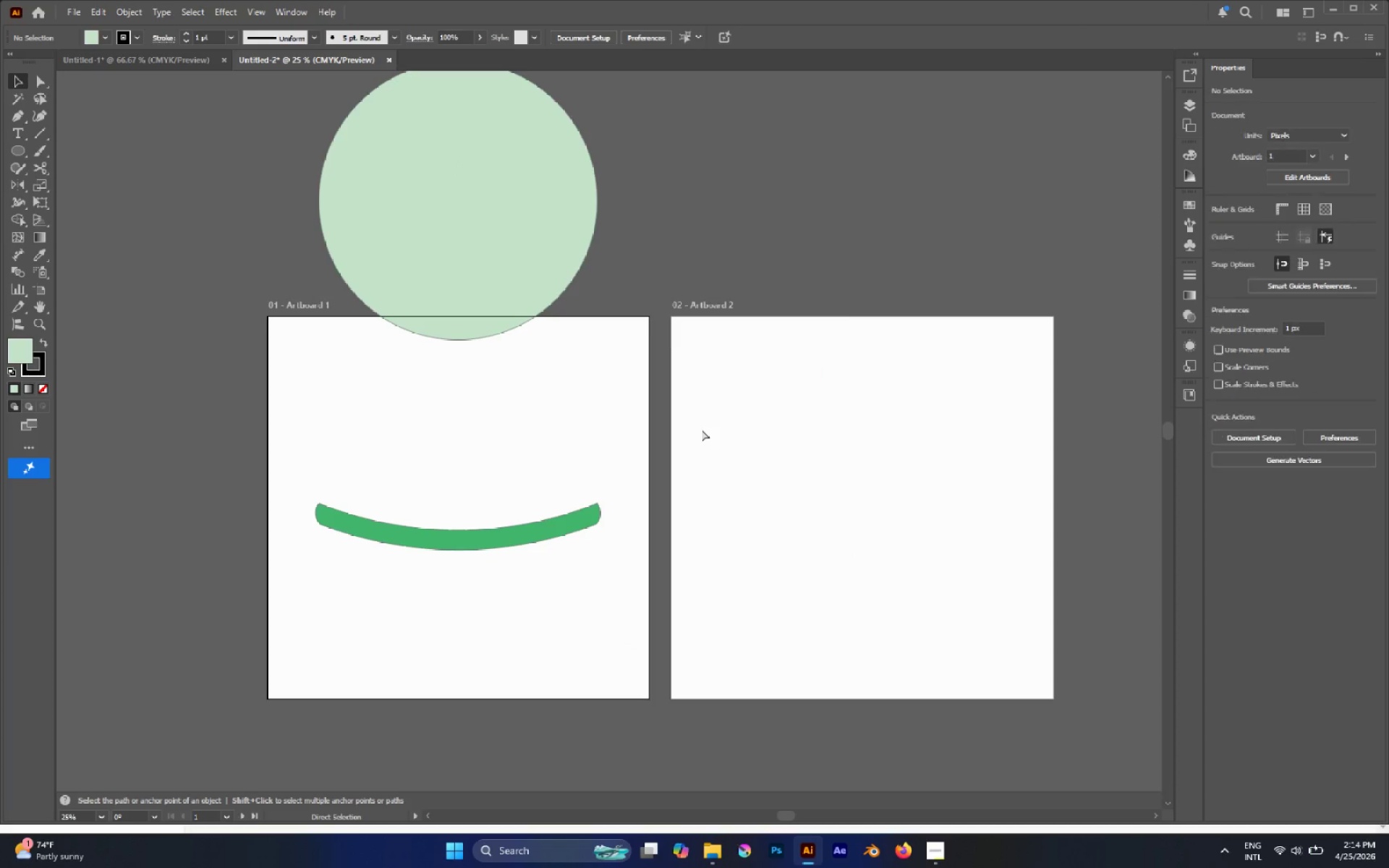 
key(Control+Z)
 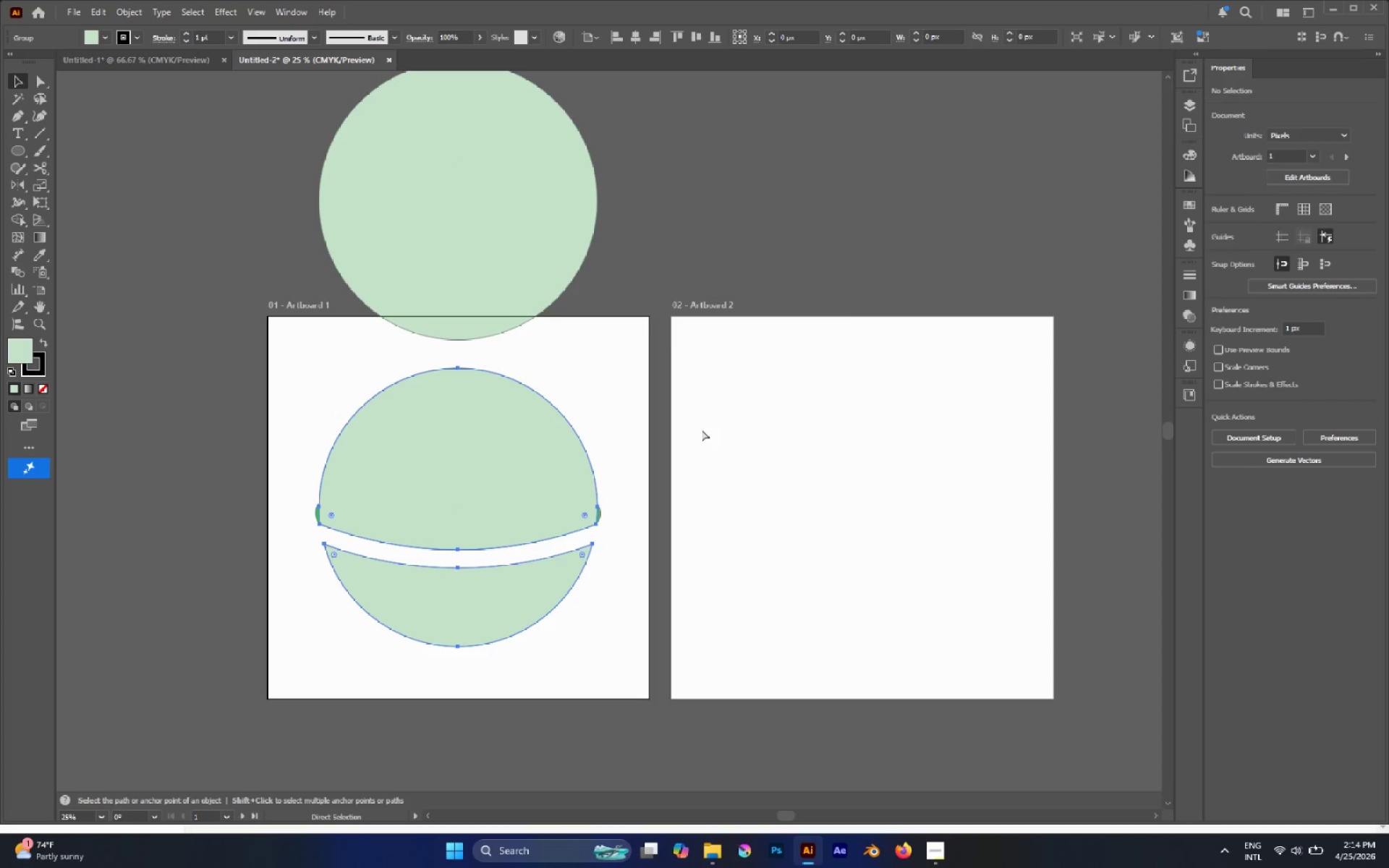 
key(Control+Z)
 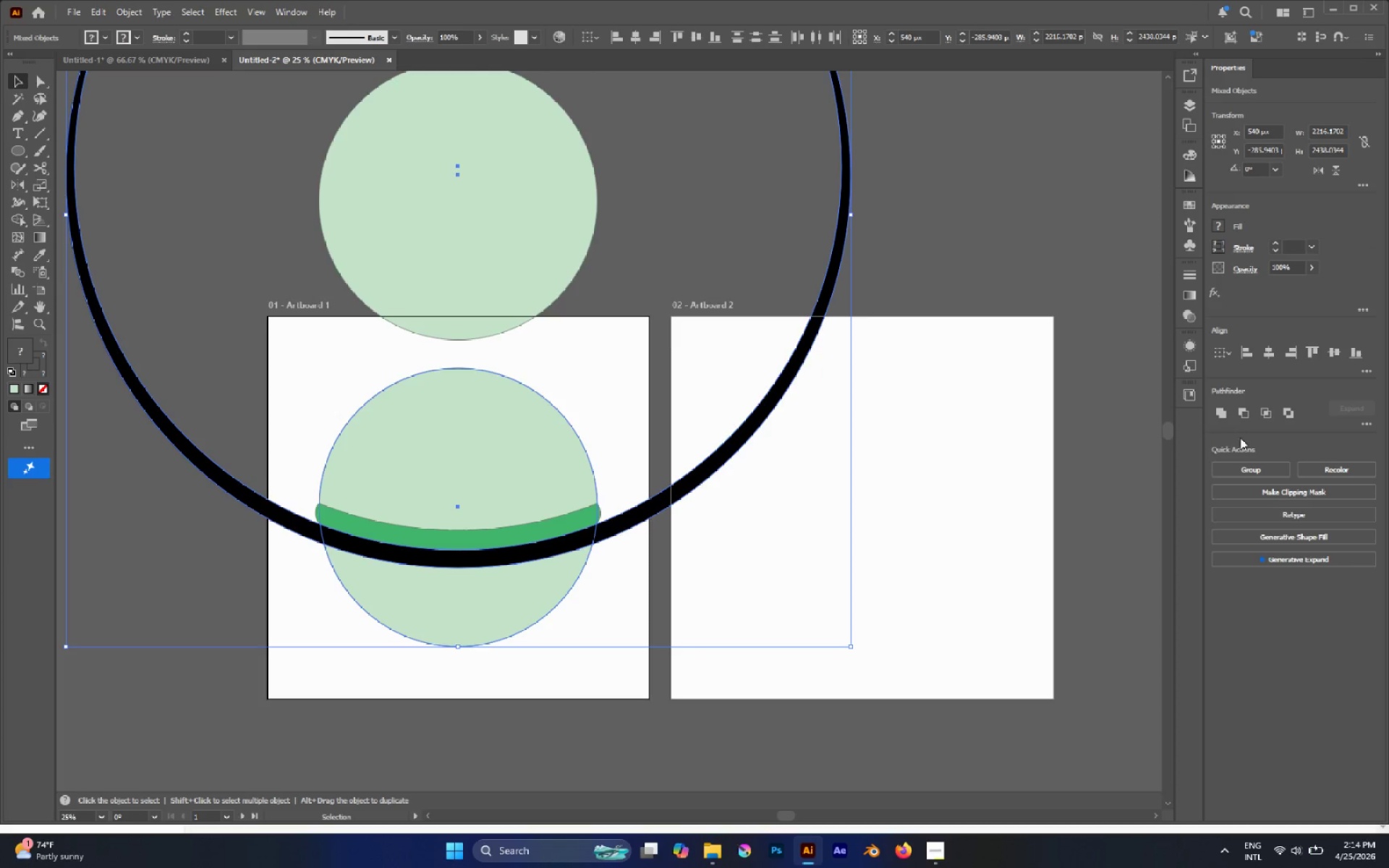 
left_click([1267, 417])
 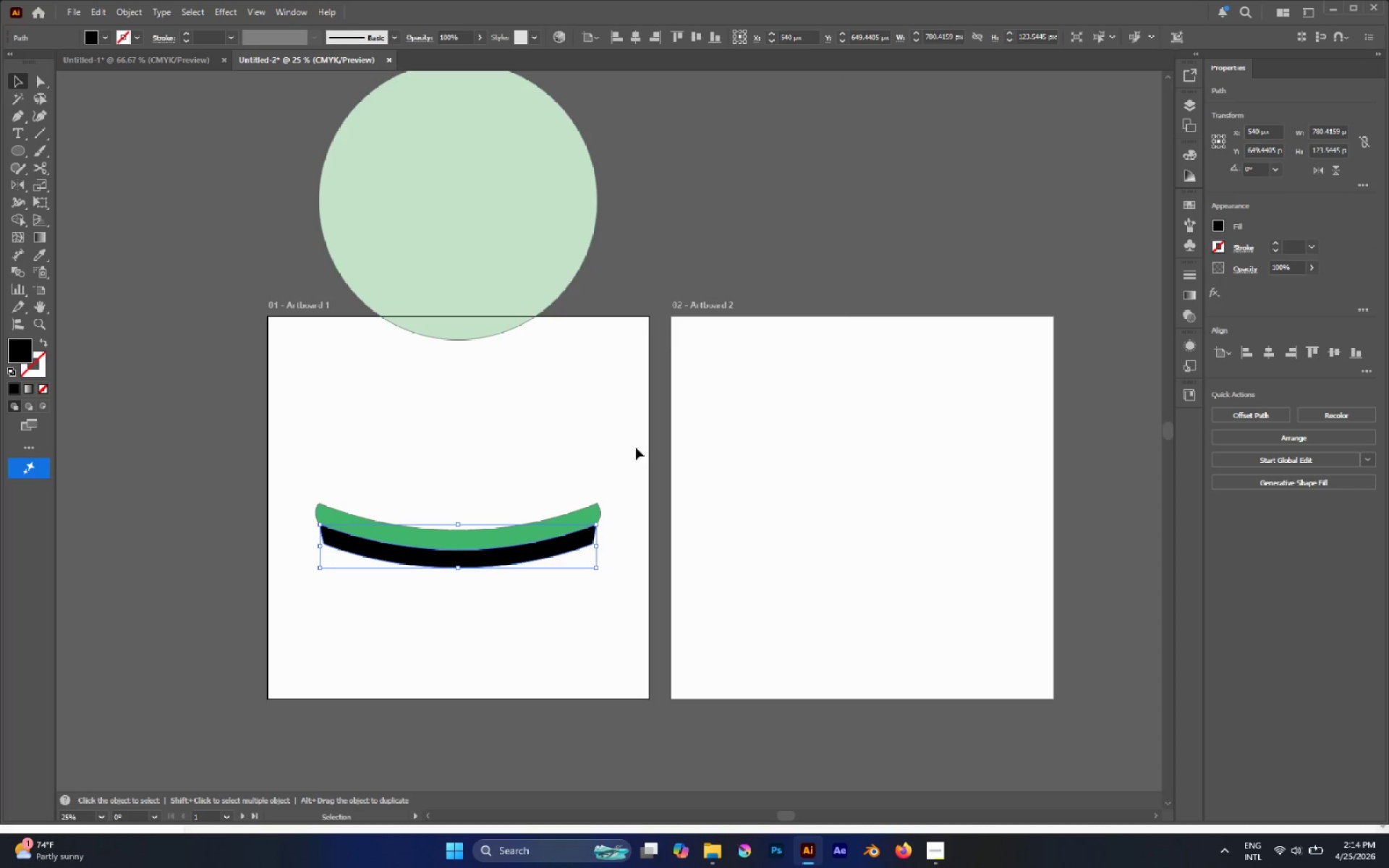 
left_click([624, 445])
 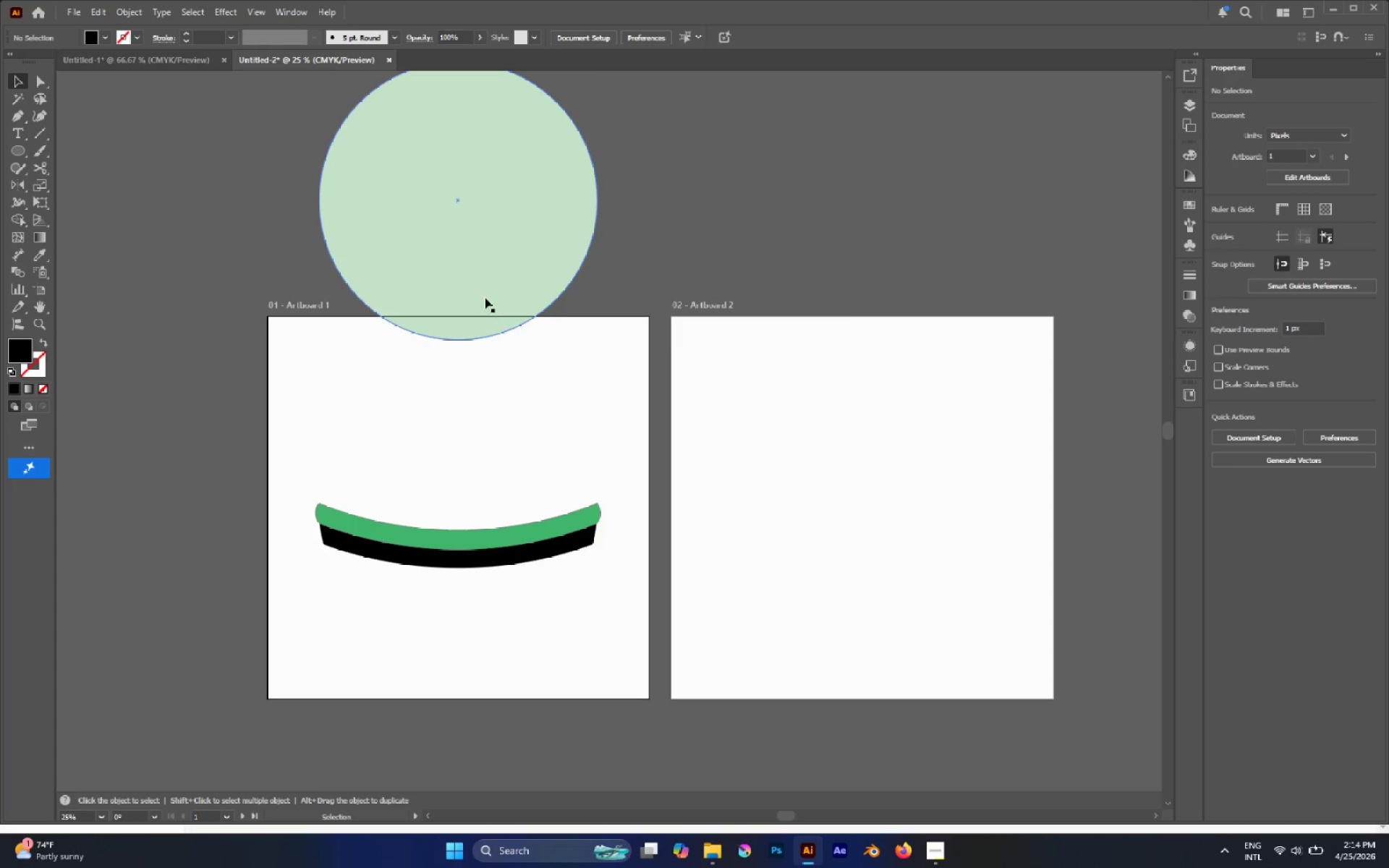 
left_click_drag(start_coordinate=[485, 297], to_coordinate=[507, 600])
 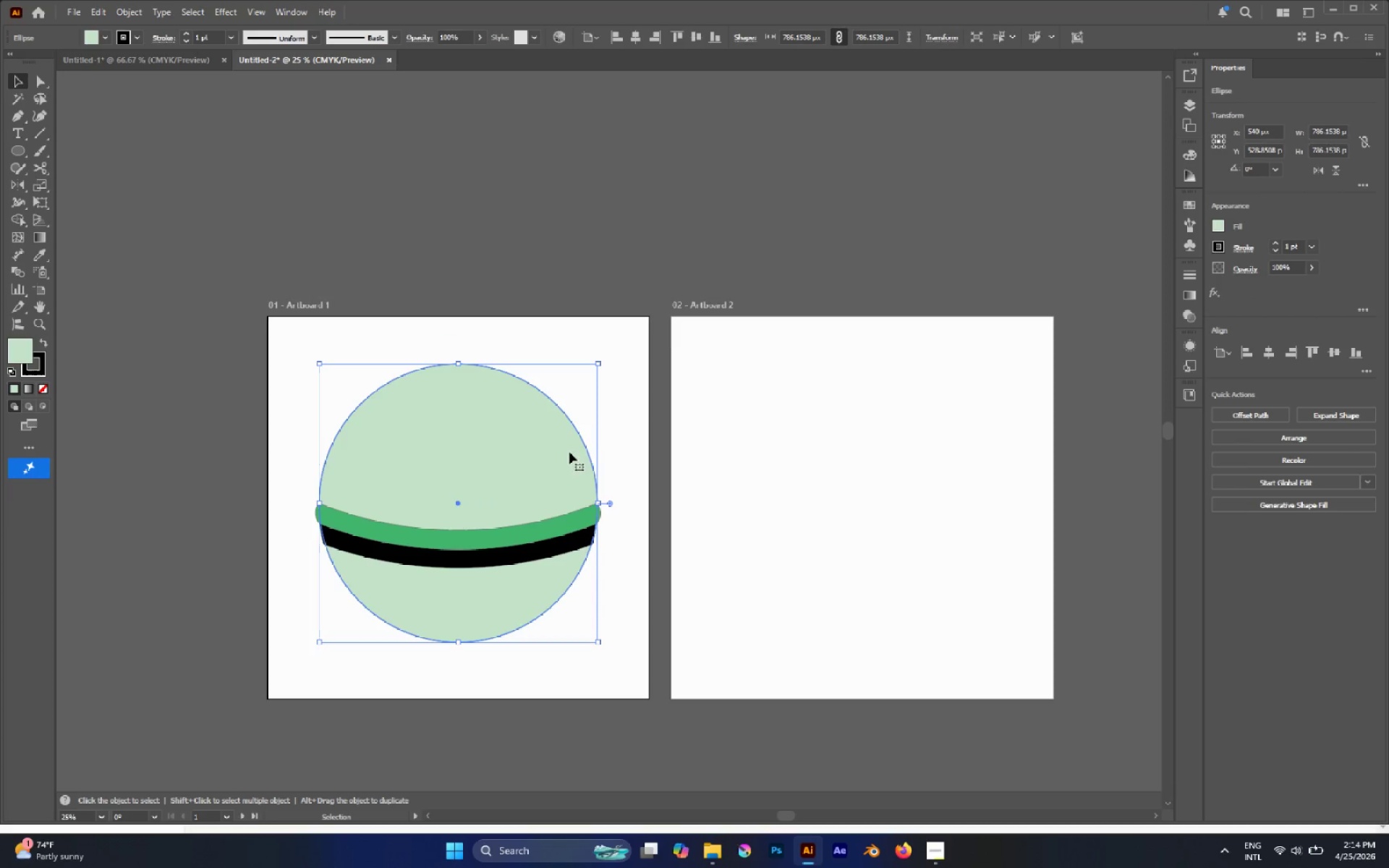 
hold_key(key=ShiftLeft, duration=2.67)
 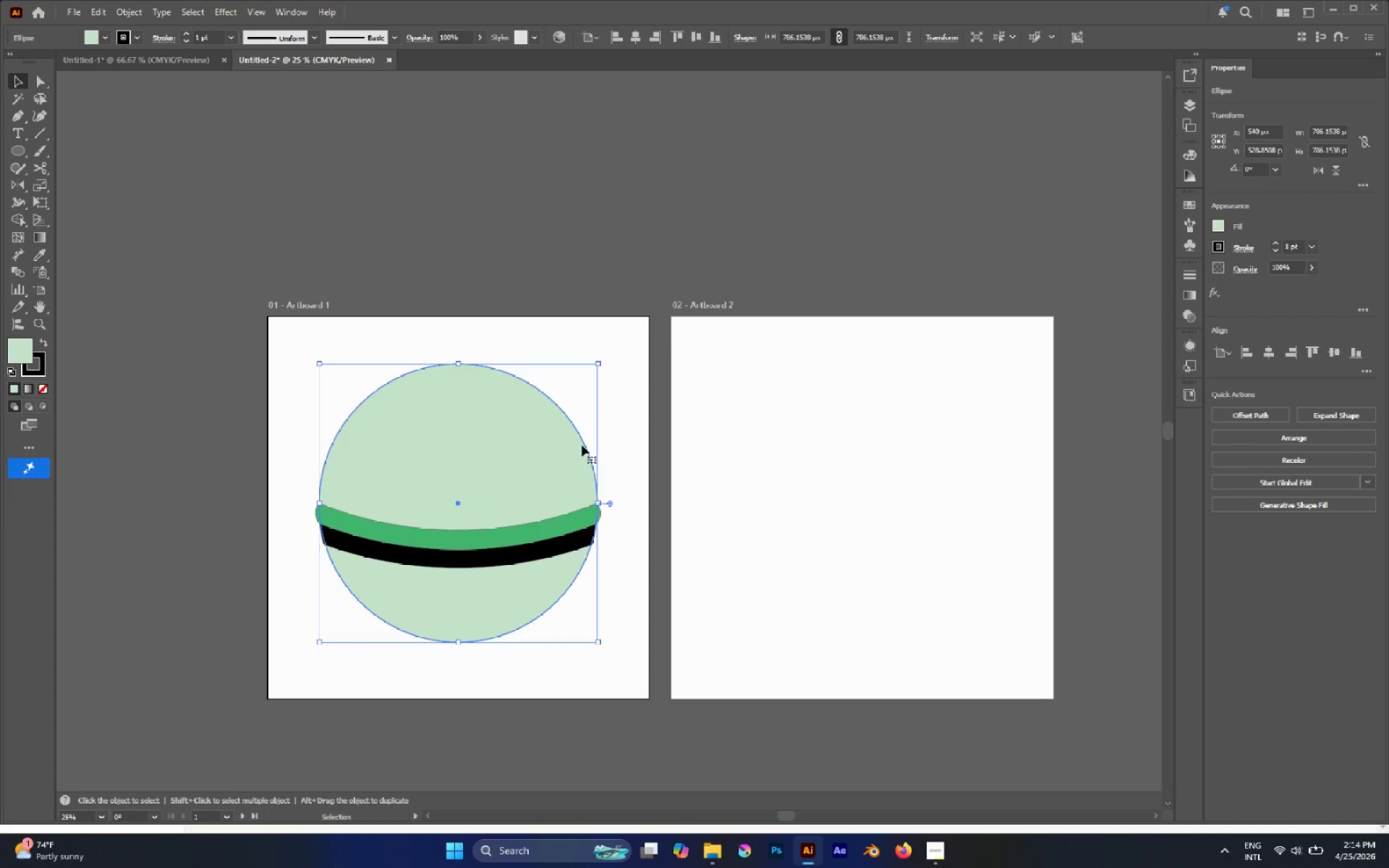 
left_click([603, 441])
 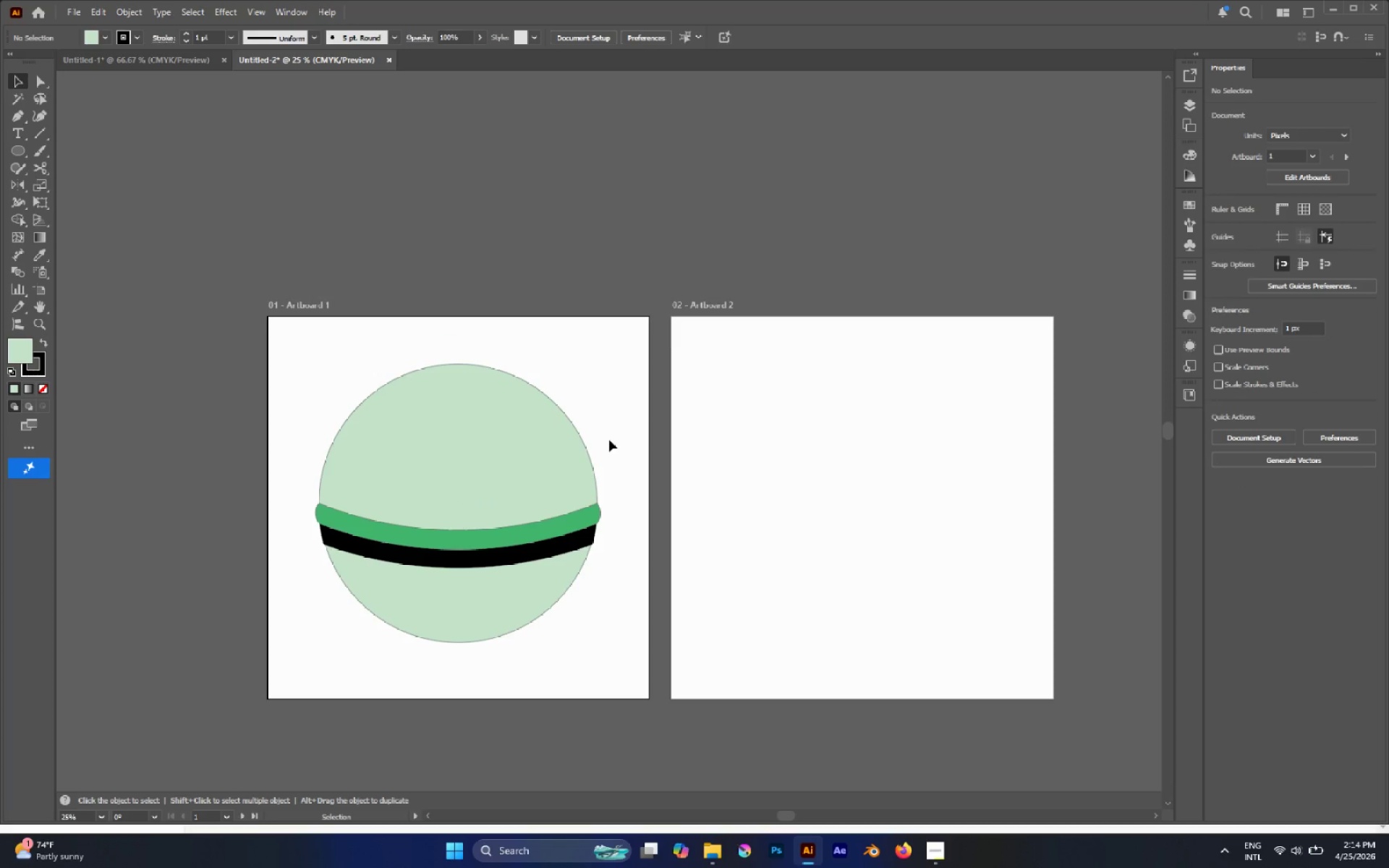 
hold_key(key=AltLeft, duration=0.8)
scroll: coordinate [578, 466], scroll_direction: up, amount: 3.0
 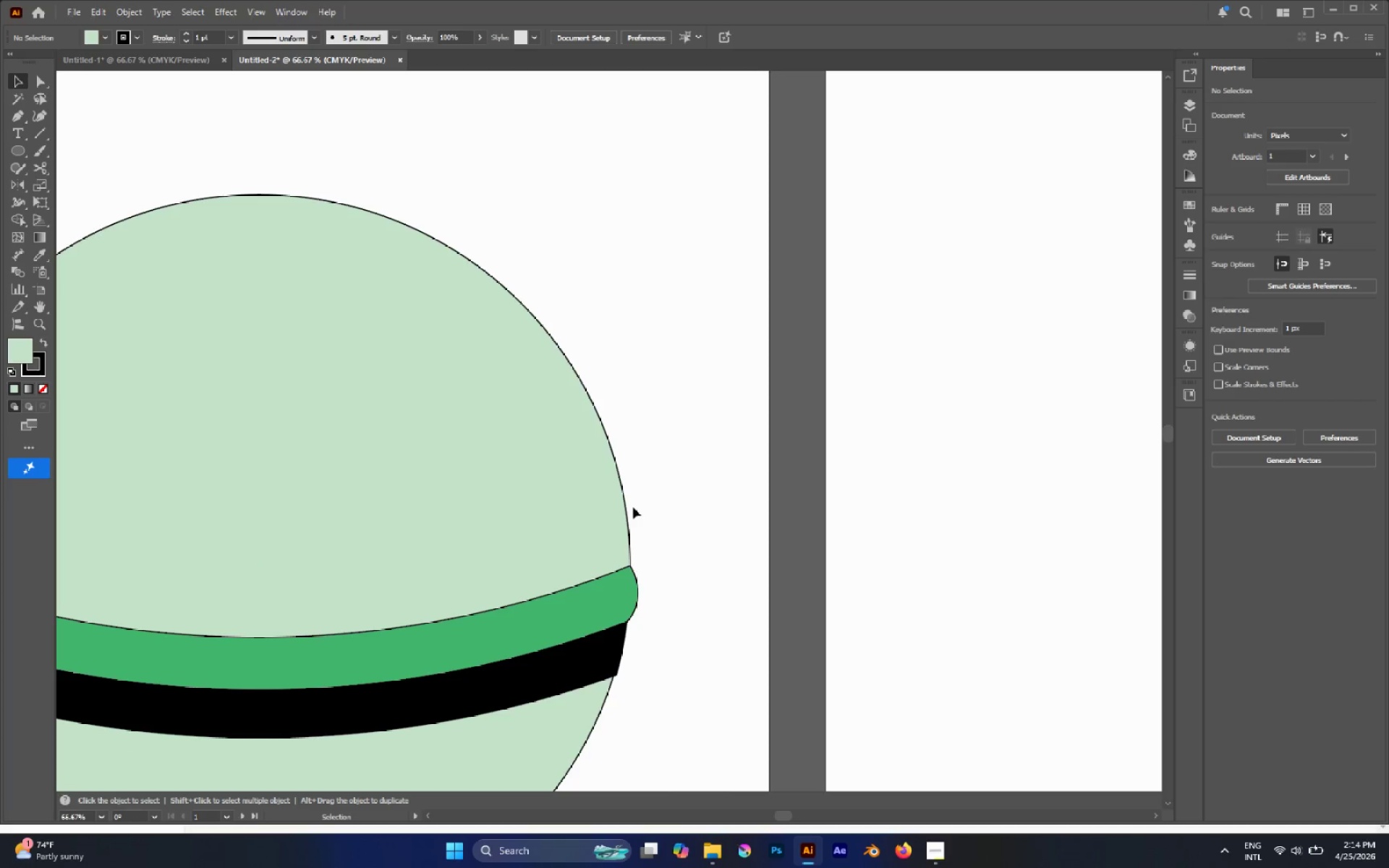 
hold_key(key=AltLeft, duration=0.64)
scroll: coordinate [634, 509], scroll_direction: down, amount: 4.0
 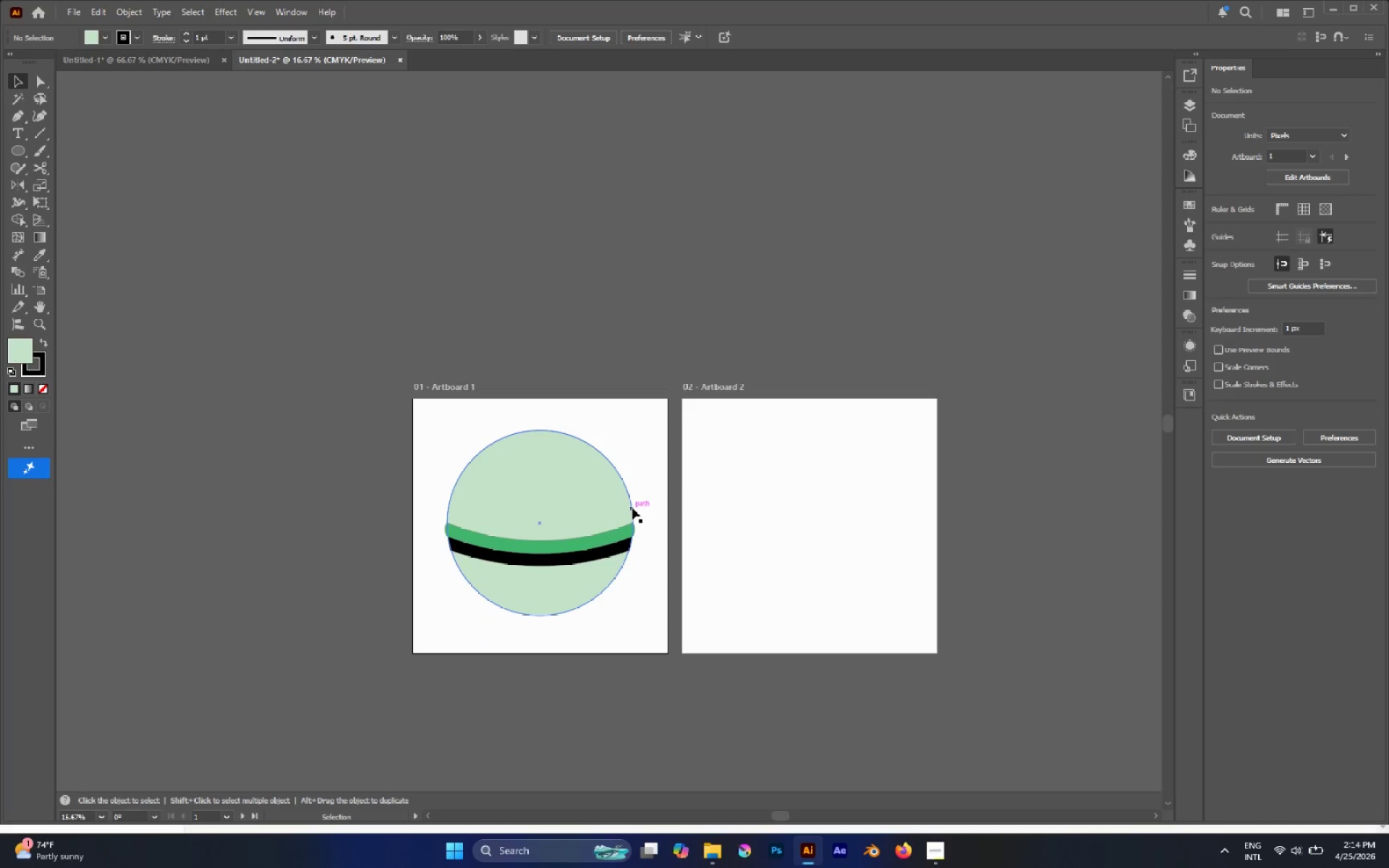 
key(Control+Shift+V)
 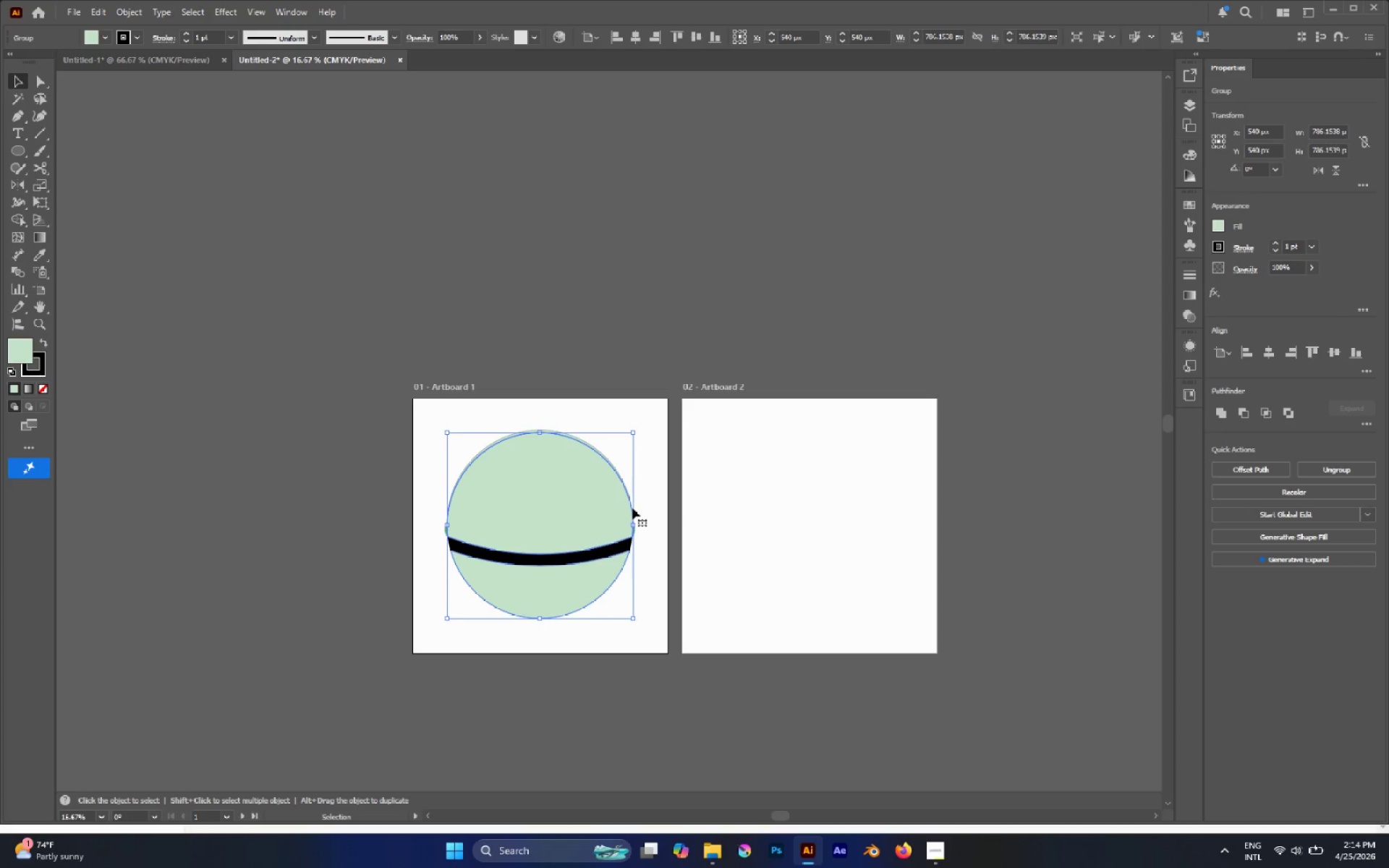 
key(Control+Z)
 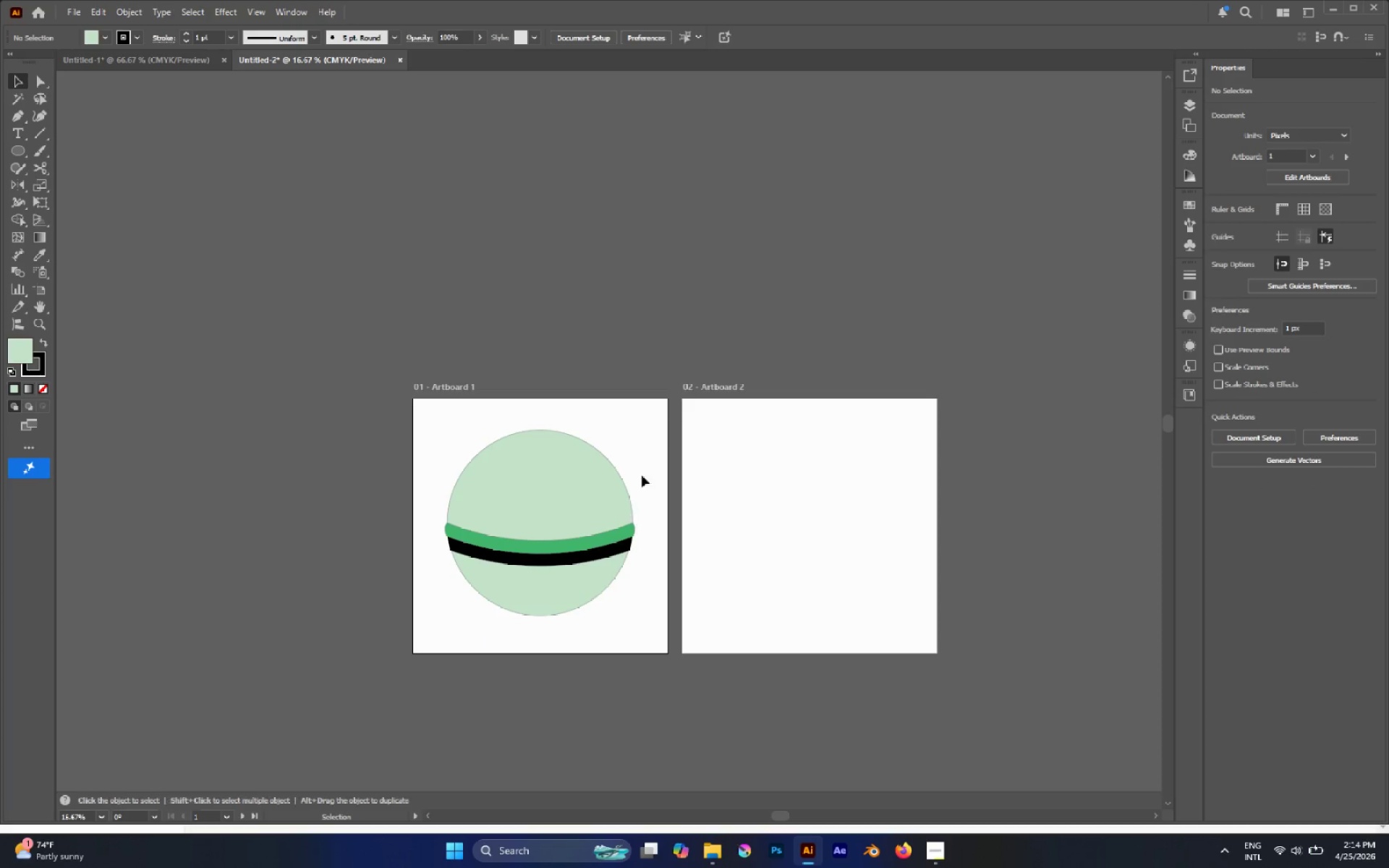 
left_click([662, 437])
 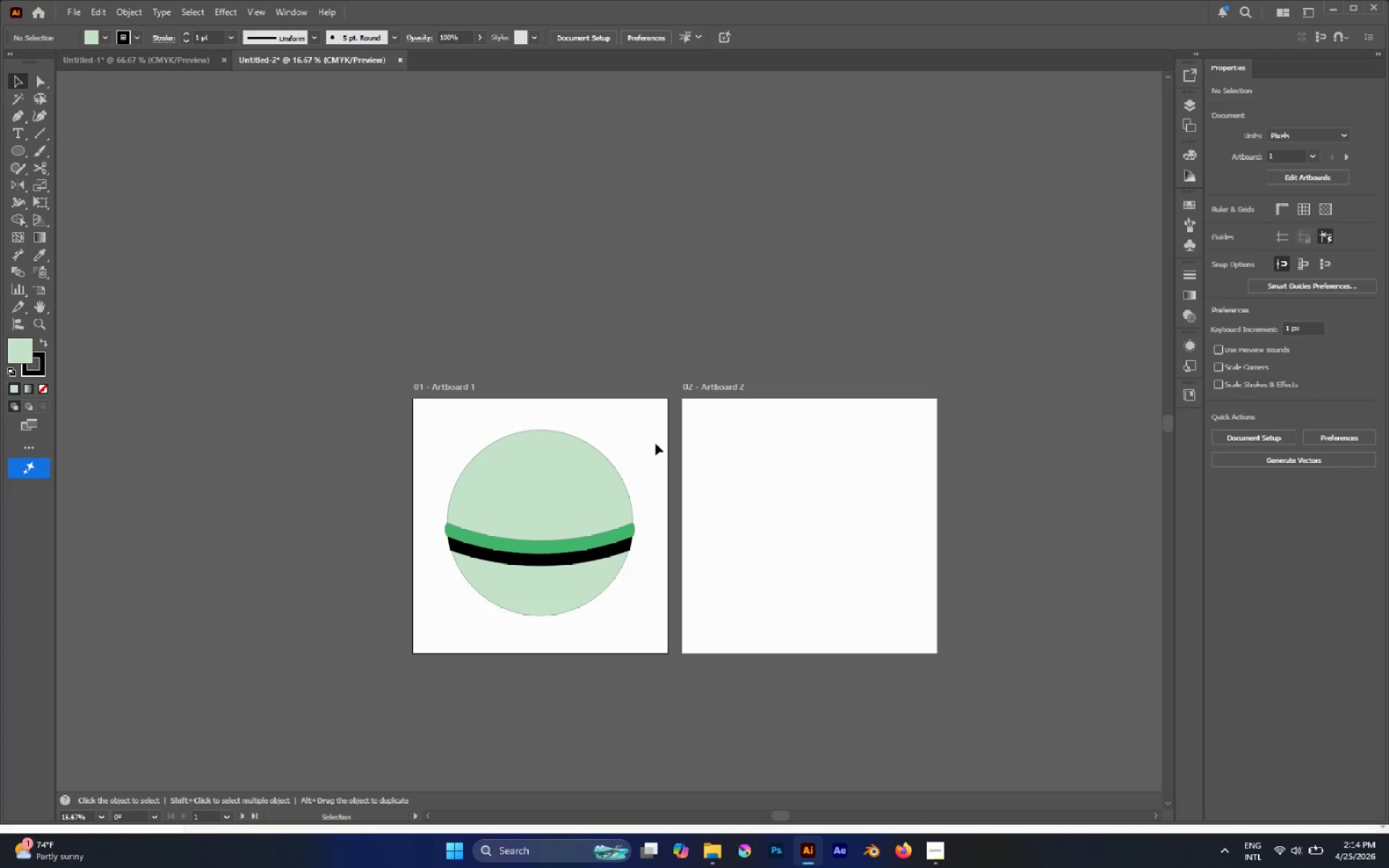 
hold_key(key=AltLeft, duration=0.67)
scroll: coordinate [619, 498], scroll_direction: up, amount: 1.0
 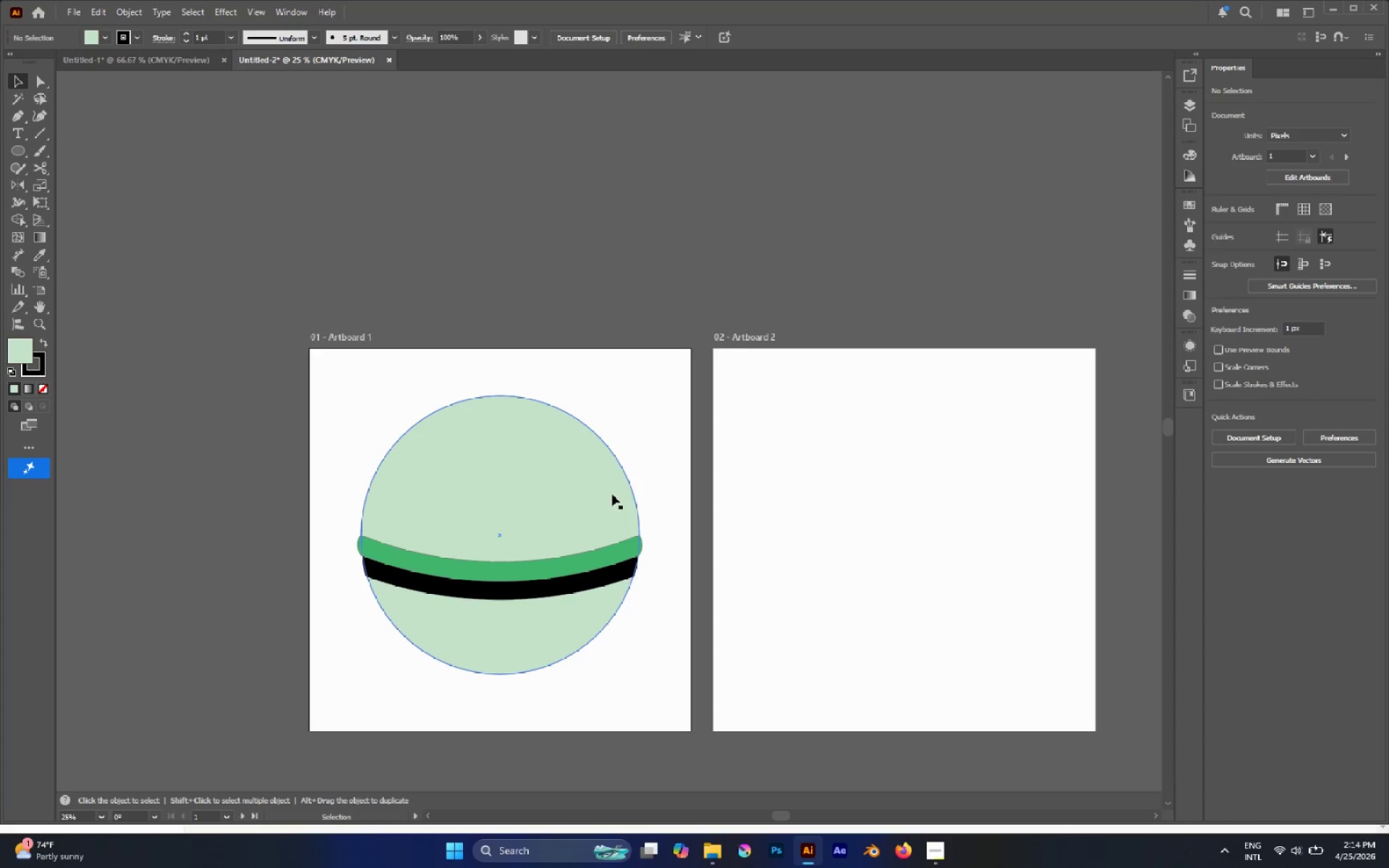 
key(Control+Semicolon)
 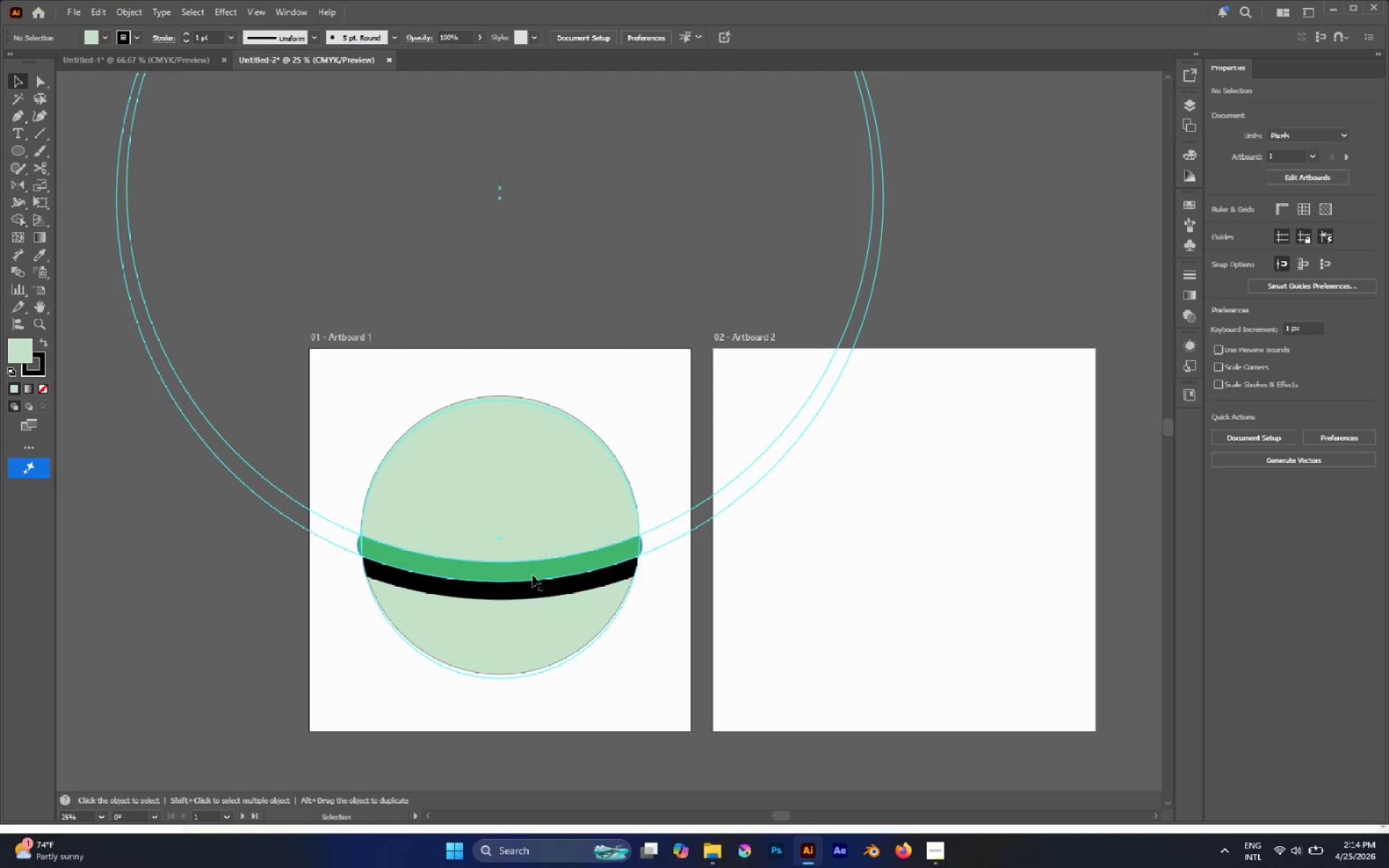 
key(Control+Z)
 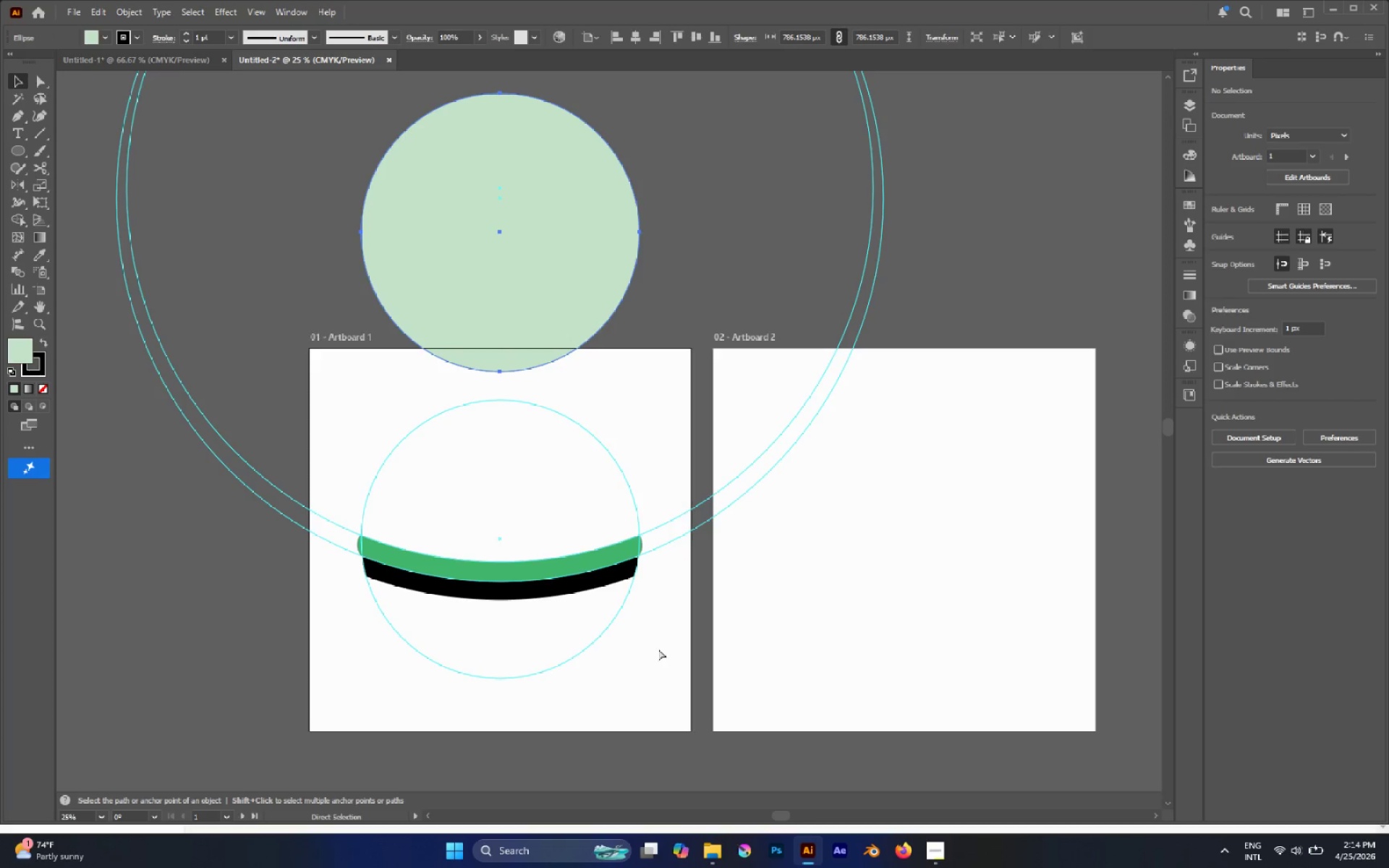 
key(Control+Z)
 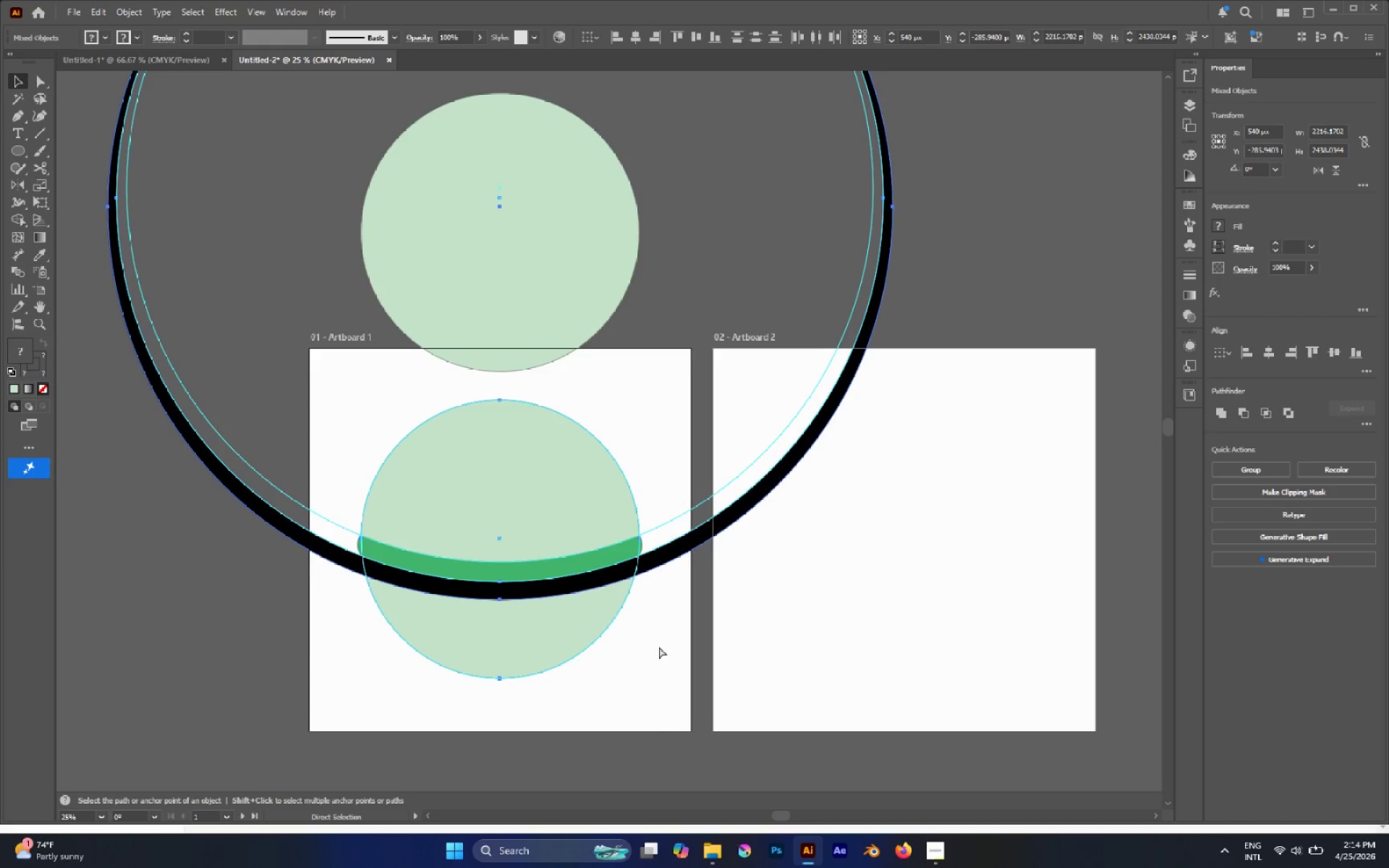 
left_click([655, 602])
 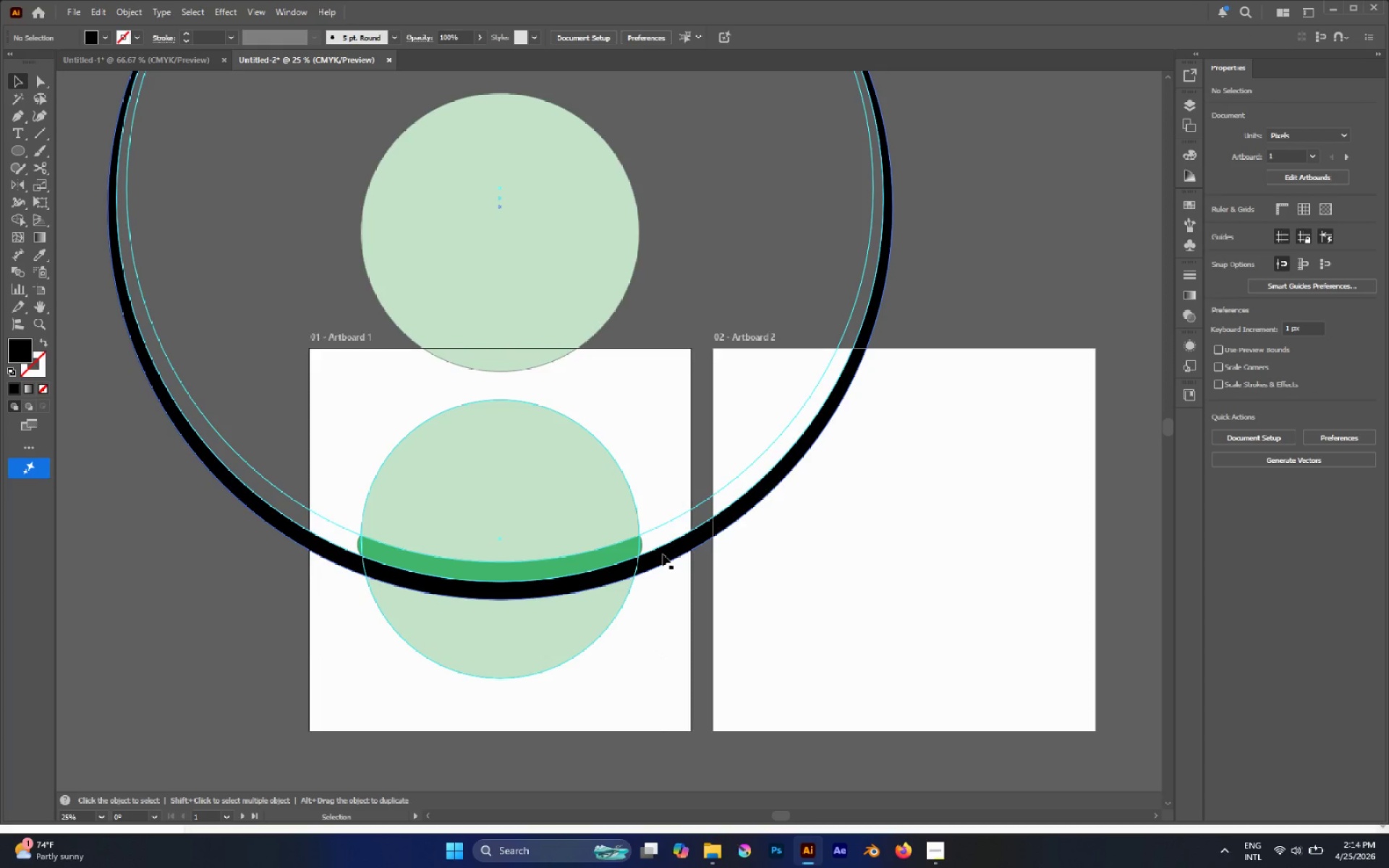 
left_click([663, 554])
 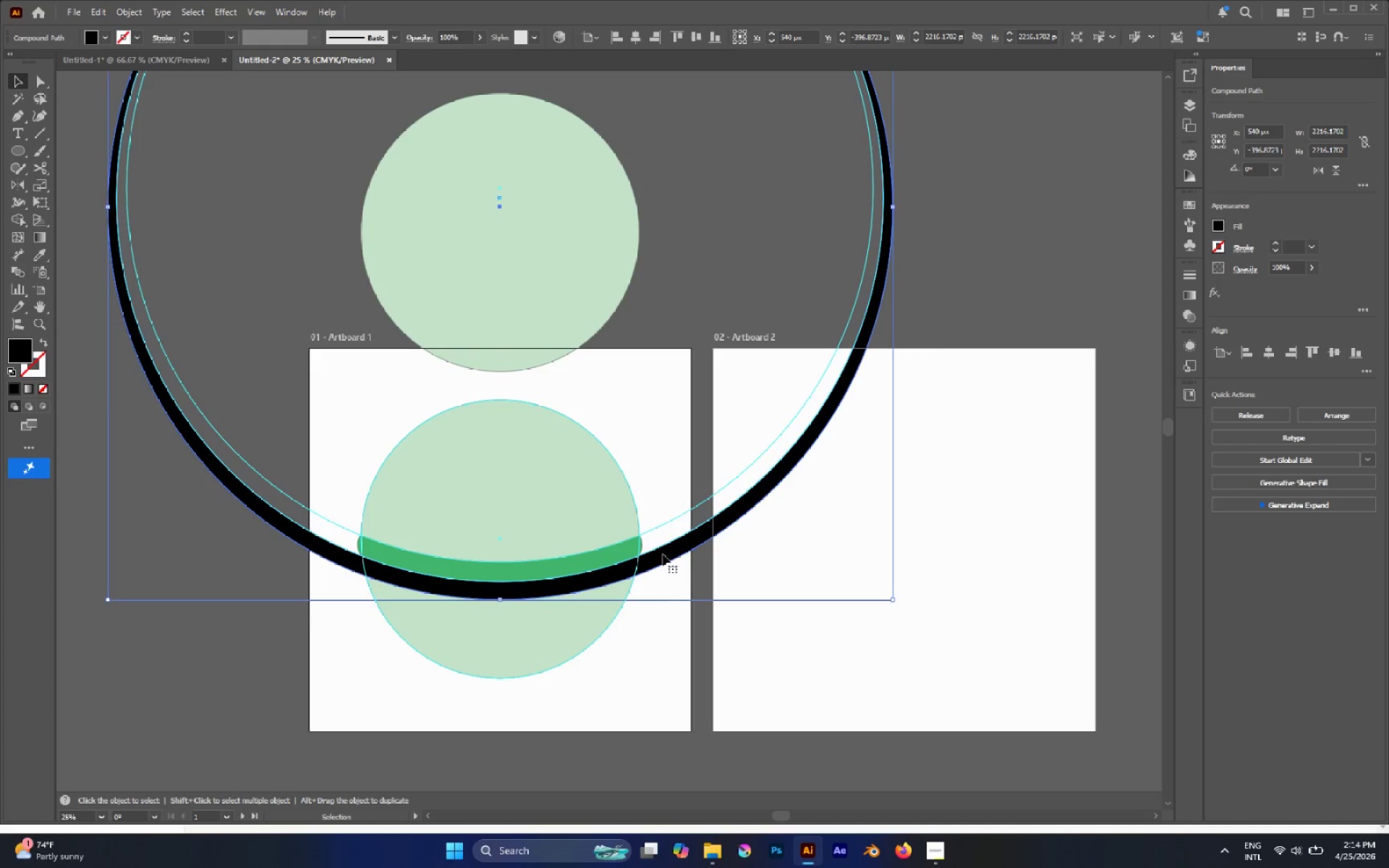 
key(Control+C)
 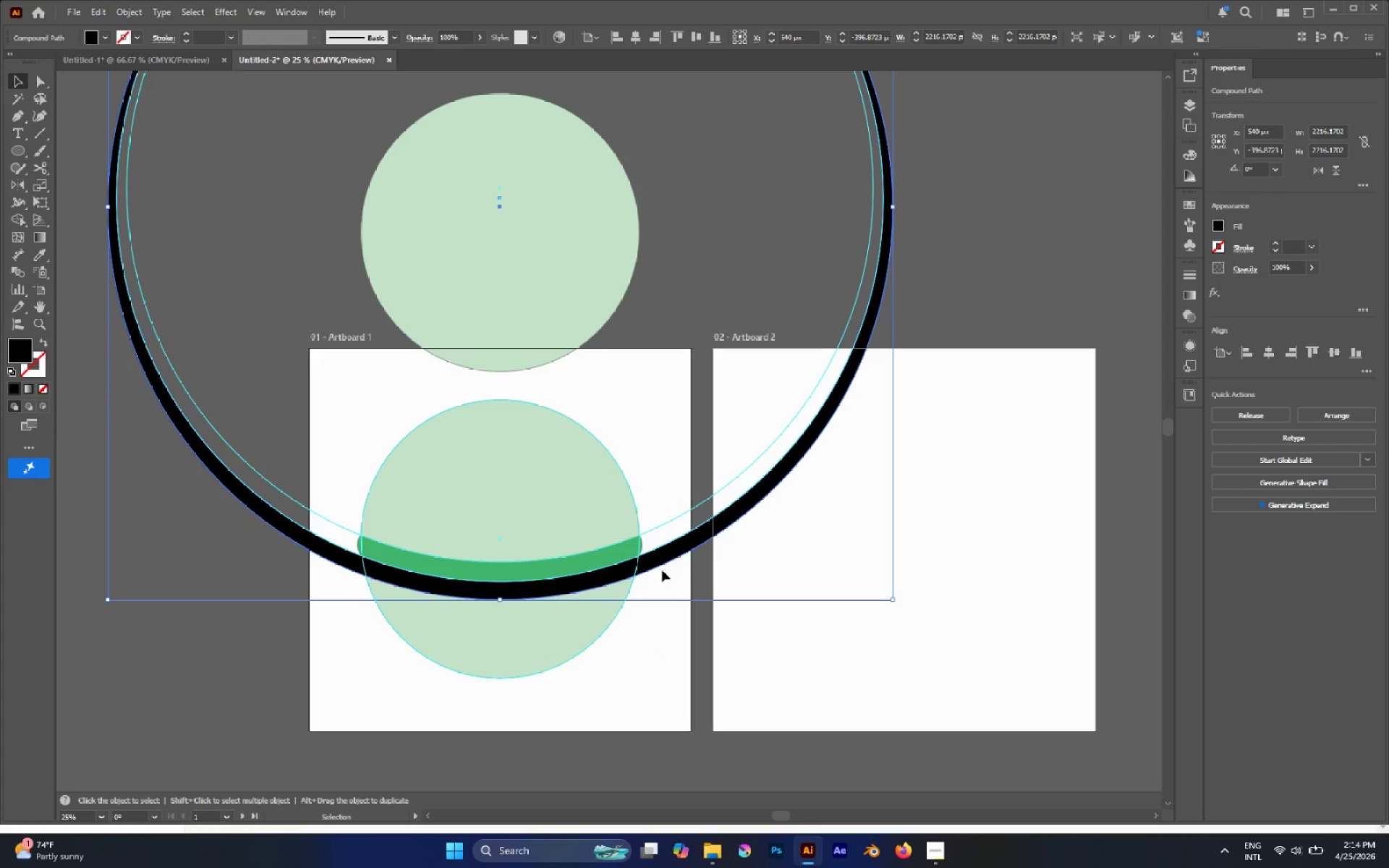 
hold_key(key=ShiftLeft, duration=0.56)
 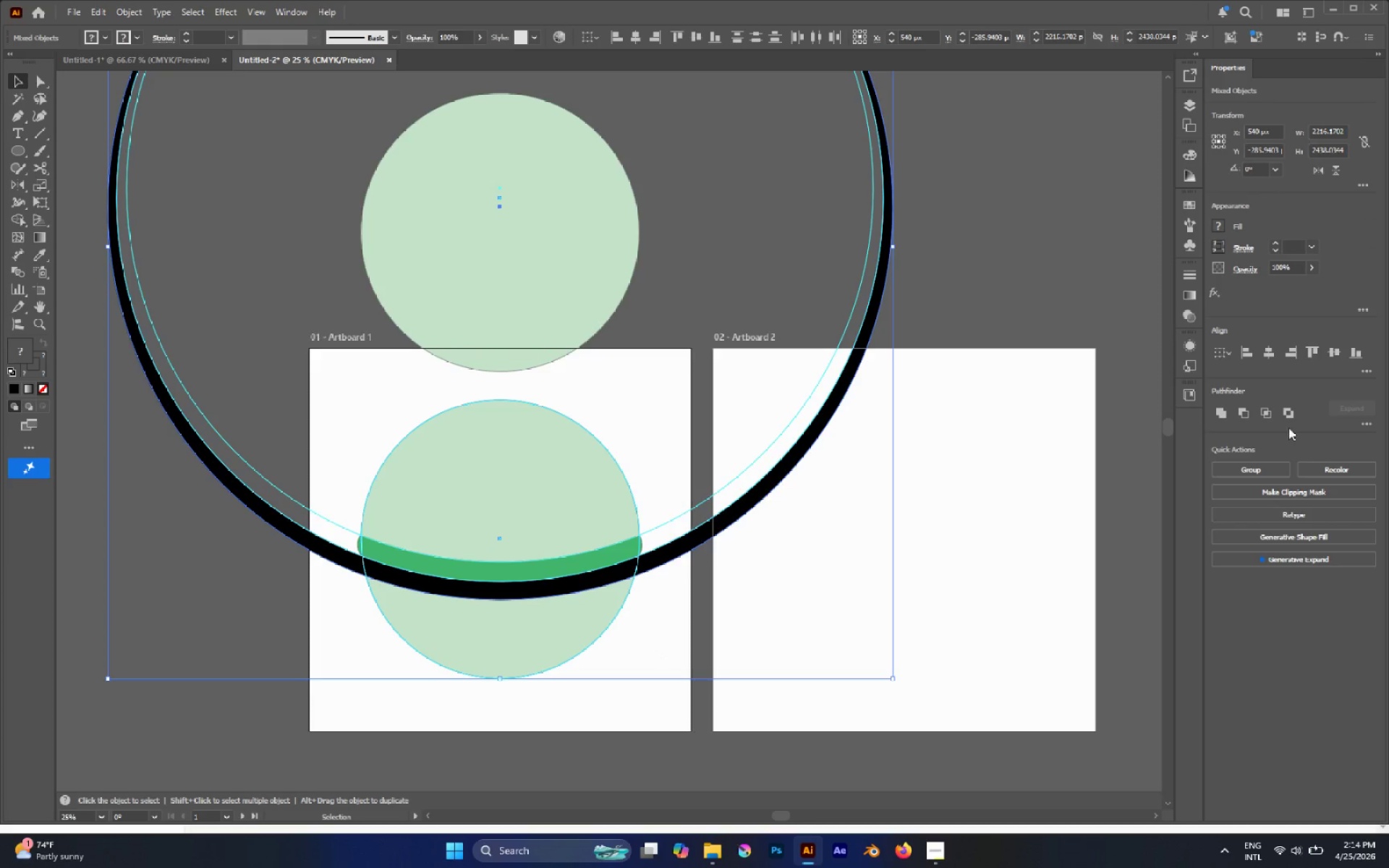 
left_click([1269, 414])
 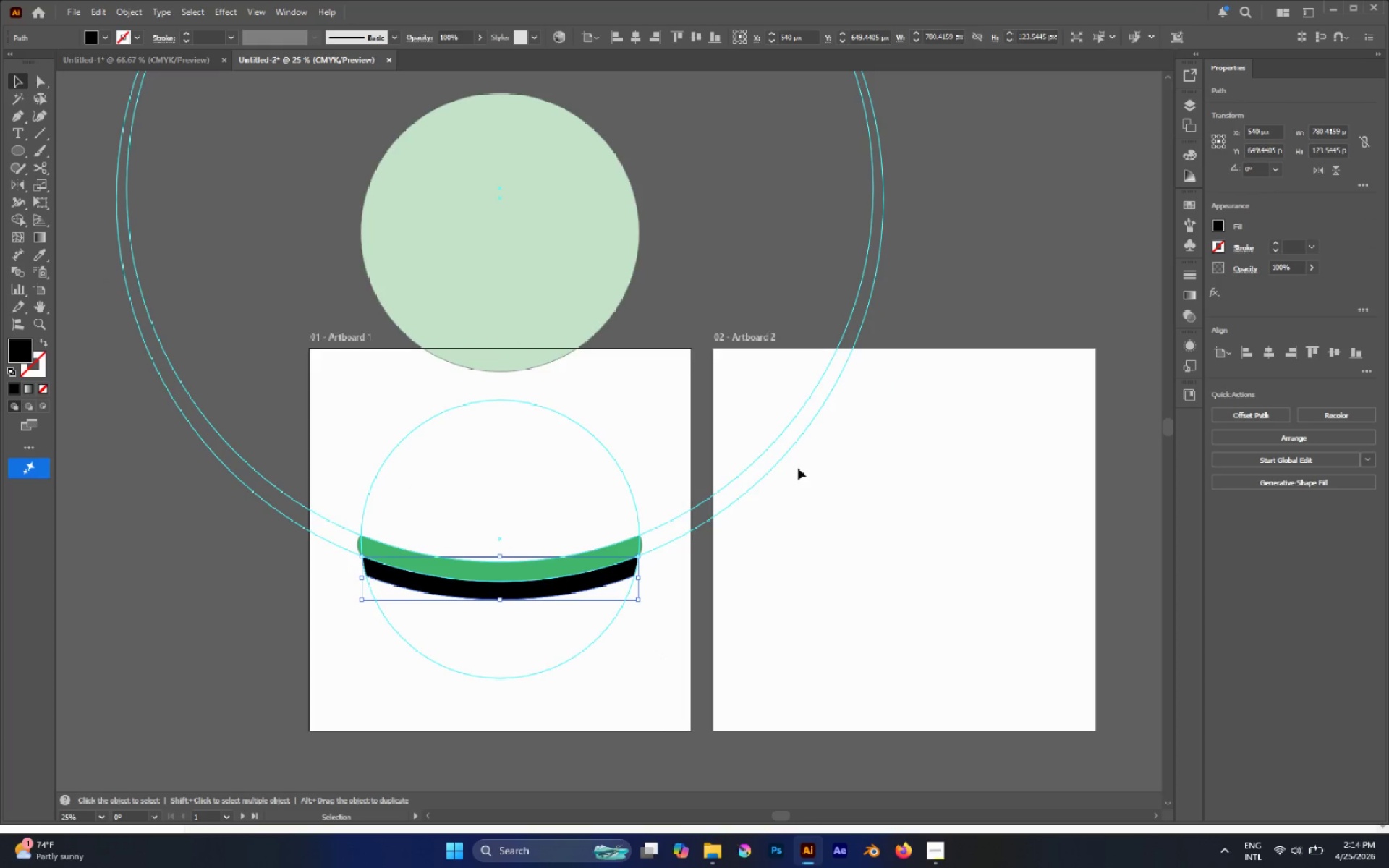 
left_click([720, 434])
 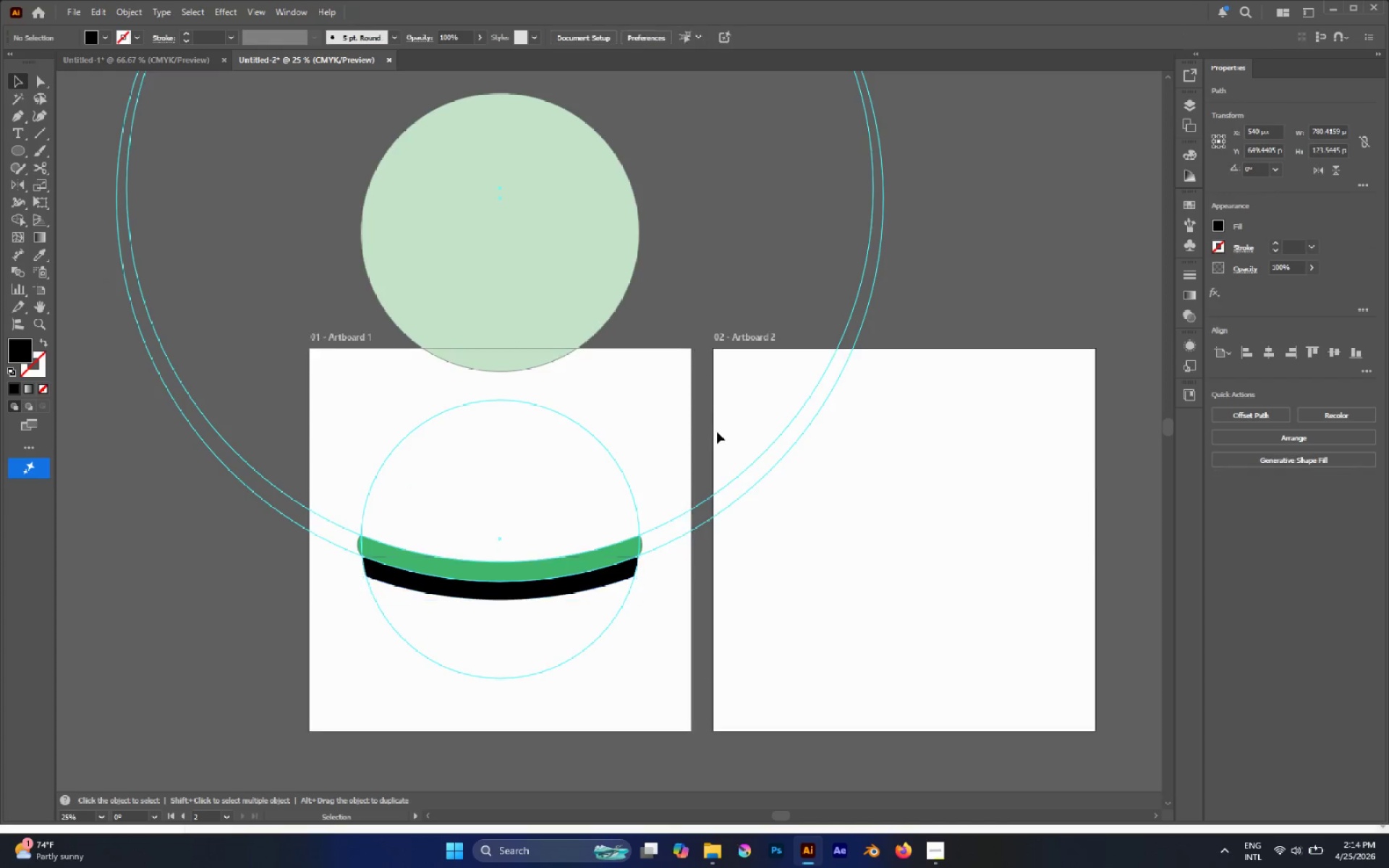 
key(Control+Shift+V)
 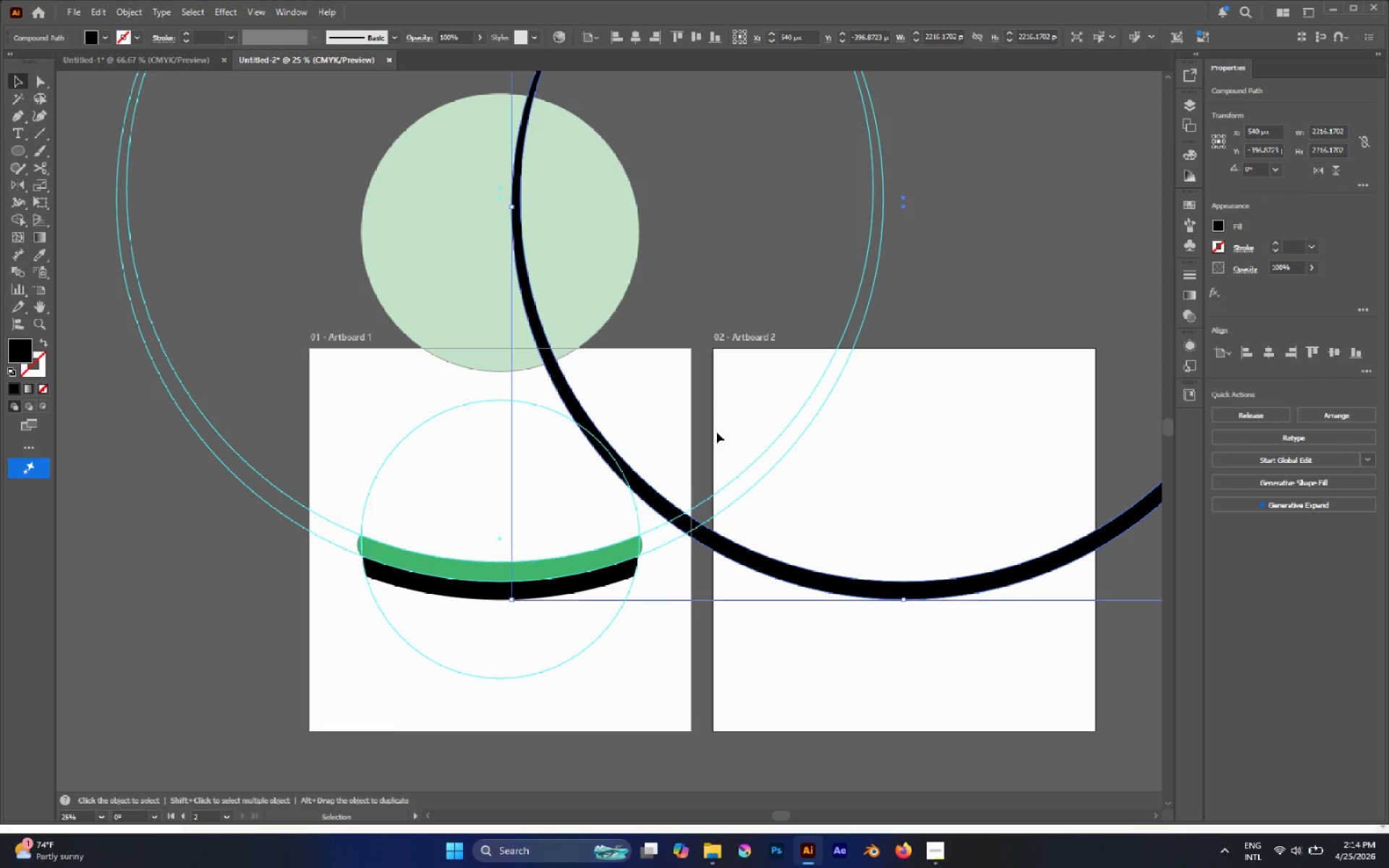 
key(Control+Z)
 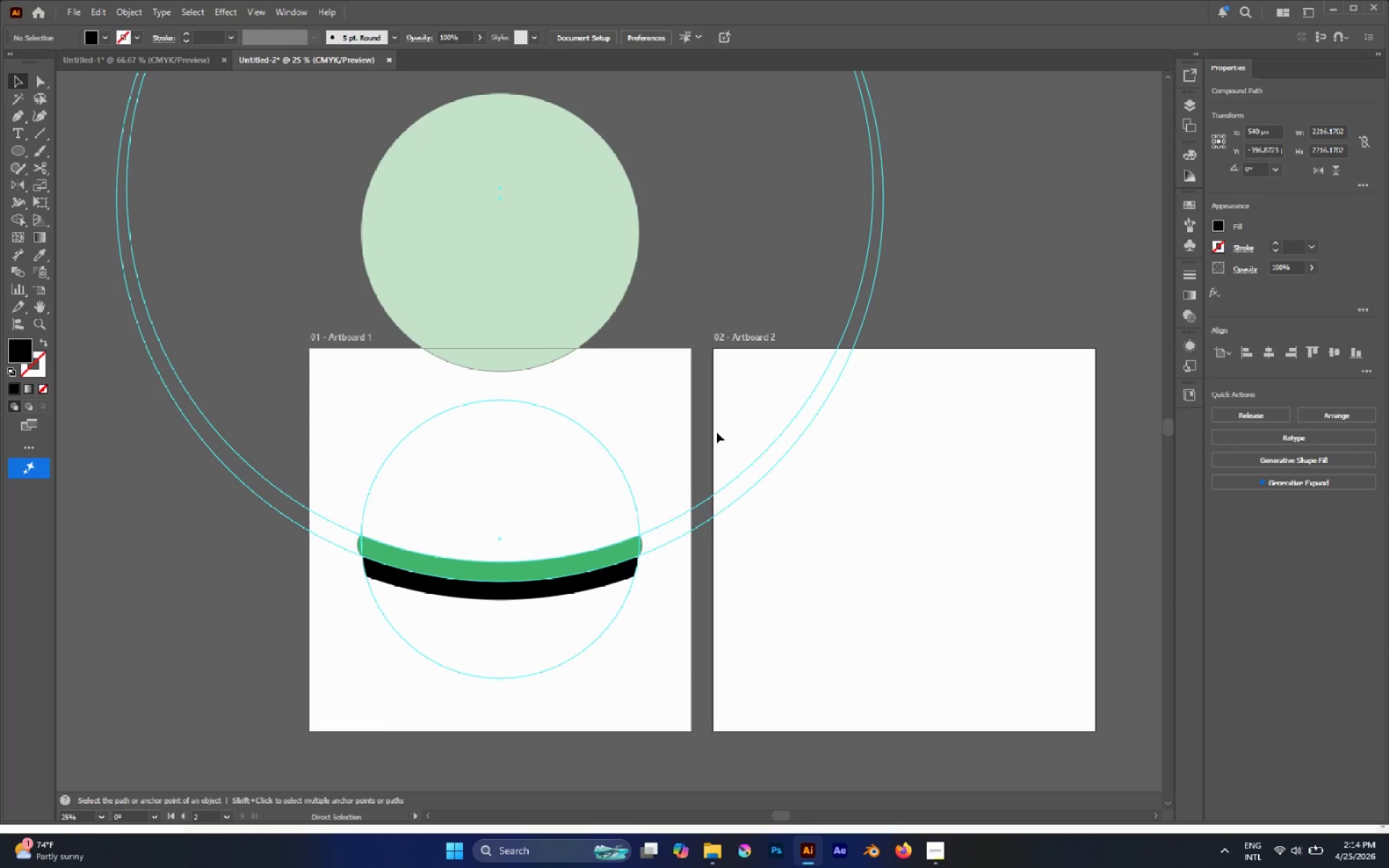 
key(Control+Shift+V)
 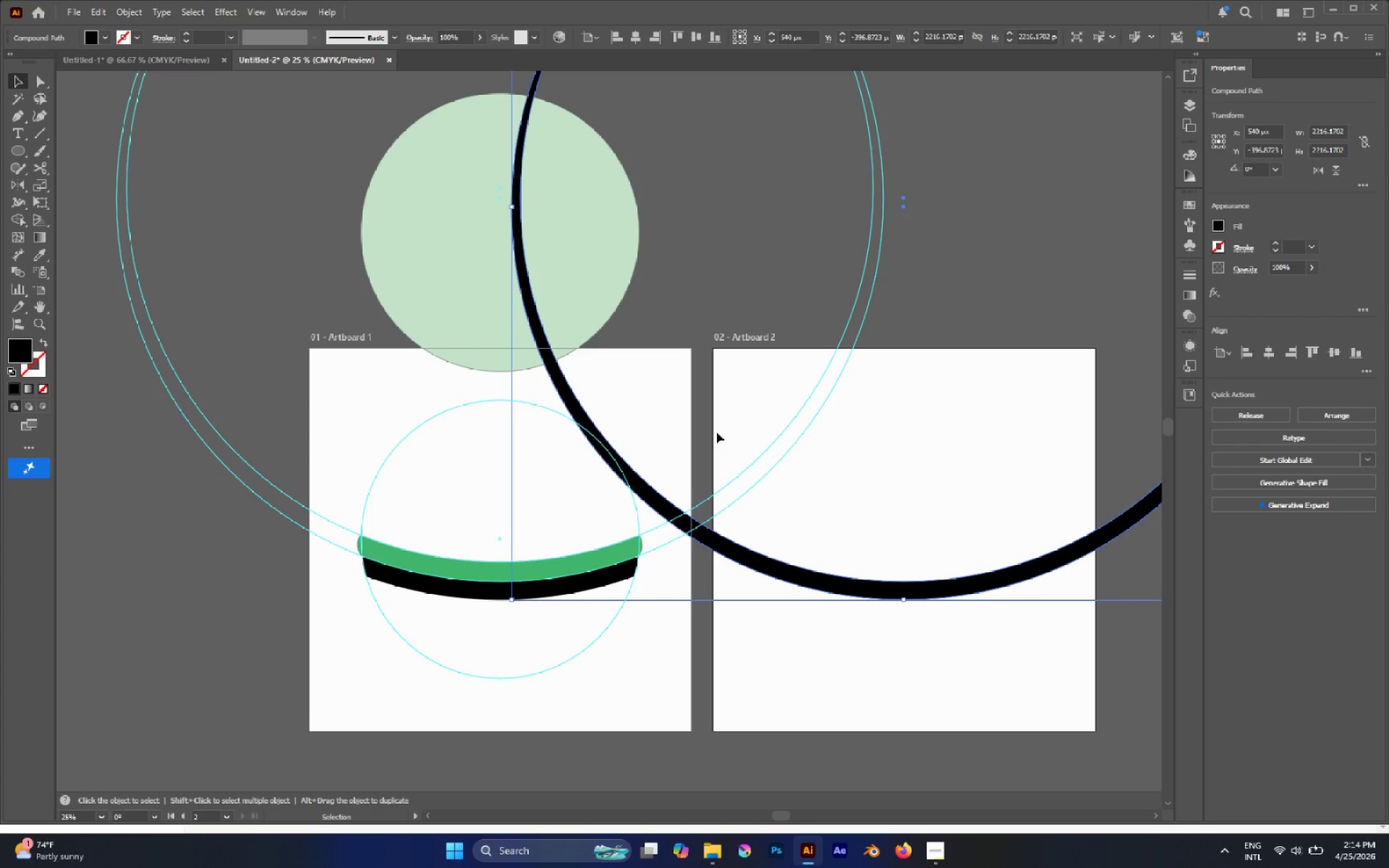 
key(Control+Z)
 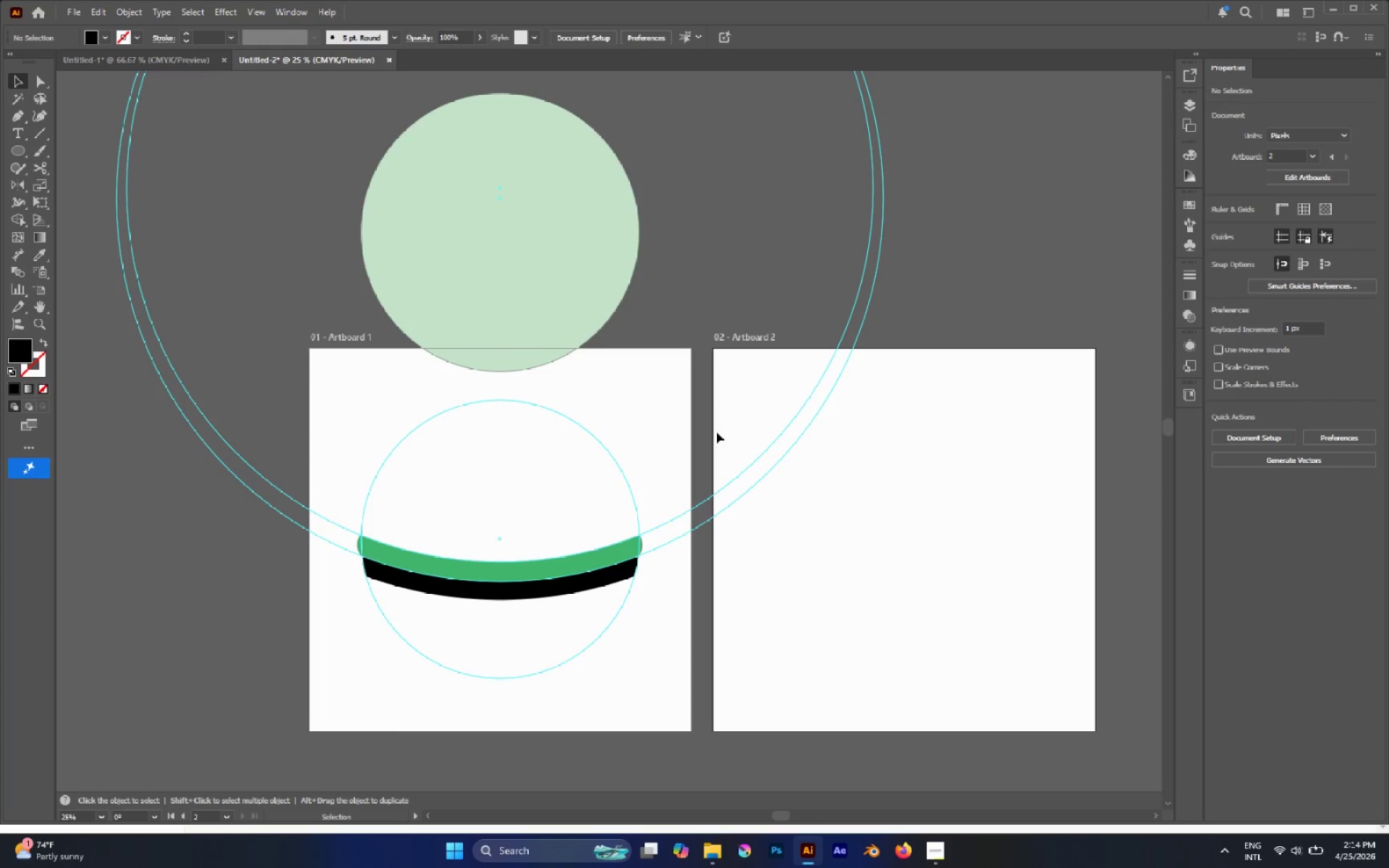 
hold_key(key=ControlLeft, duration=0.56)
 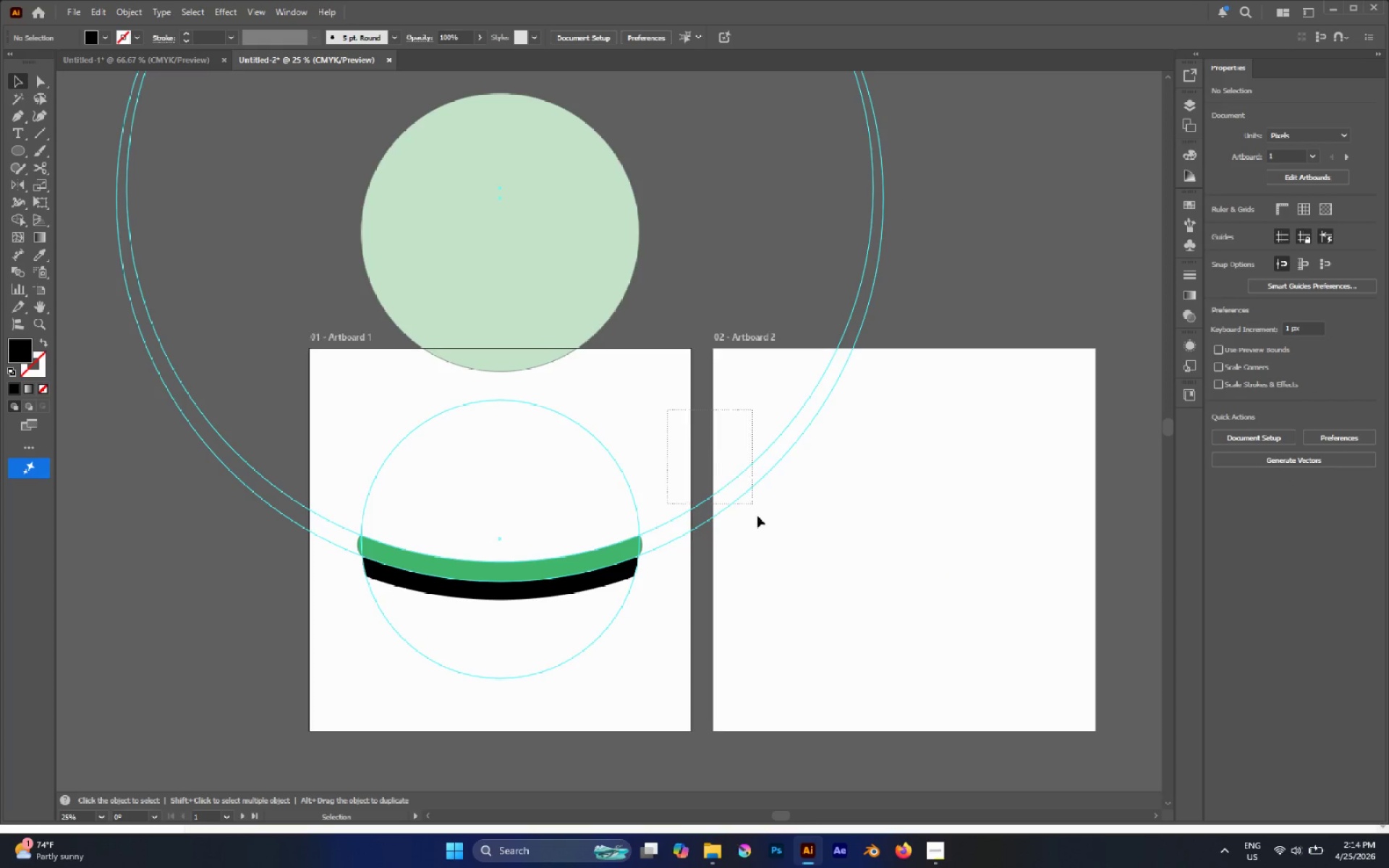 
hold_key(key=ShiftLeft, duration=0.41)
 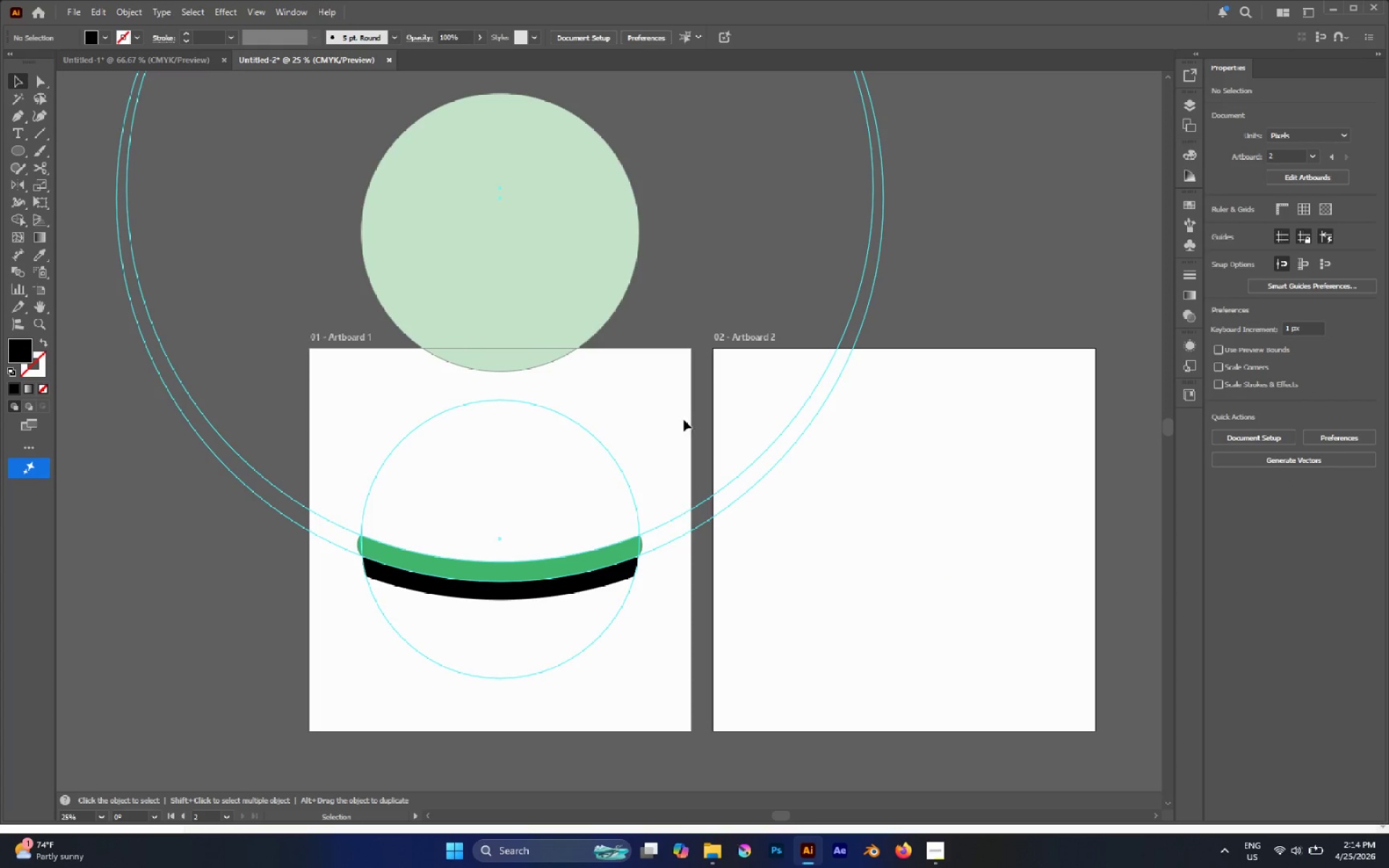 
left_click_drag(start_coordinate=[668, 410], to_coordinate=[760, 520])
 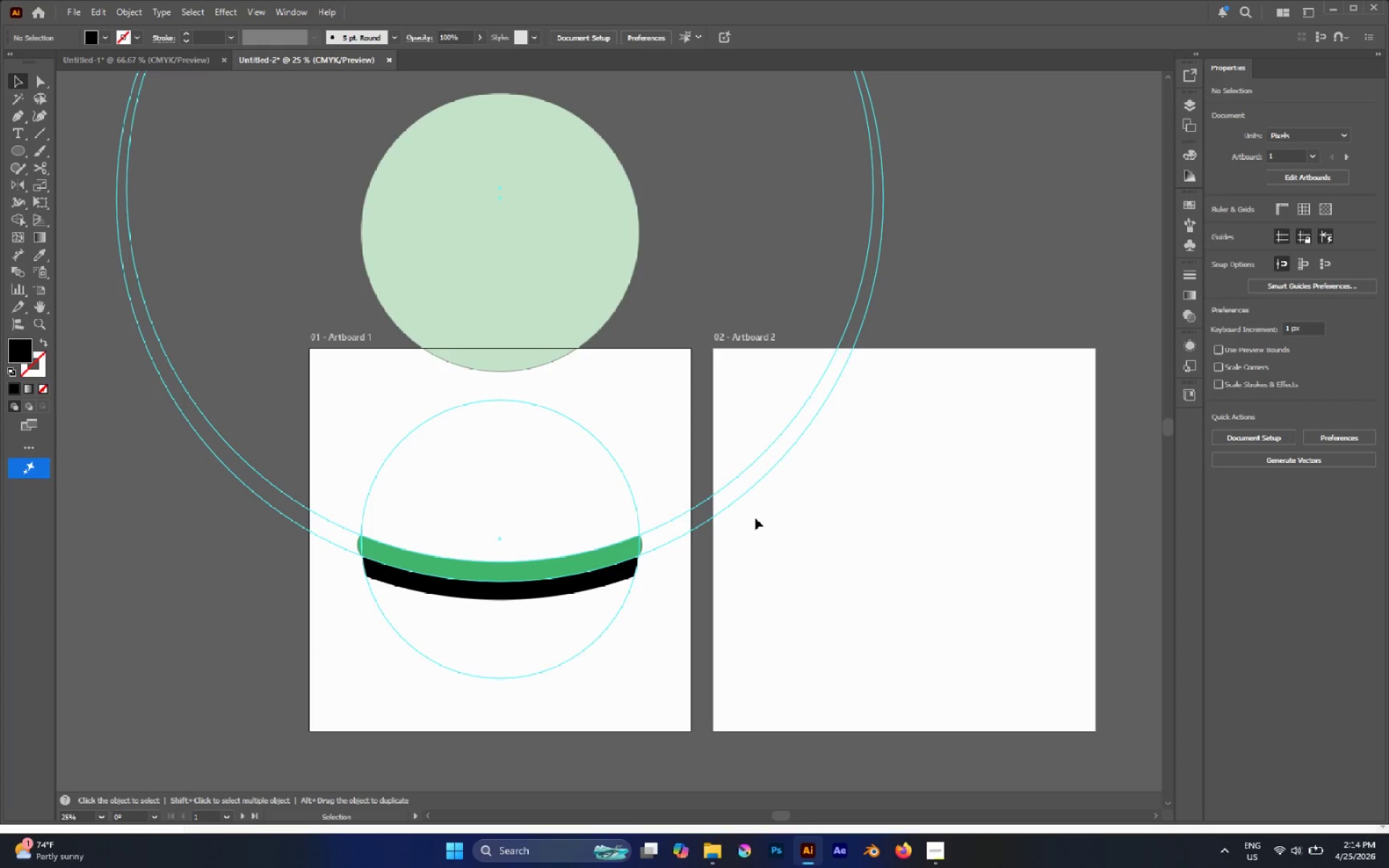 
key(Control+Z)
 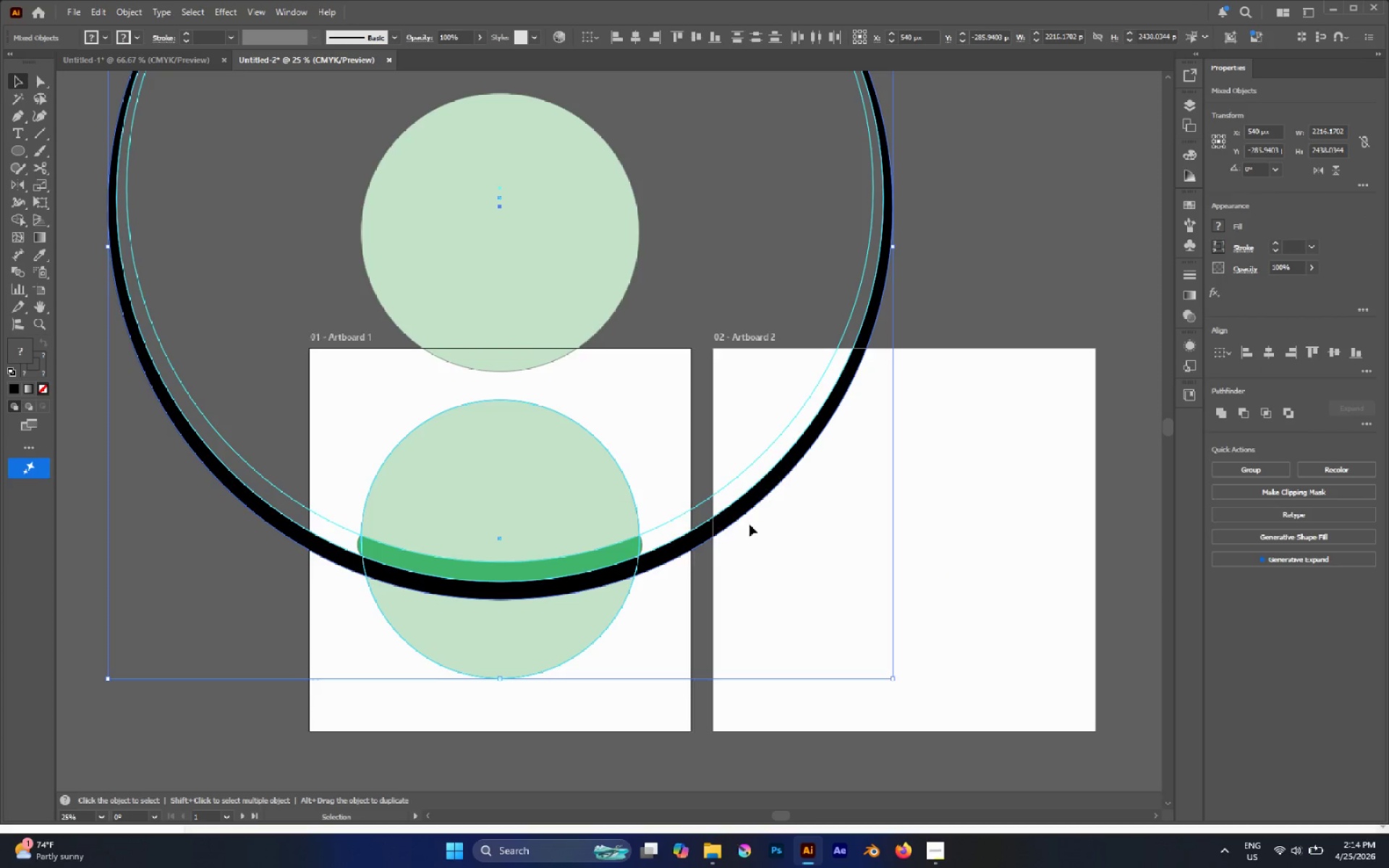 
left_click([749, 524])
 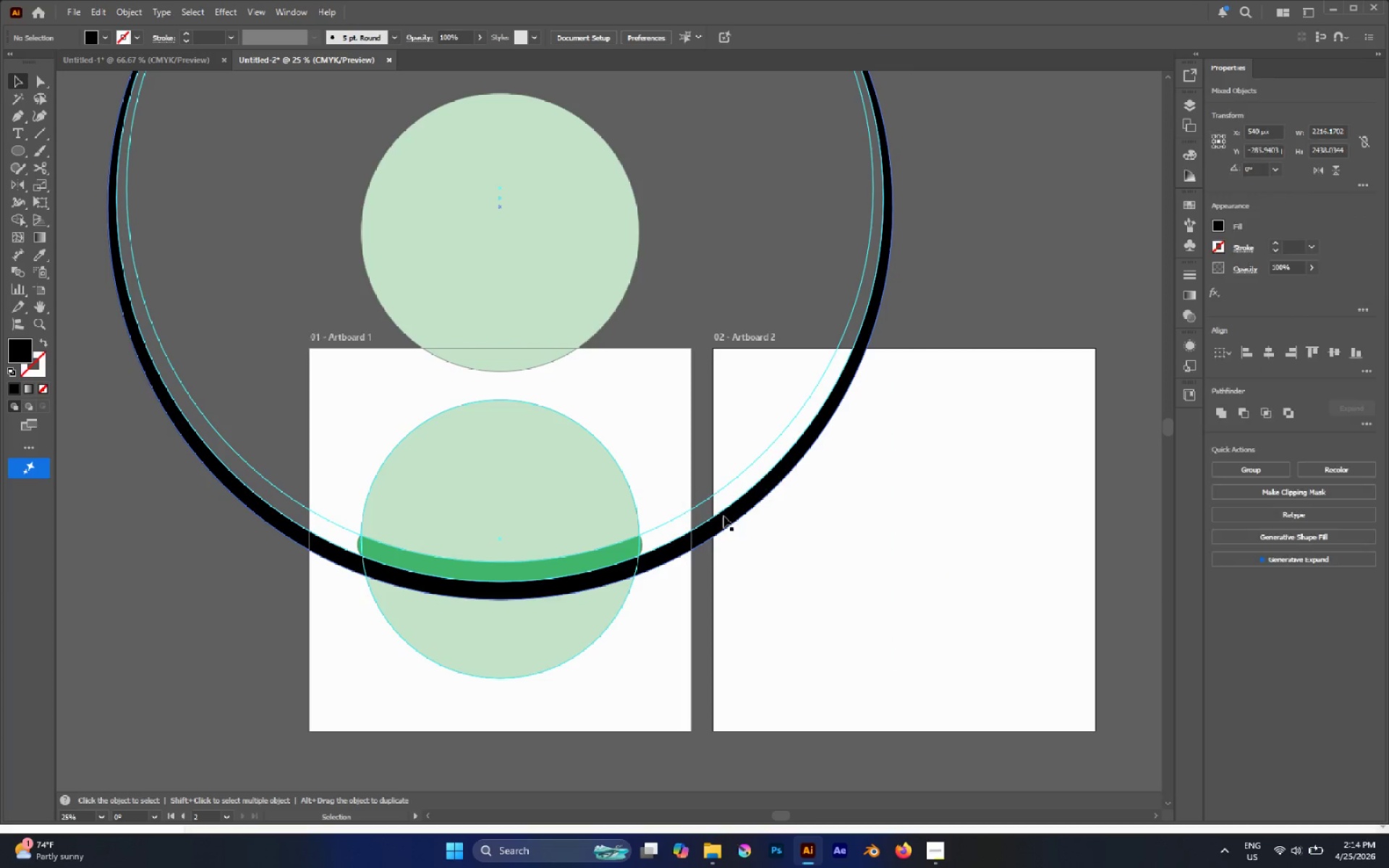 
double_click([723, 516])
 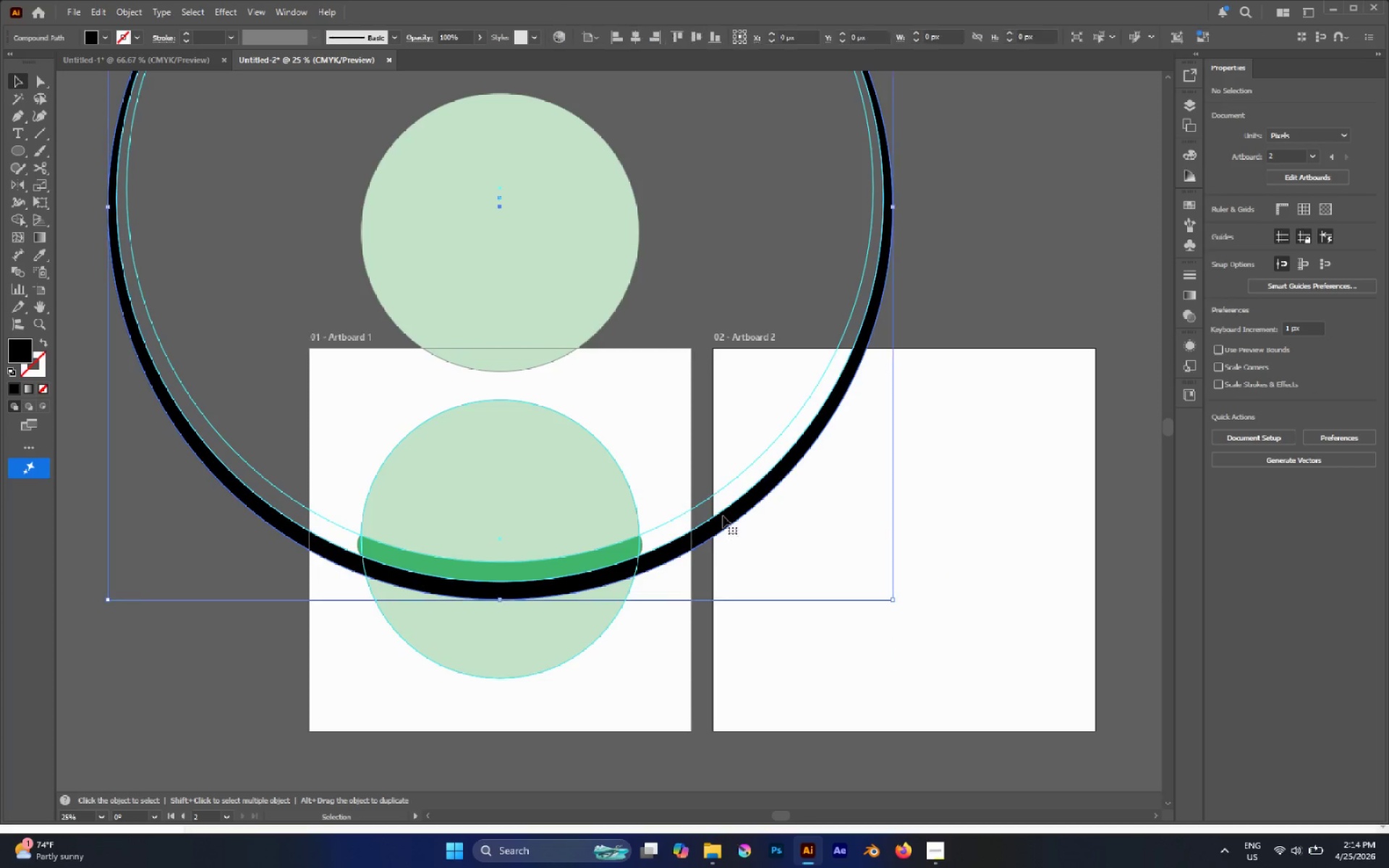 
key(Control+C)
 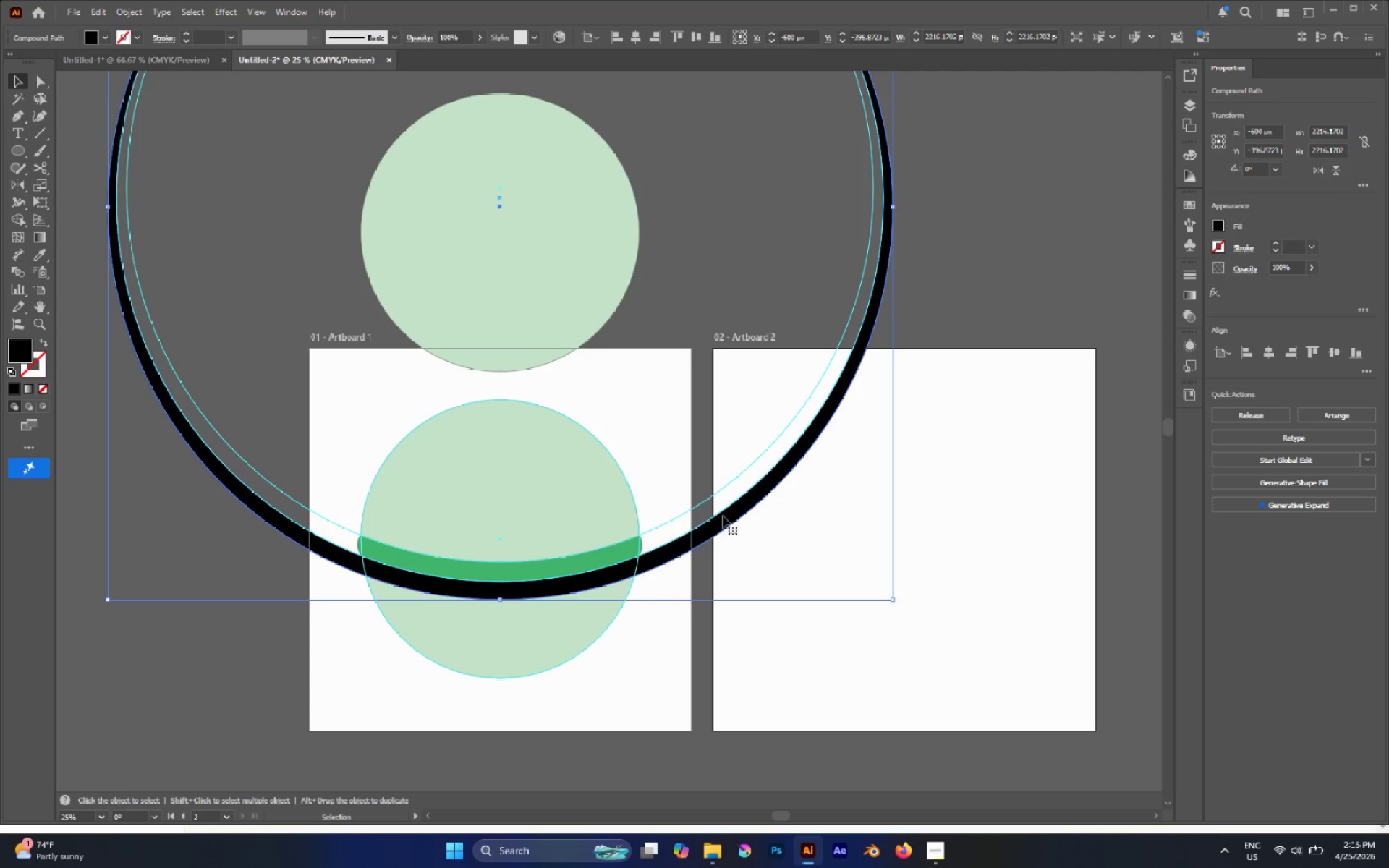 
wait(22.56)
 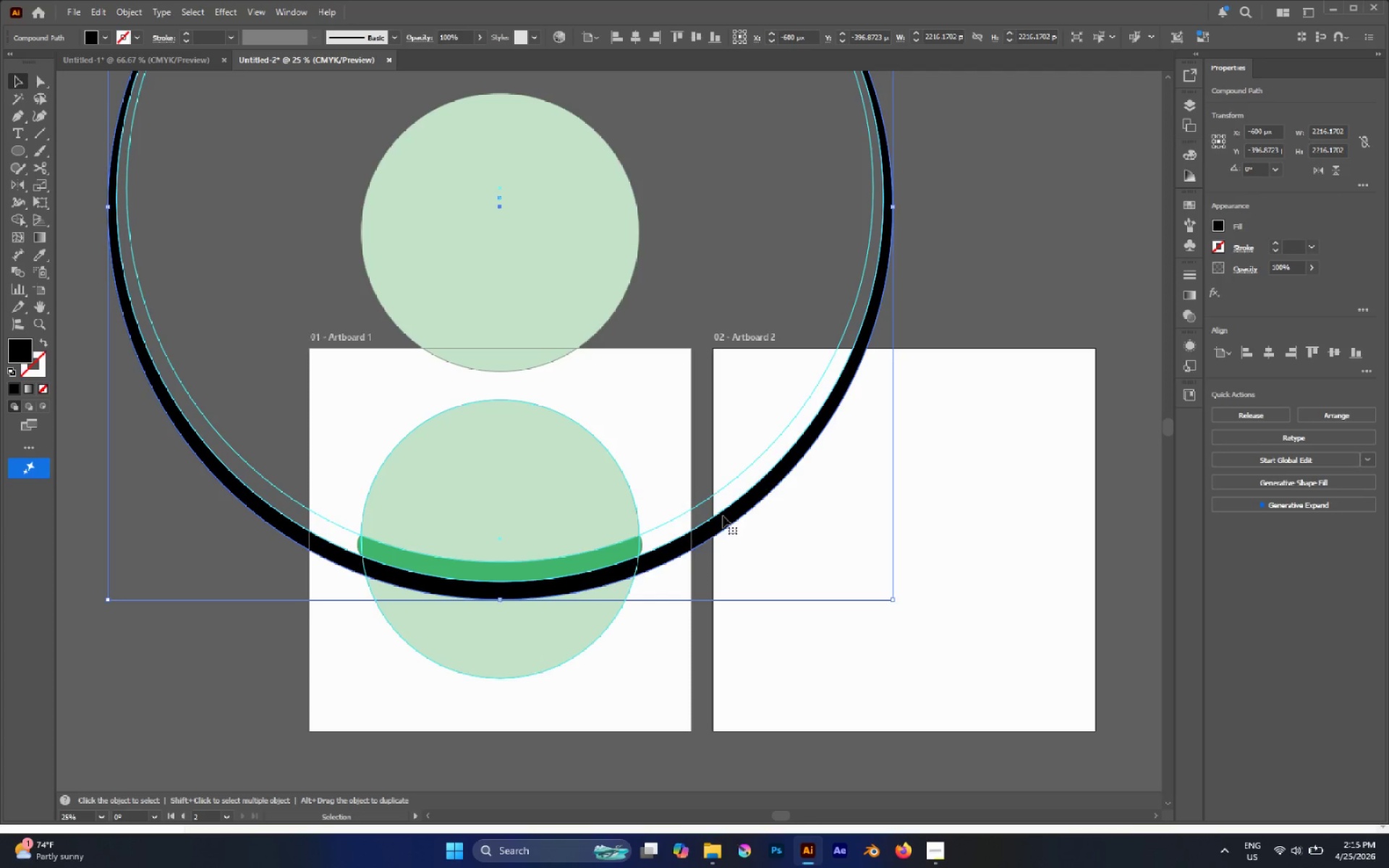 
double_click([674, 559])
 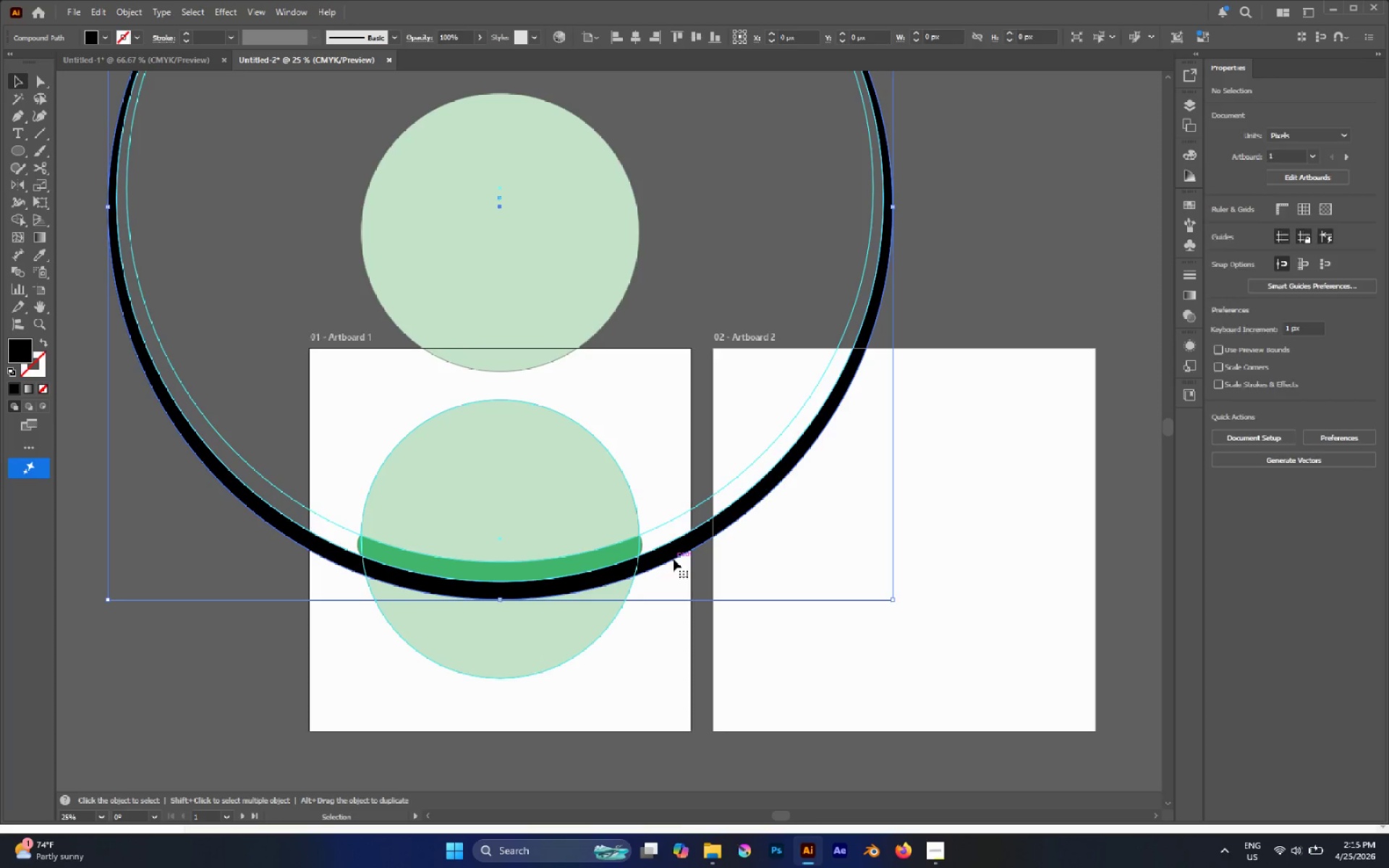 
key(Control+C)
 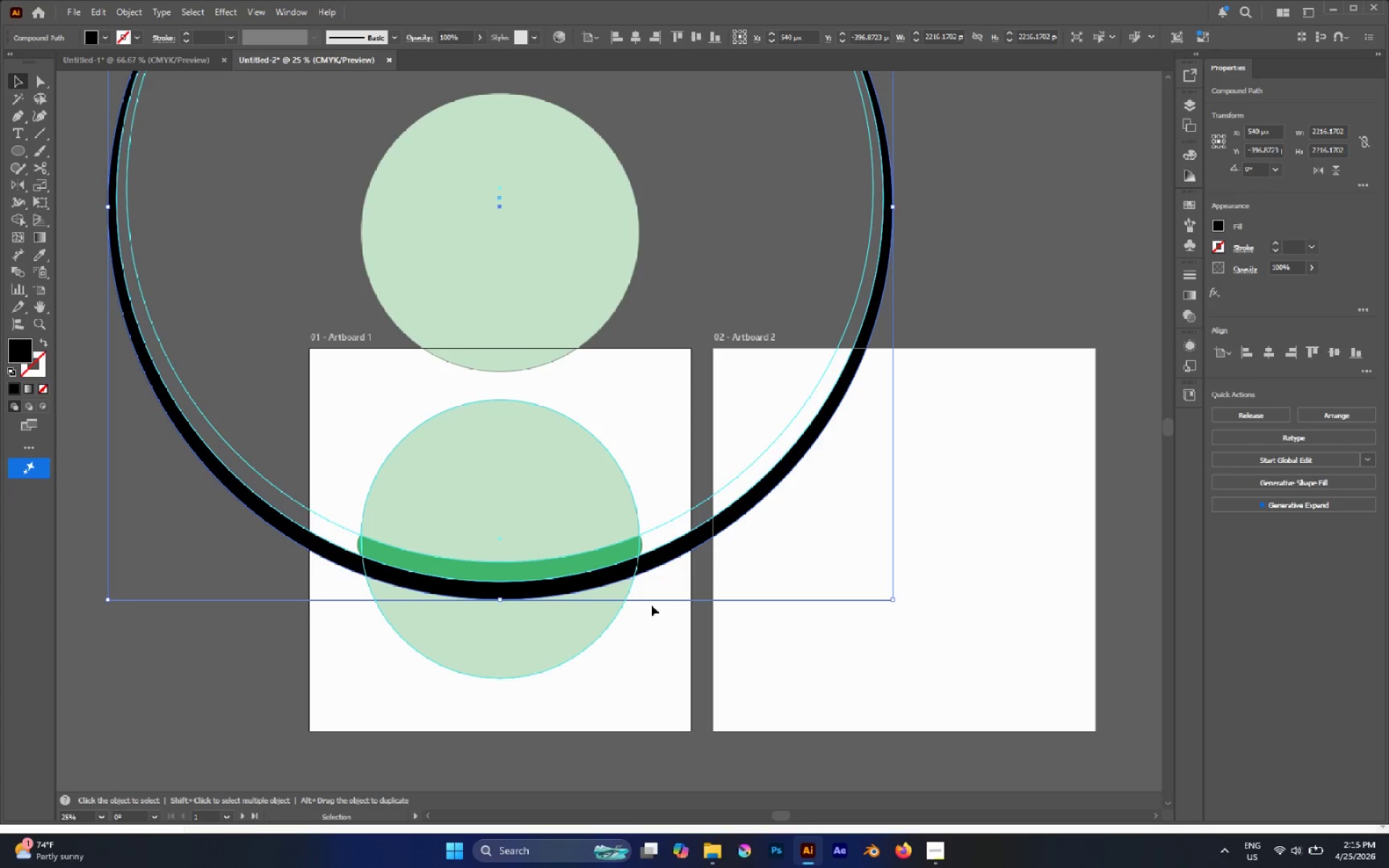 
hold_key(key=ShiftLeft, duration=0.7)
left_click([603, 605])
 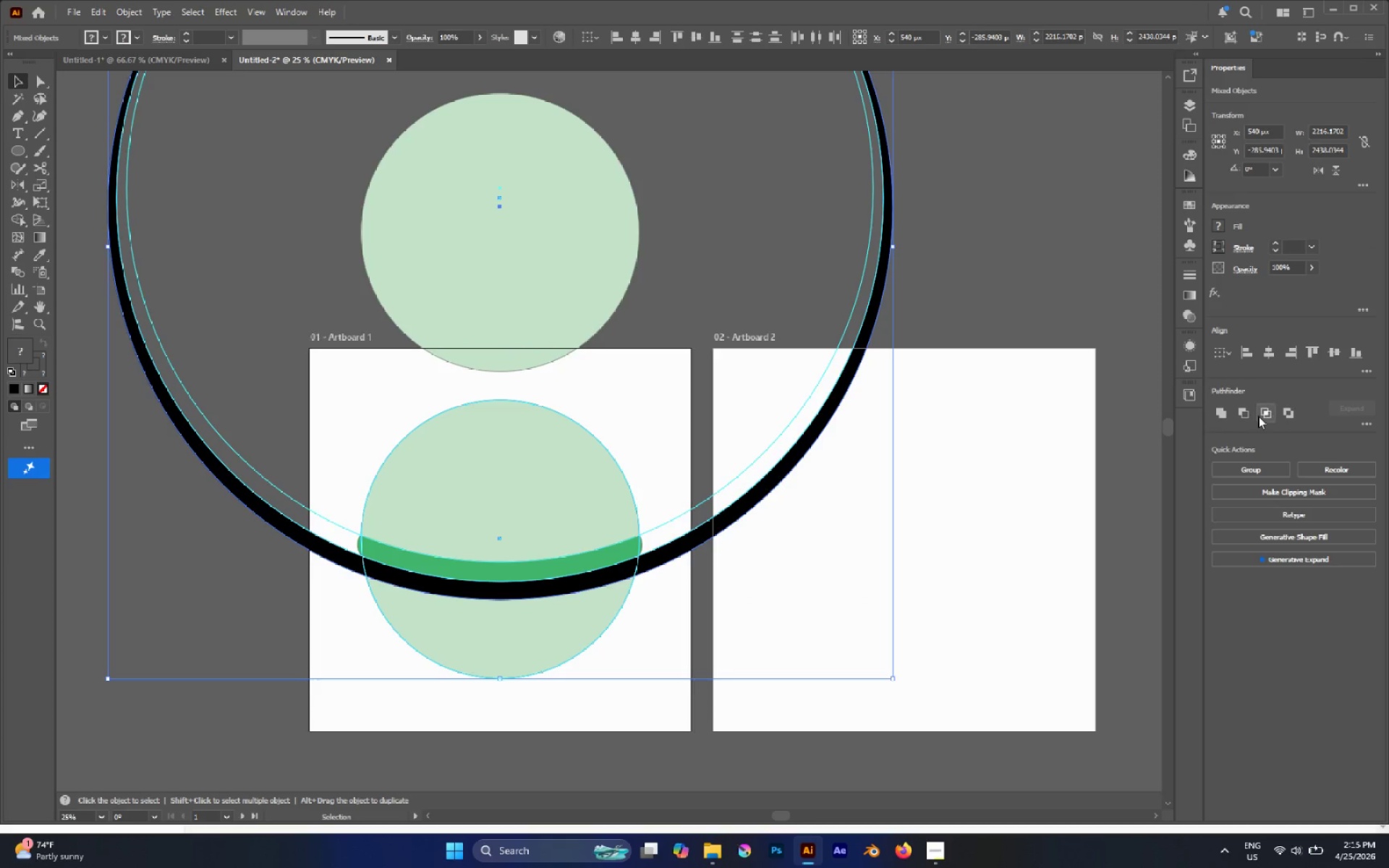 
left_click([1262, 415])
 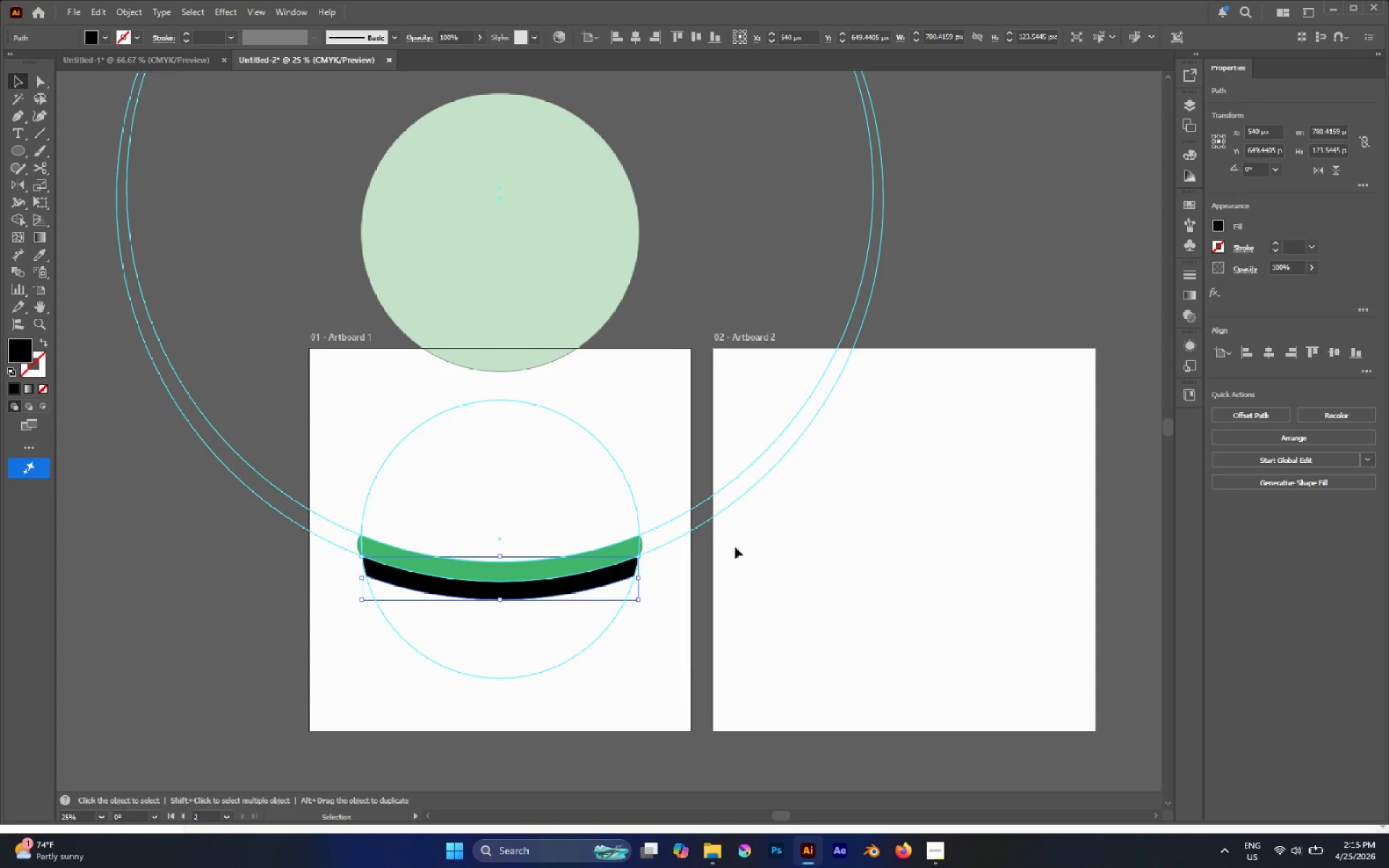 
key(Control+Shift+V)
 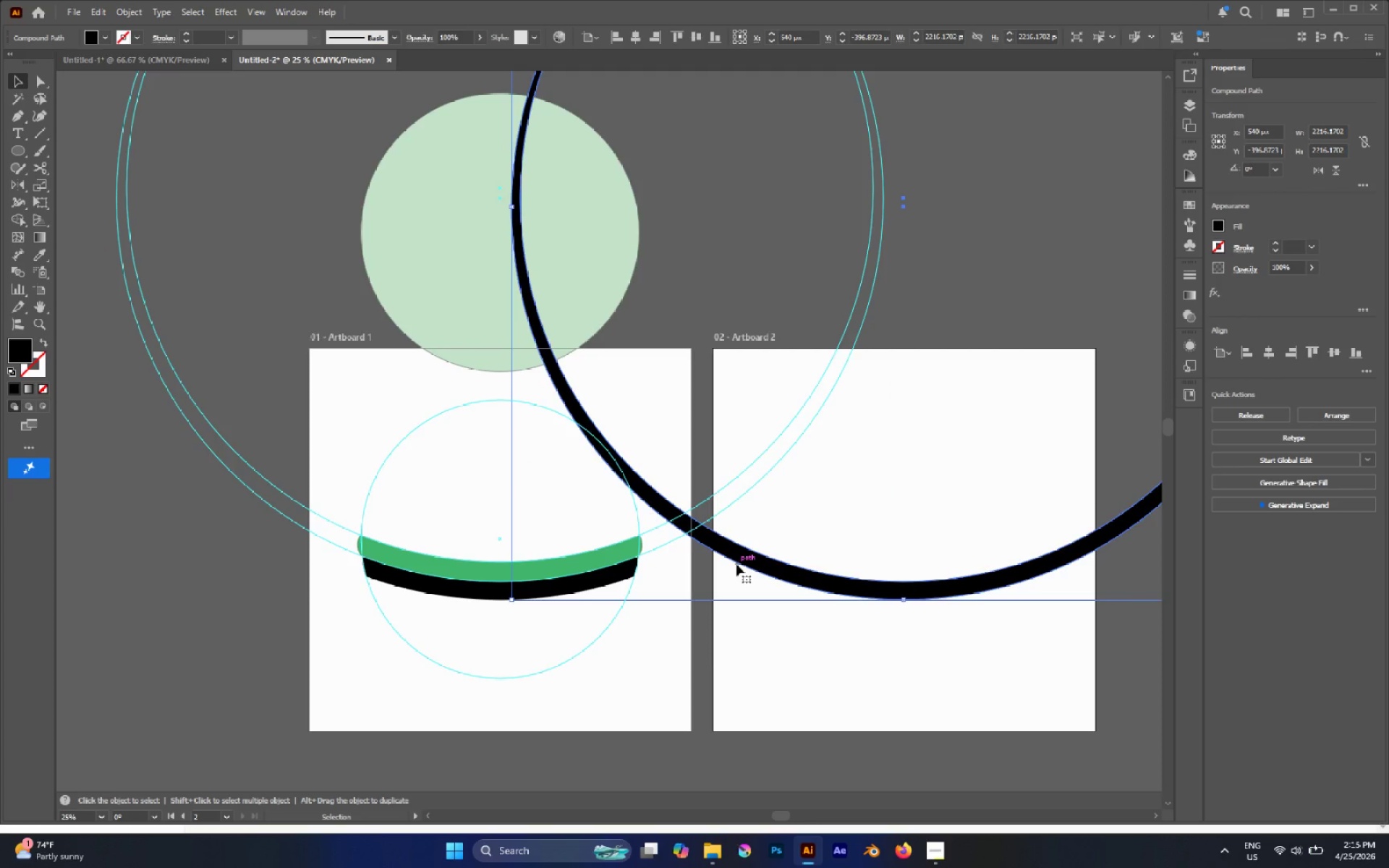 
key(Control+Z)
 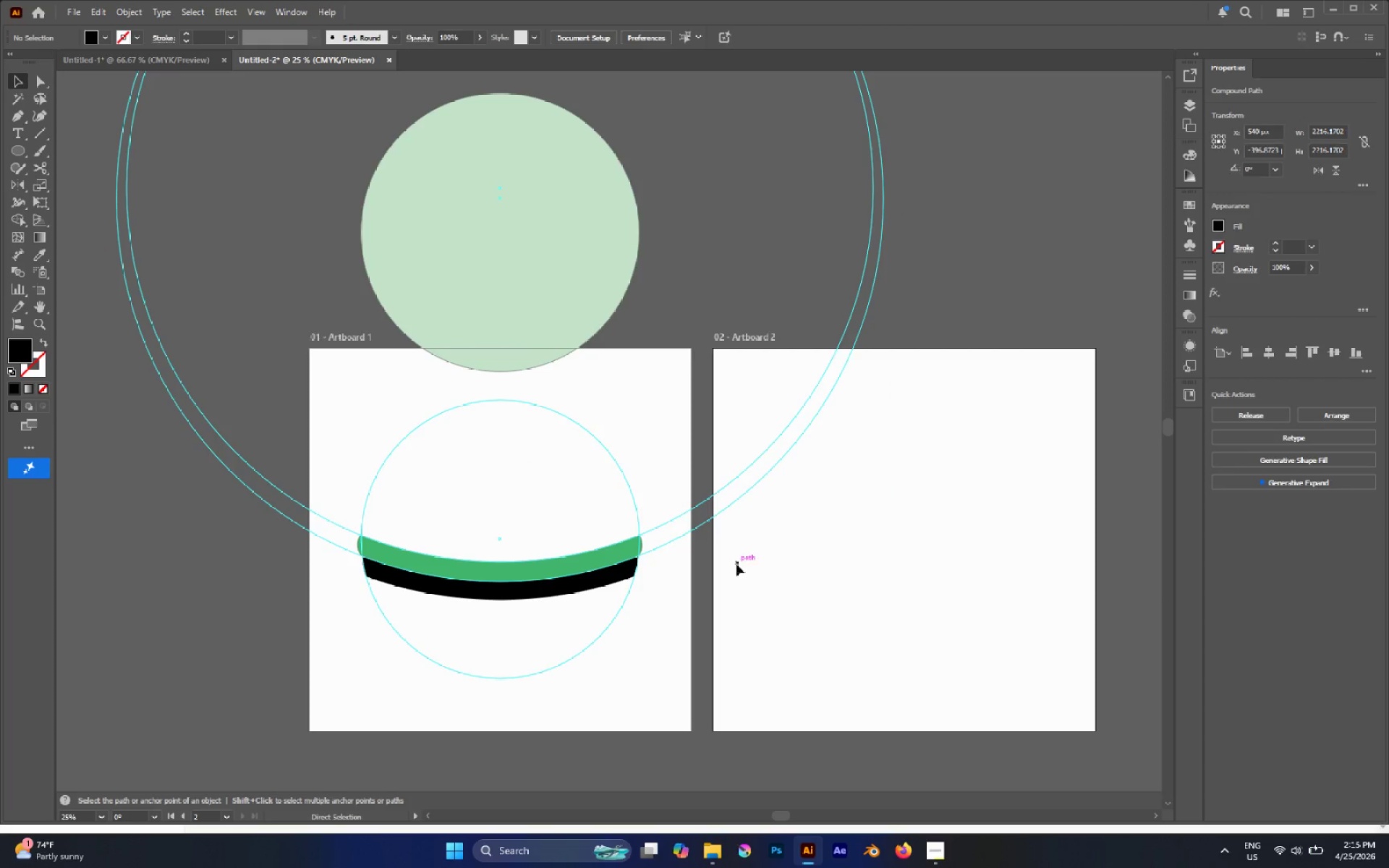 
key(Control+V)
 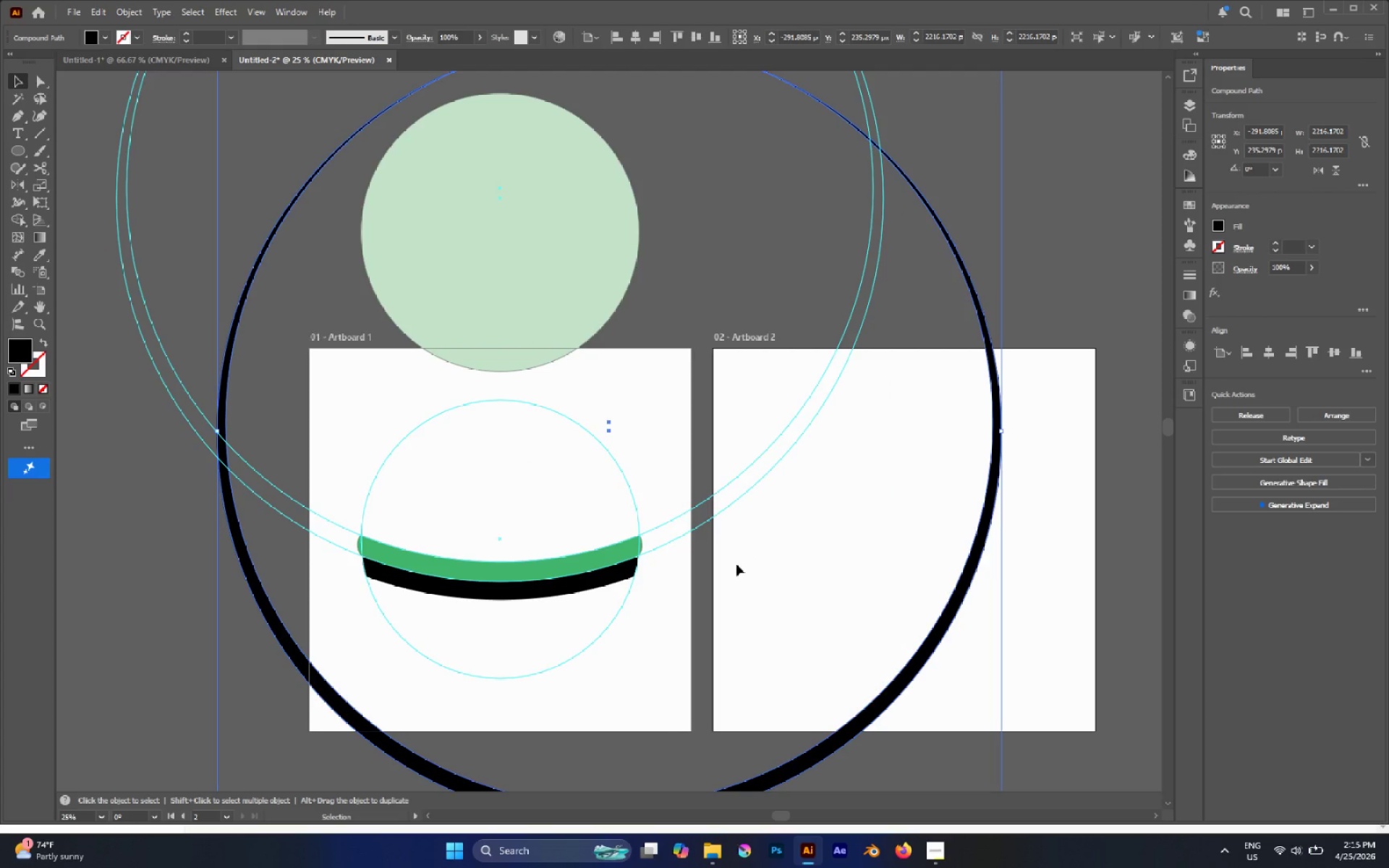 
key(Control+Z)
 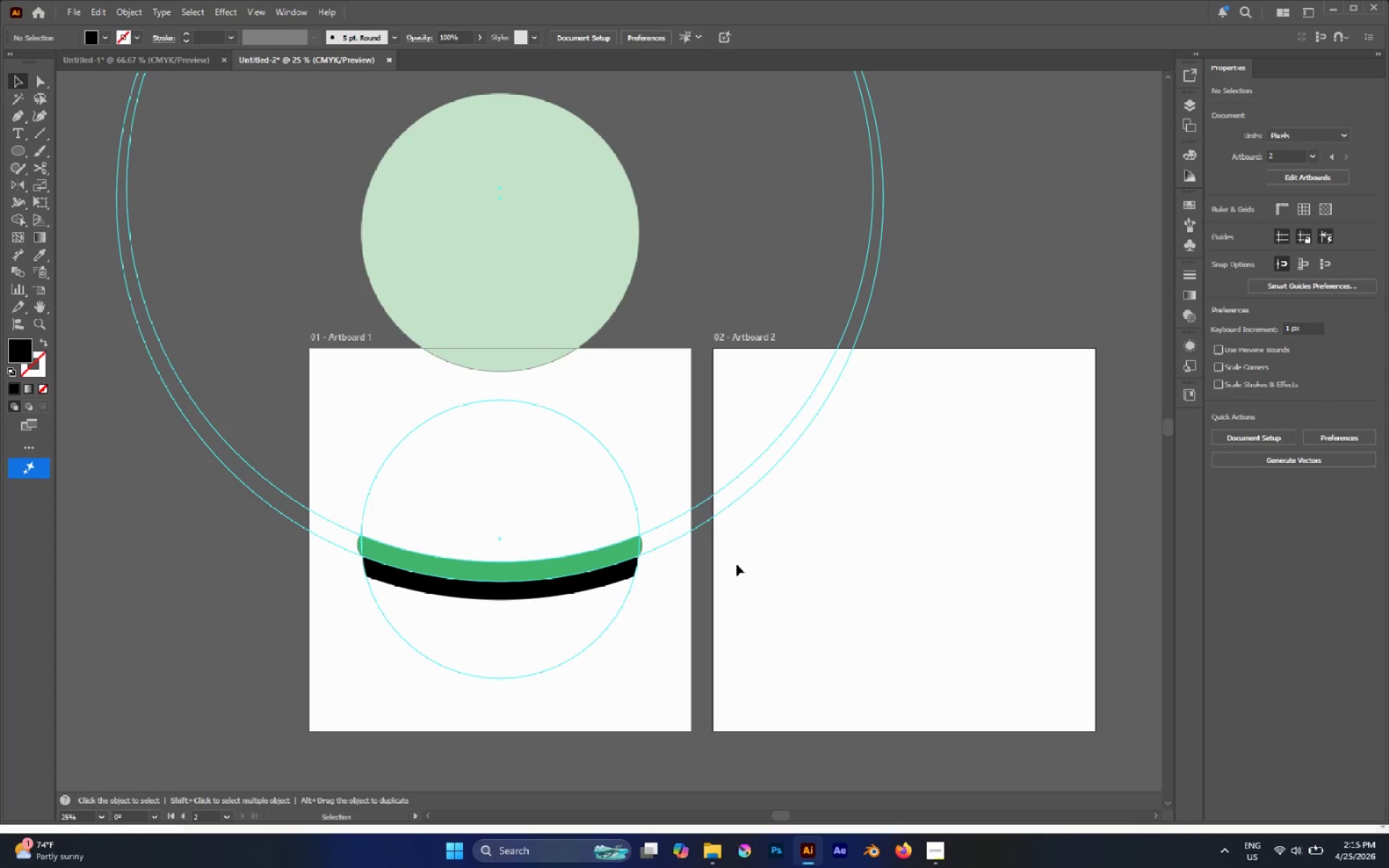 
key(Control+V)
 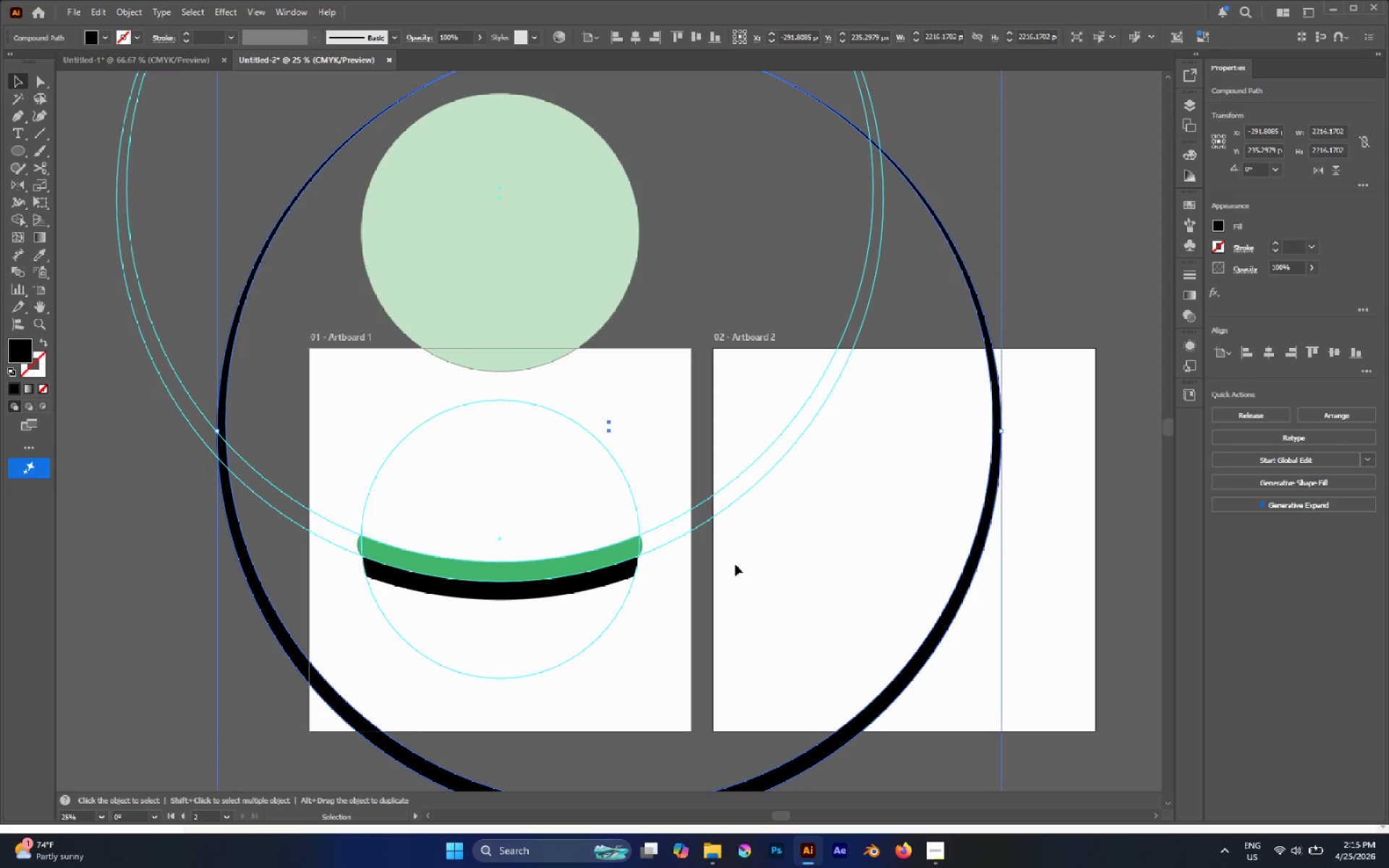 
hold_key(key=AltLeft, duration=0.39)
scroll: coordinate [655, 501], scroll_direction: down, amount: 3.0
 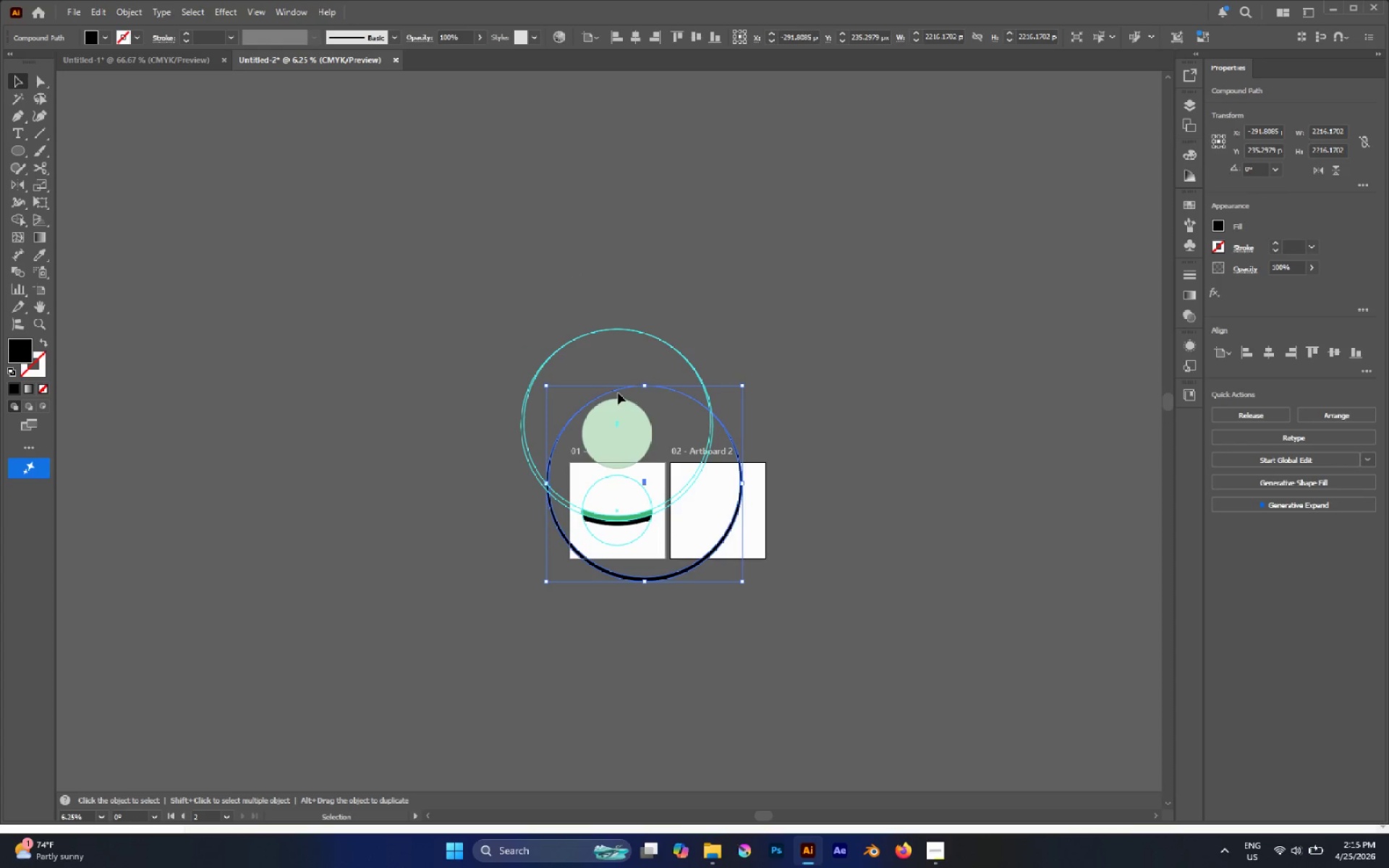 
left_click_drag(start_coordinate=[618, 392], to_coordinate=[607, 359])
 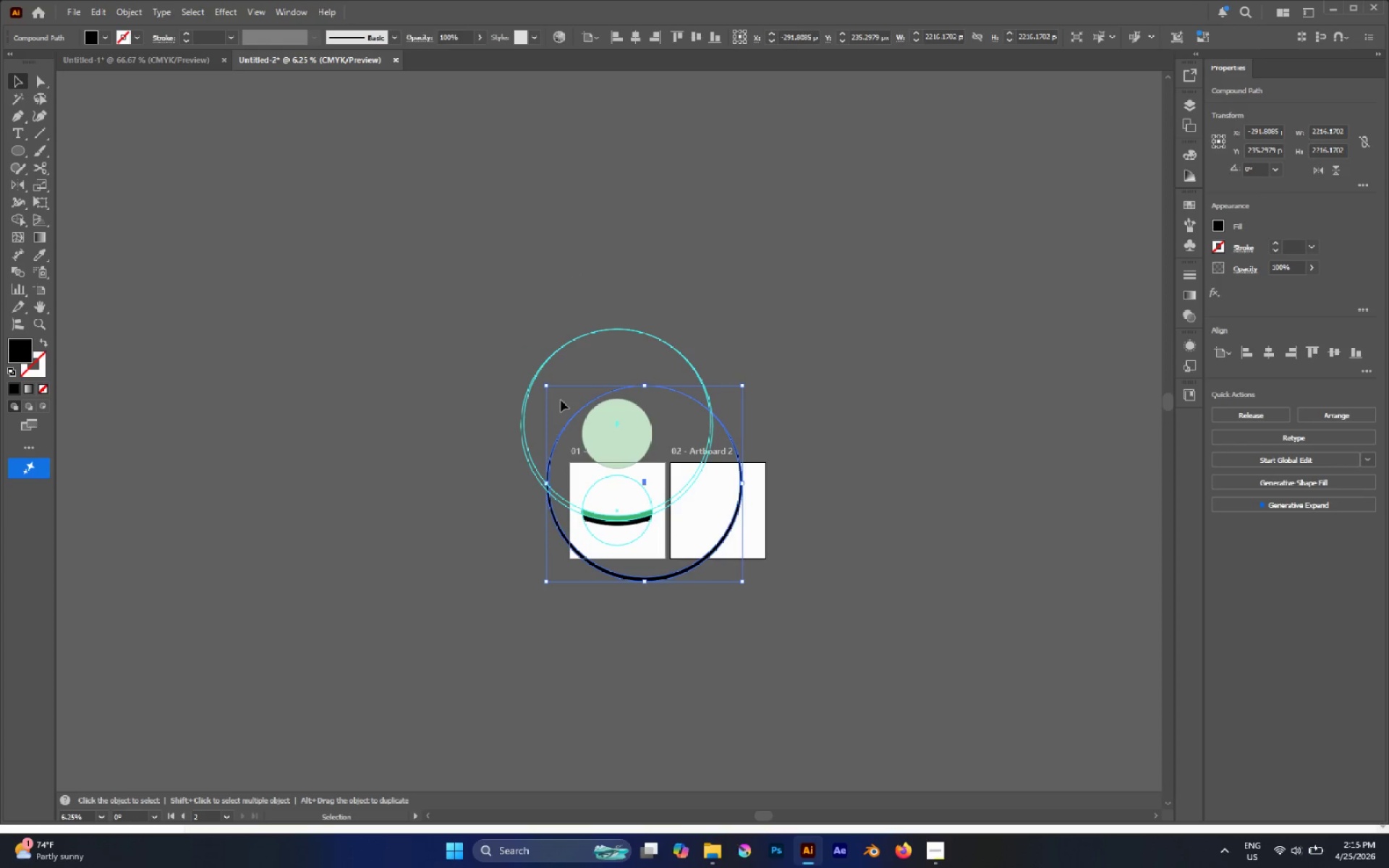 
key(Shift+ShiftLeft)
 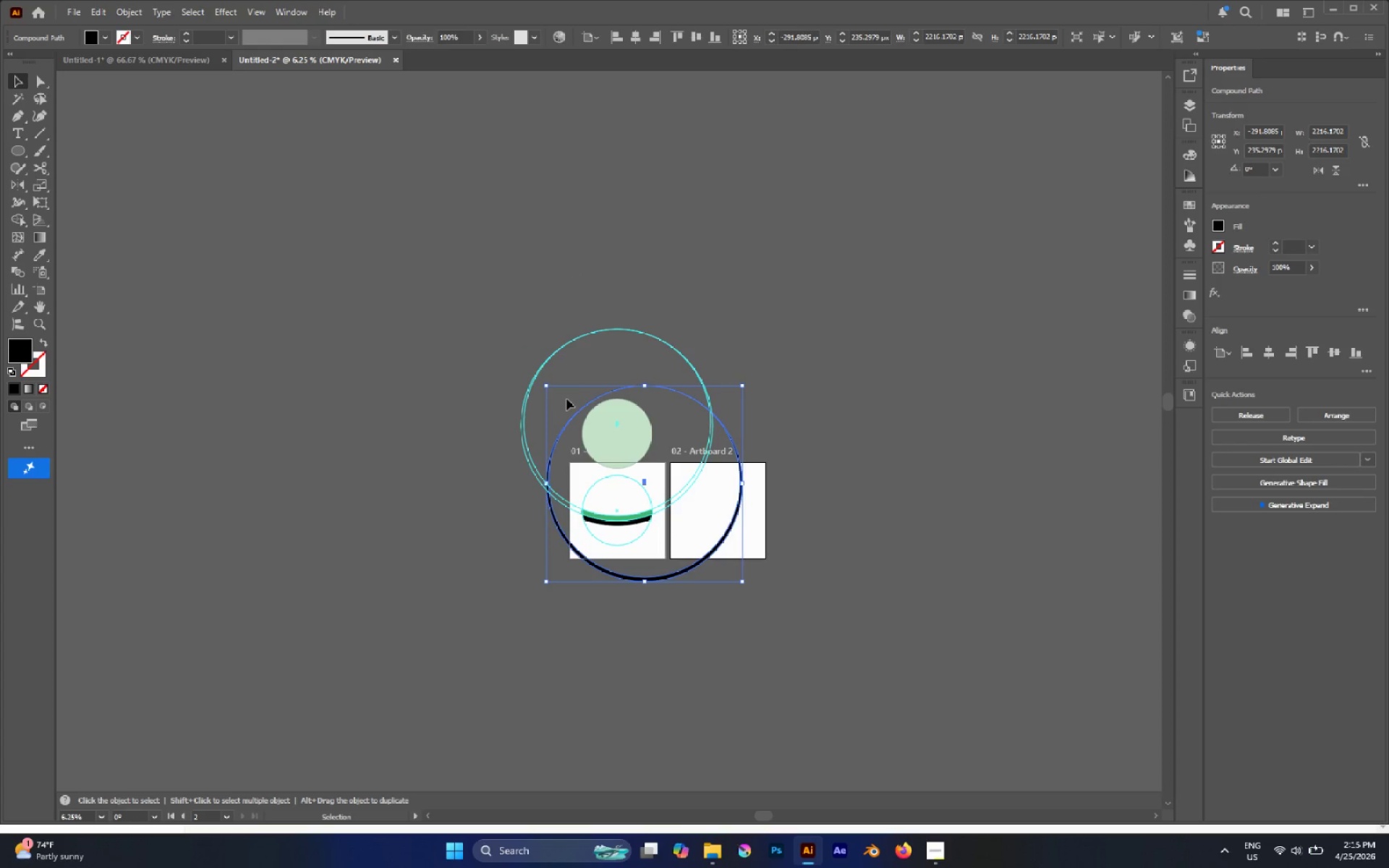 
left_click([561, 400])
 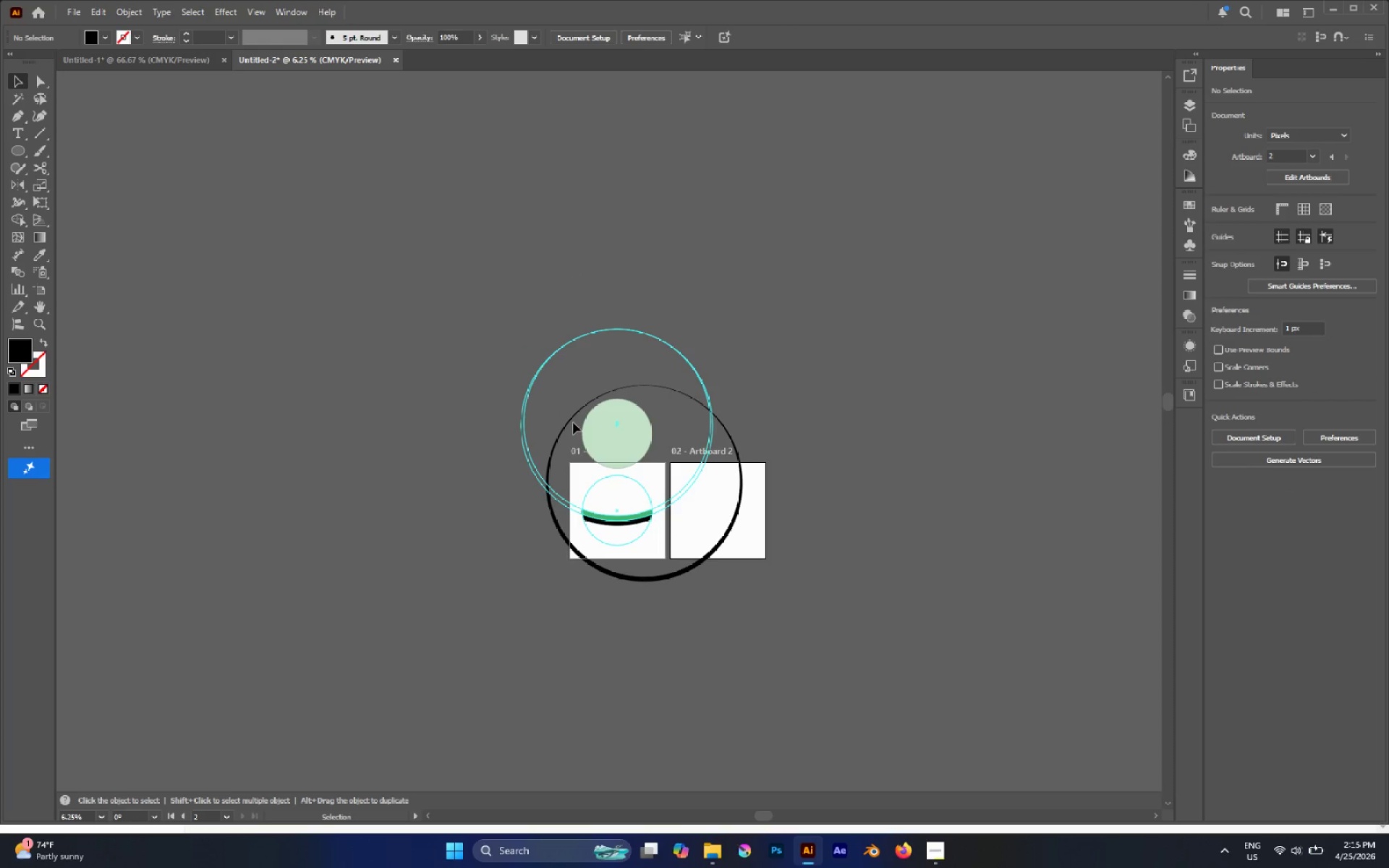 
left_click_drag(start_coordinate=[570, 421], to_coordinate=[543, 365])
 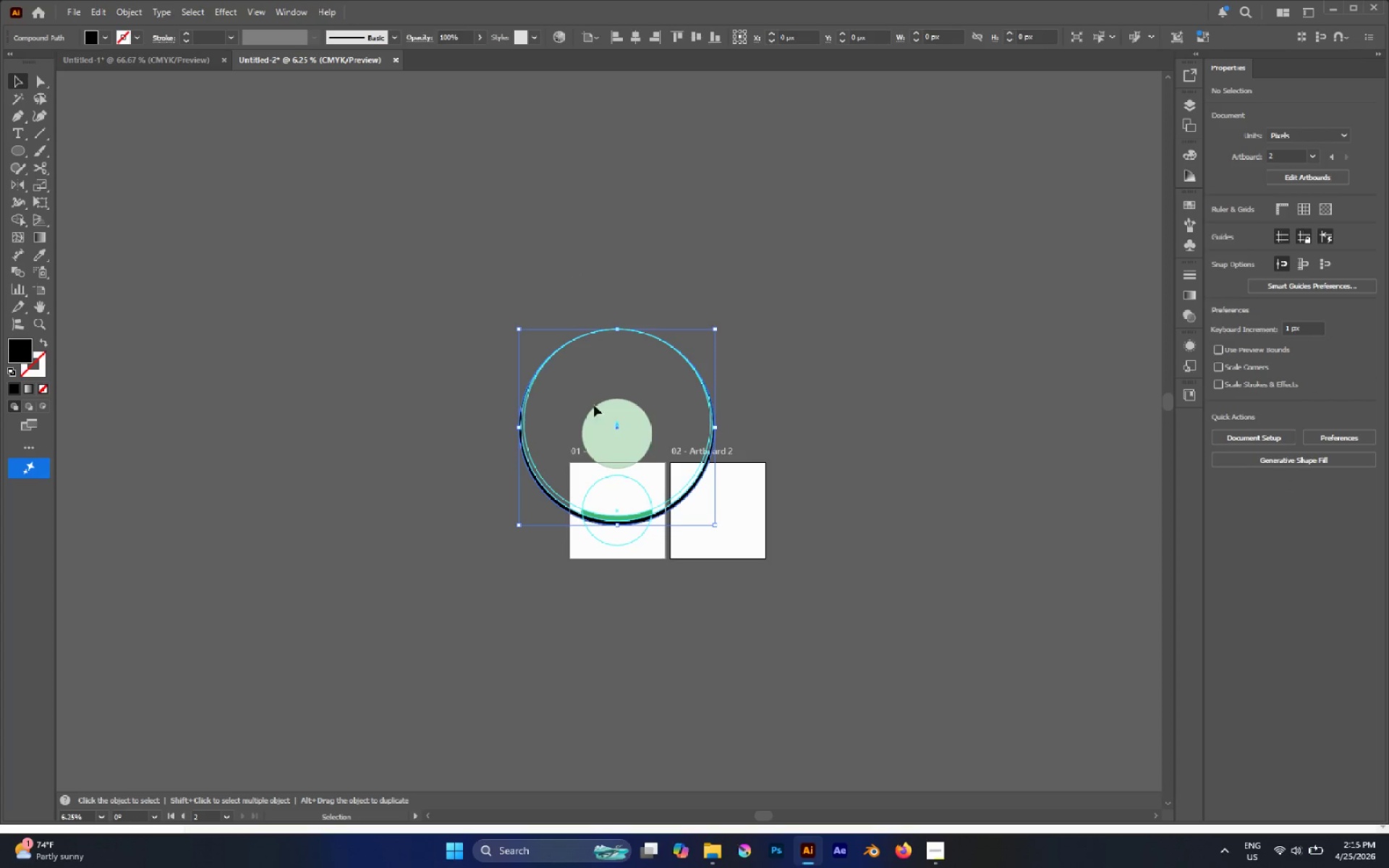 
hold_key(key=AltLeft, duration=0.52)
scroll: coordinate [644, 437], scroll_direction: up, amount: 2.0
 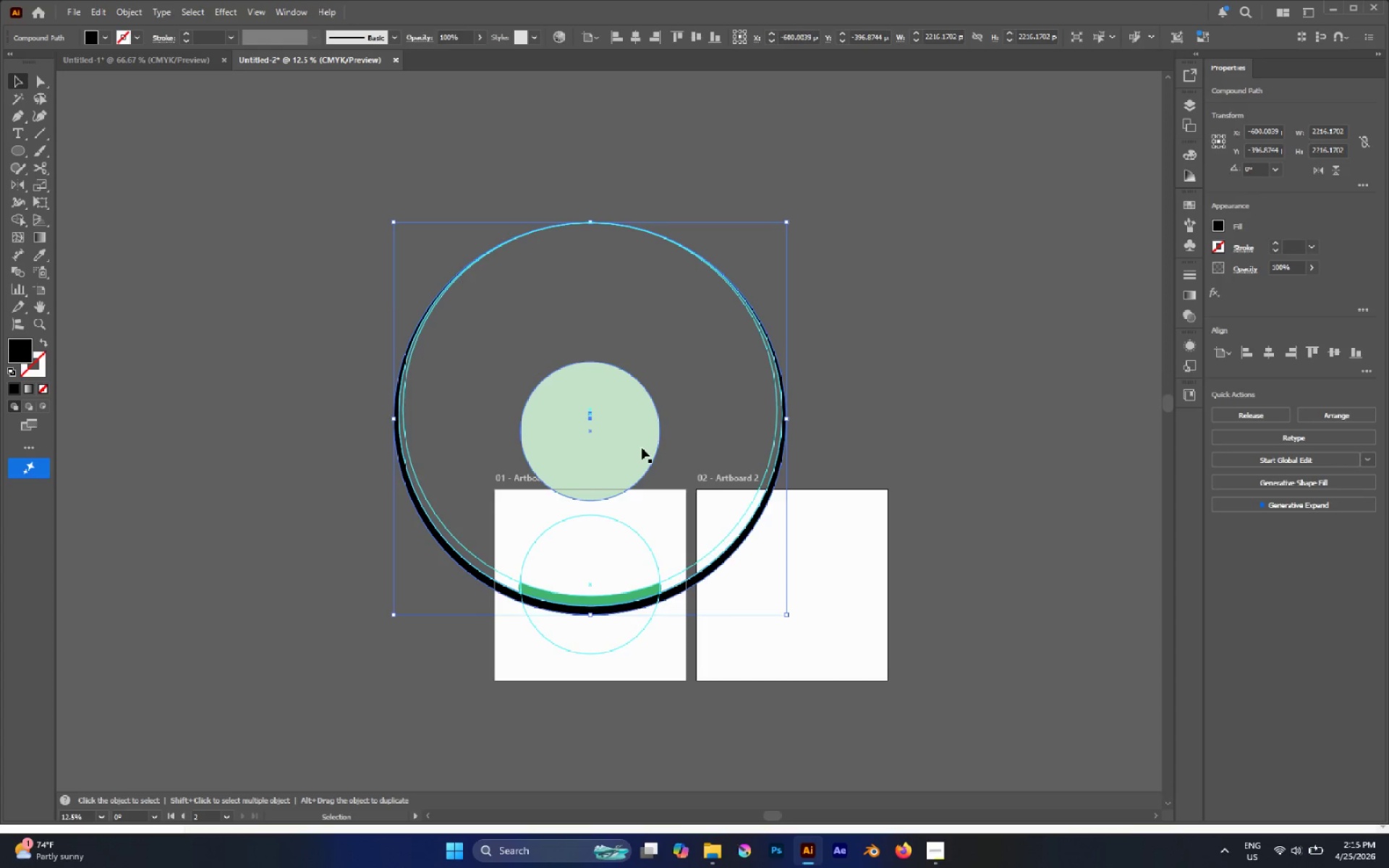 
hold_key(key=ShiftLeft, duration=0.52)
left_click([618, 438])
 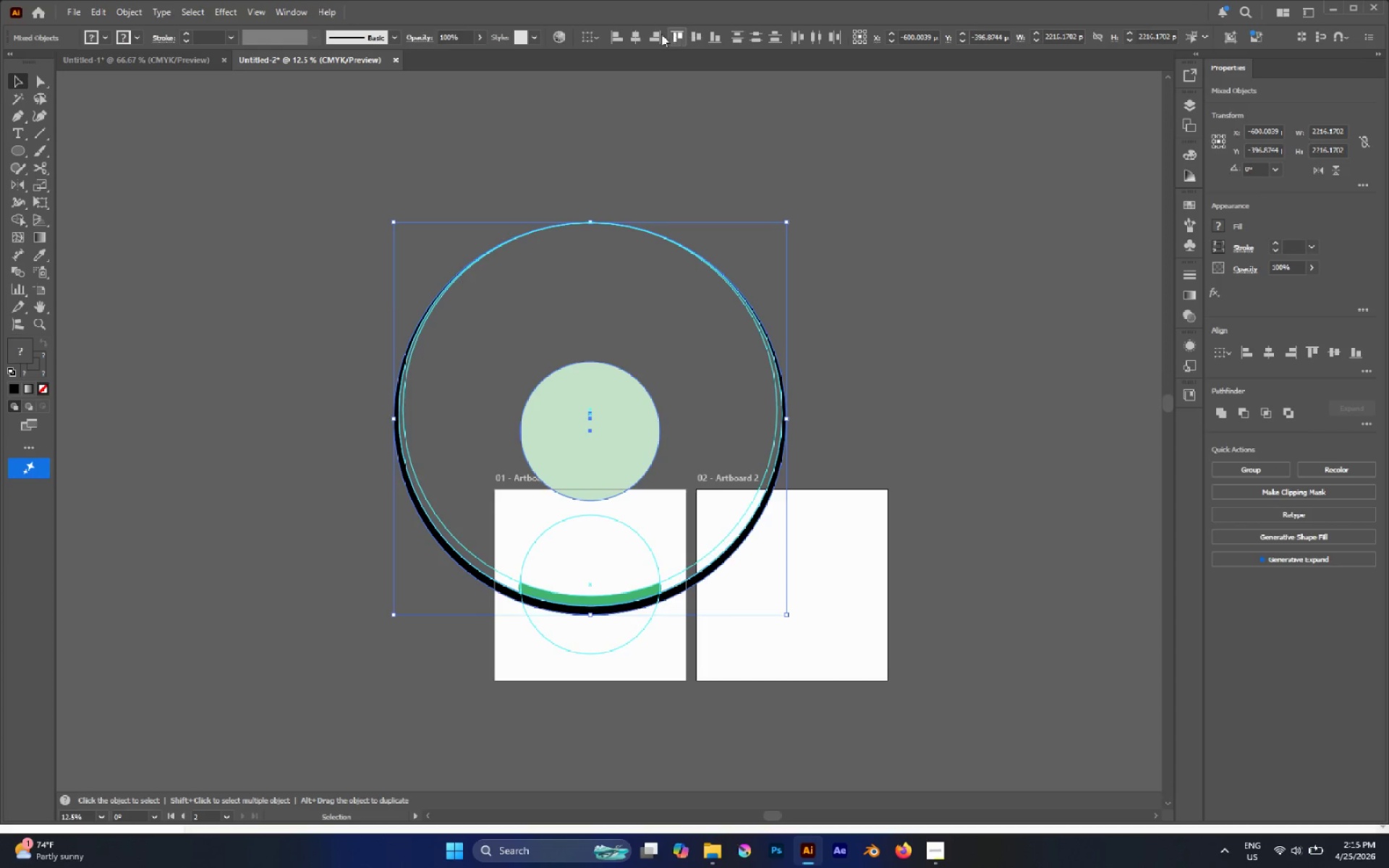 
left_click([642, 34])
 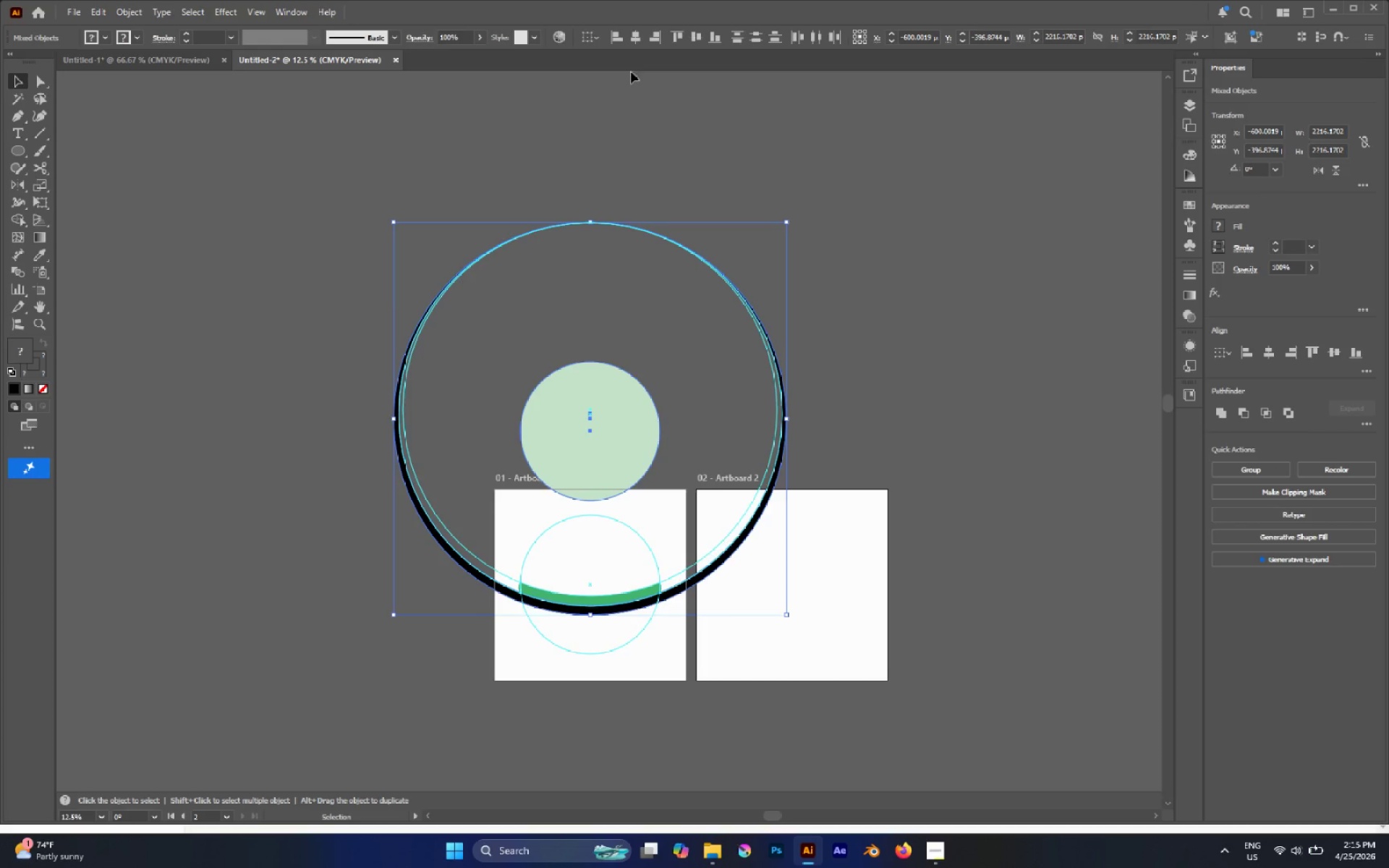 
left_click([642, 41])
 